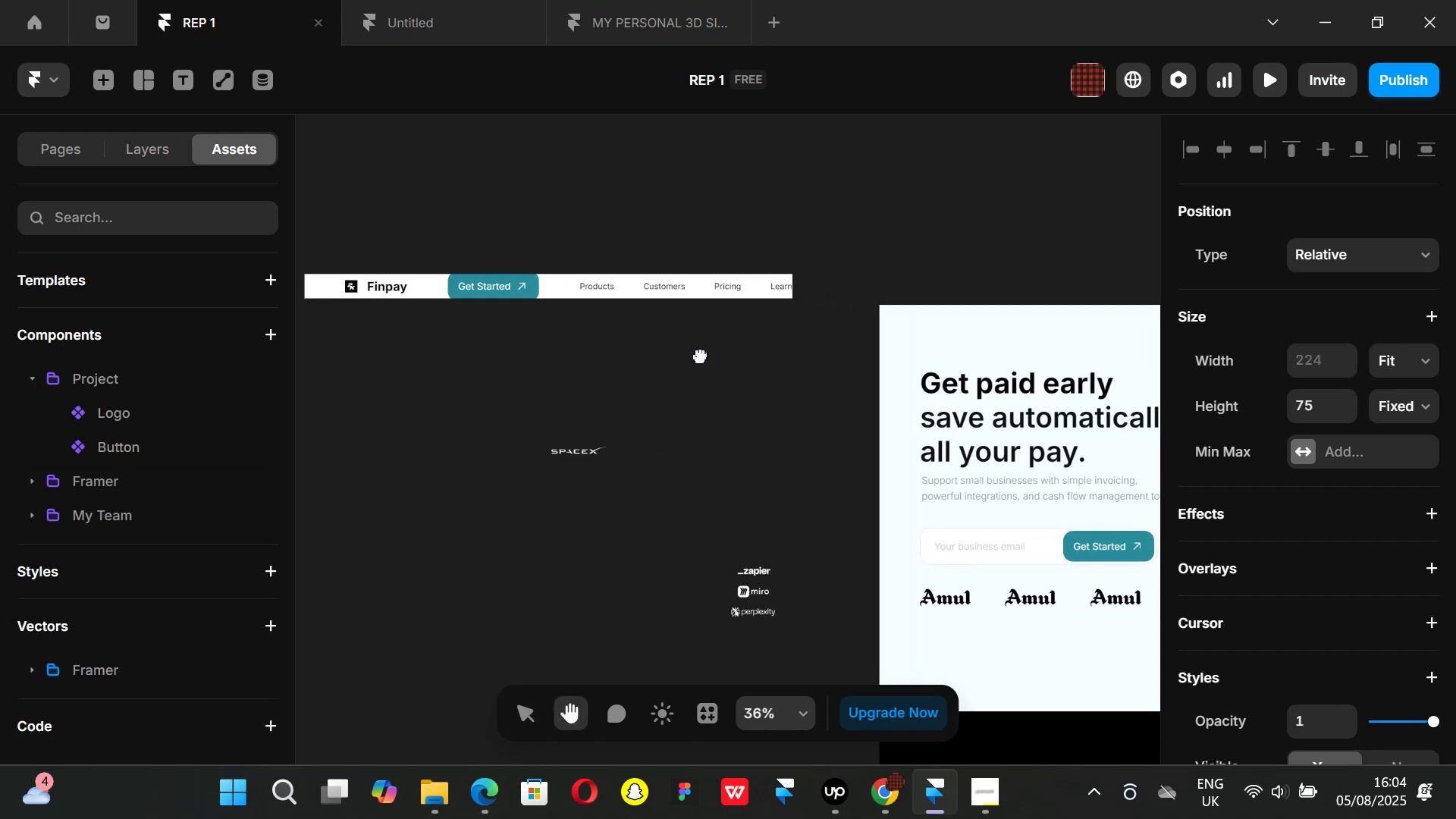 
hold_key(key=ControlLeft, duration=1.53)
scroll: coordinate [523, 323], scroll_direction: up, amount: 4.0
 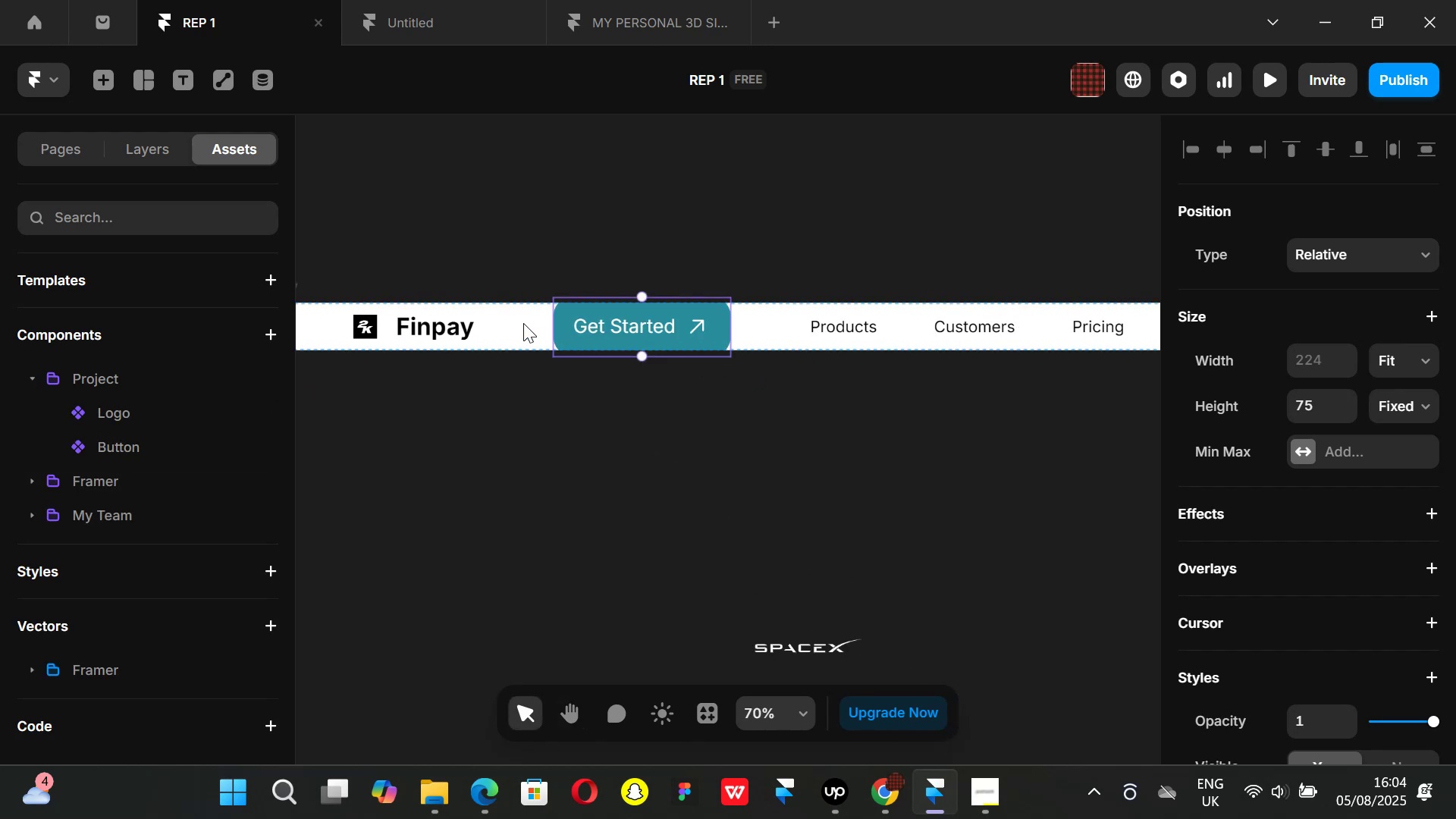 
hold_key(key=ControlLeft, duration=0.58)
 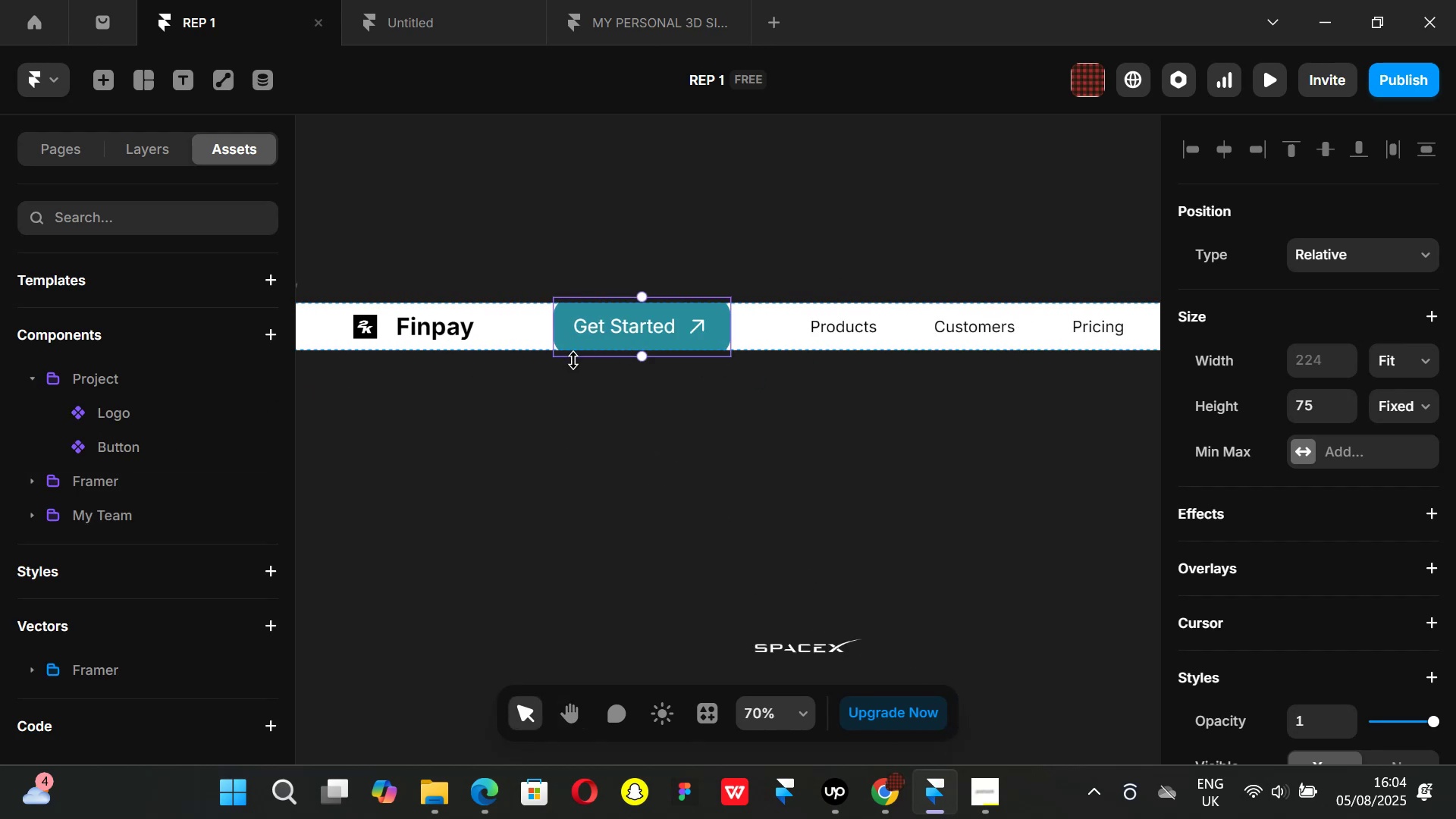 
key(Backspace)
 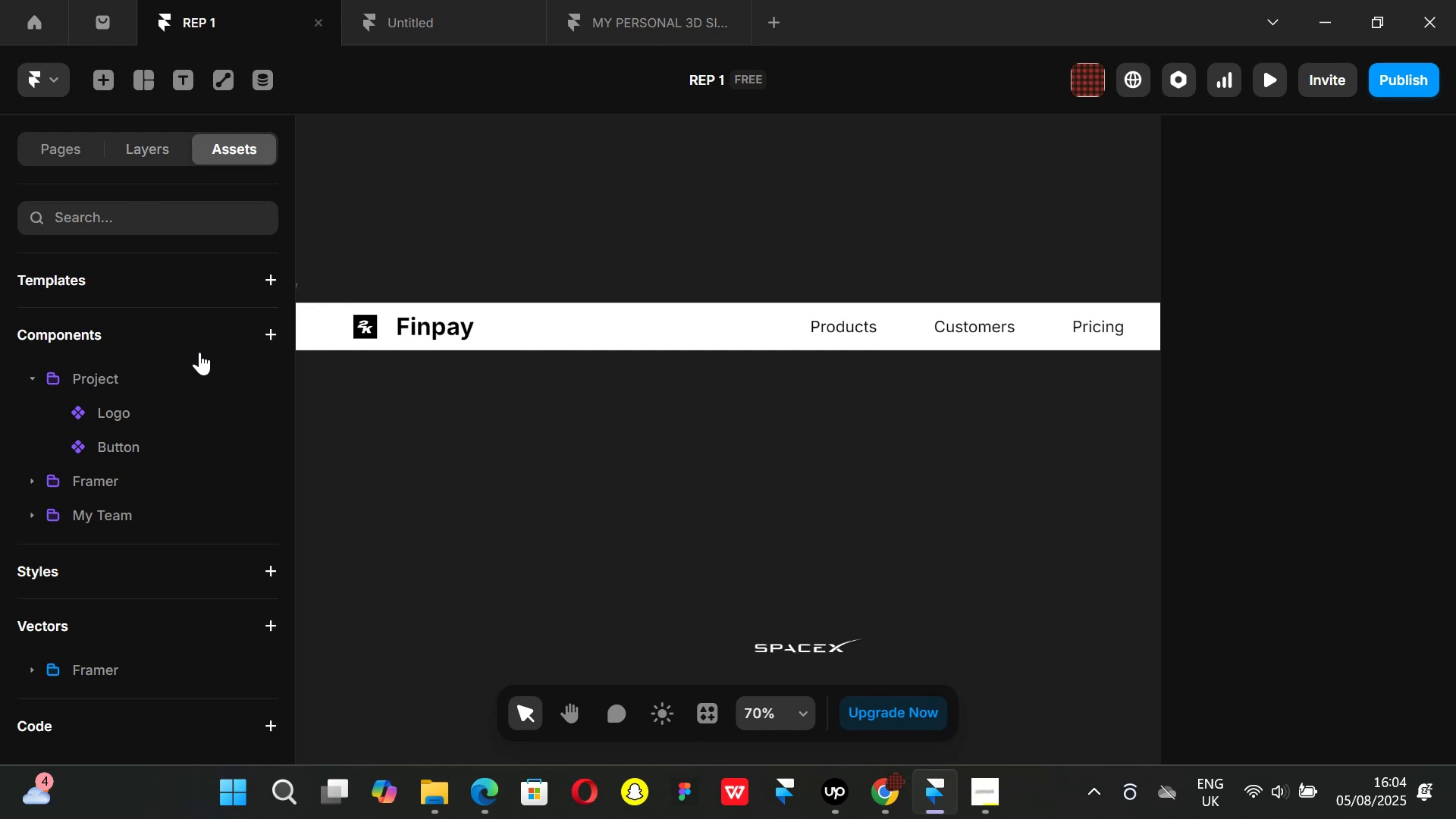 
key(Control+ControlLeft)
 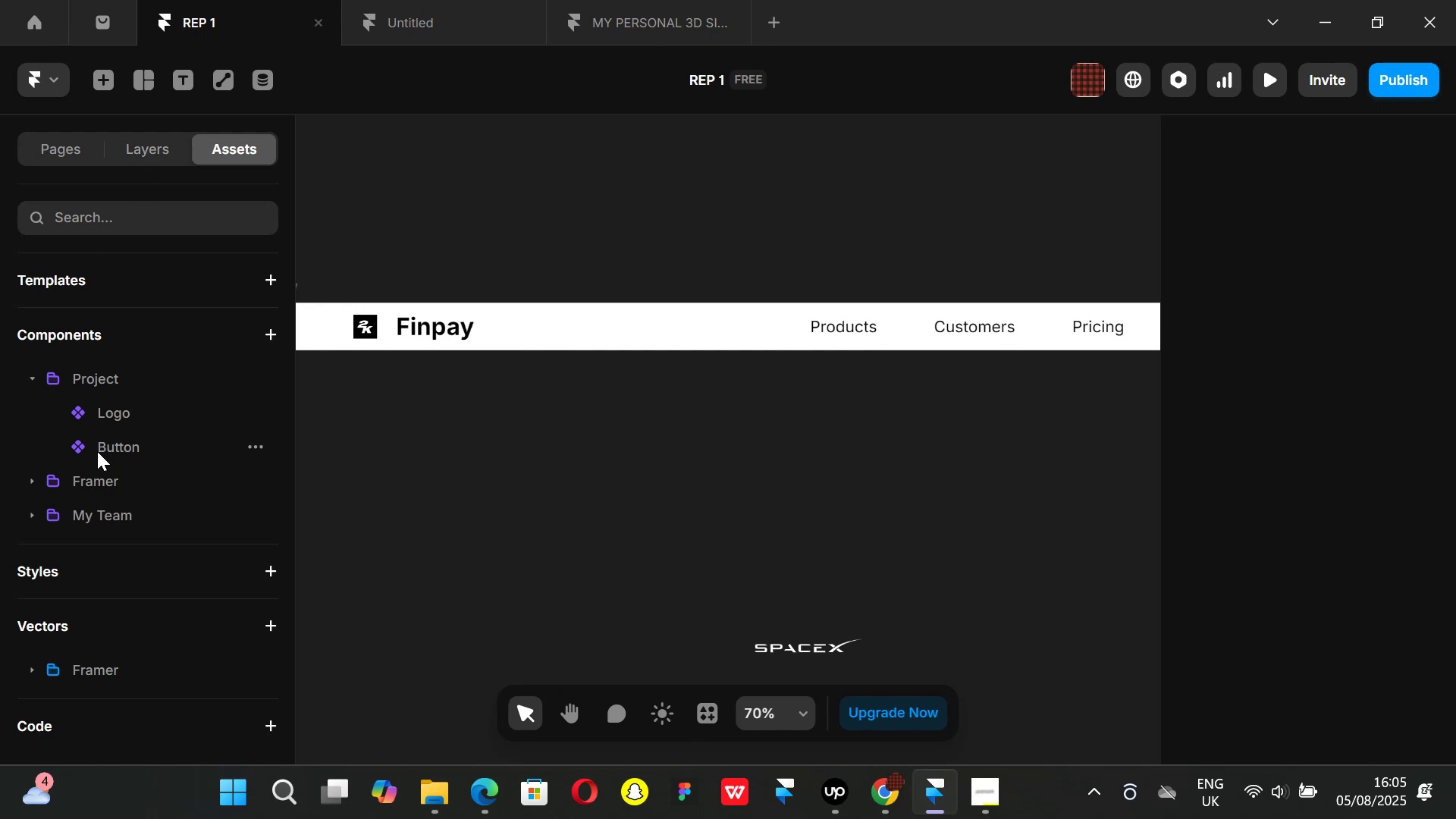 
left_click([96, 451])
 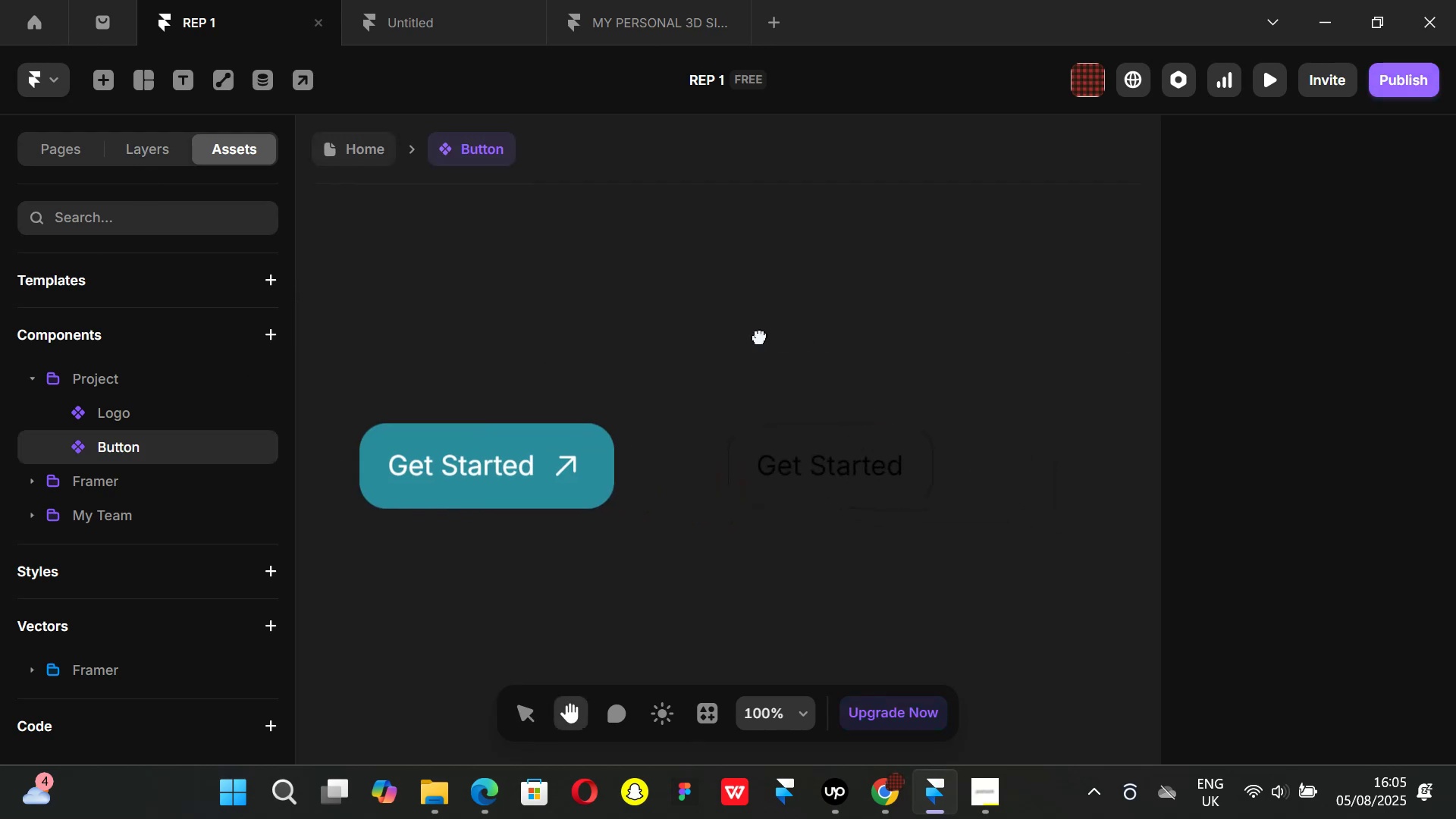 
hold_key(key=ControlLeft, duration=0.72)
scroll: coordinate [800, 298], scroll_direction: down, amount: 3.0
 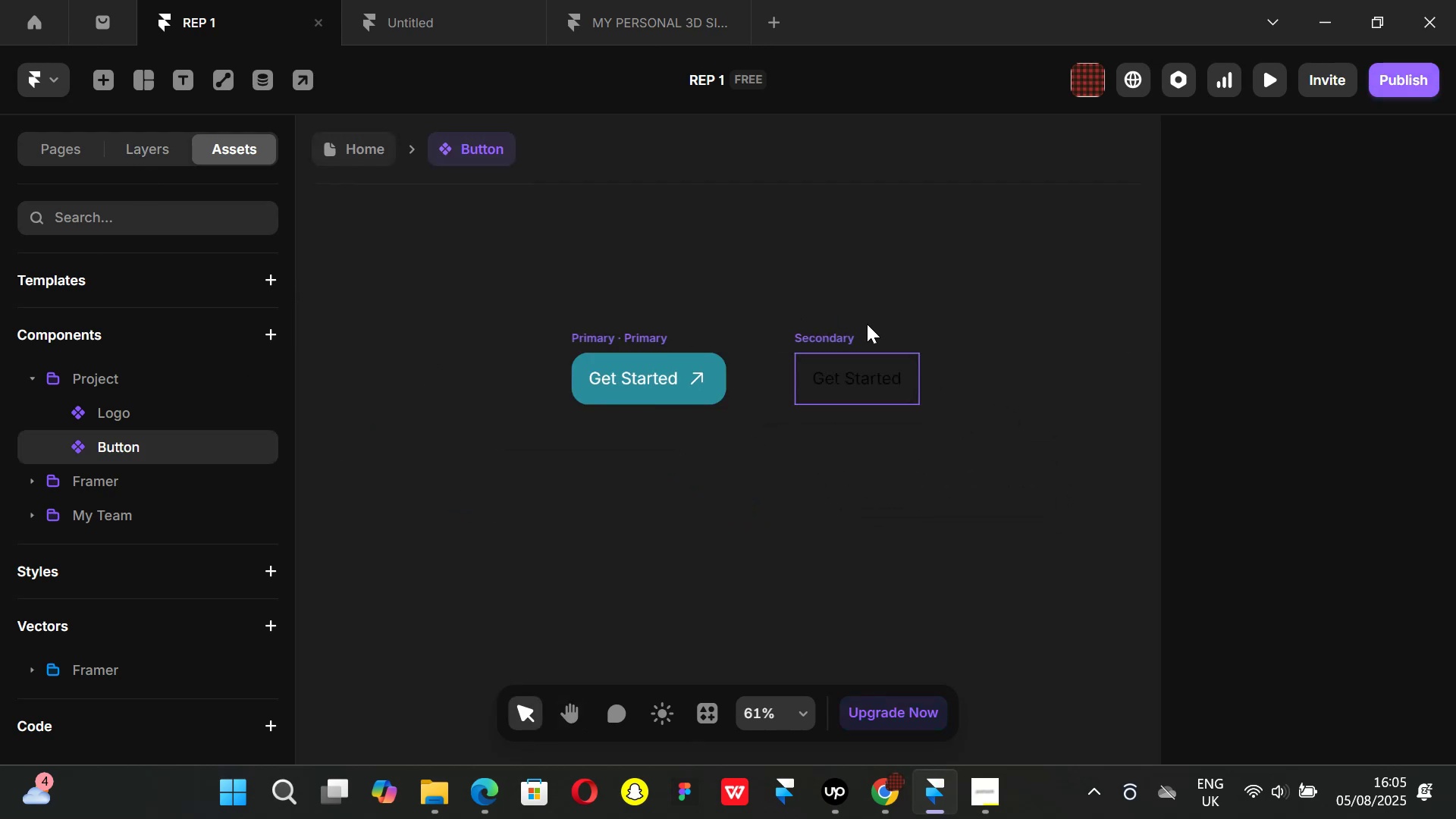 
left_click([805, 339])
 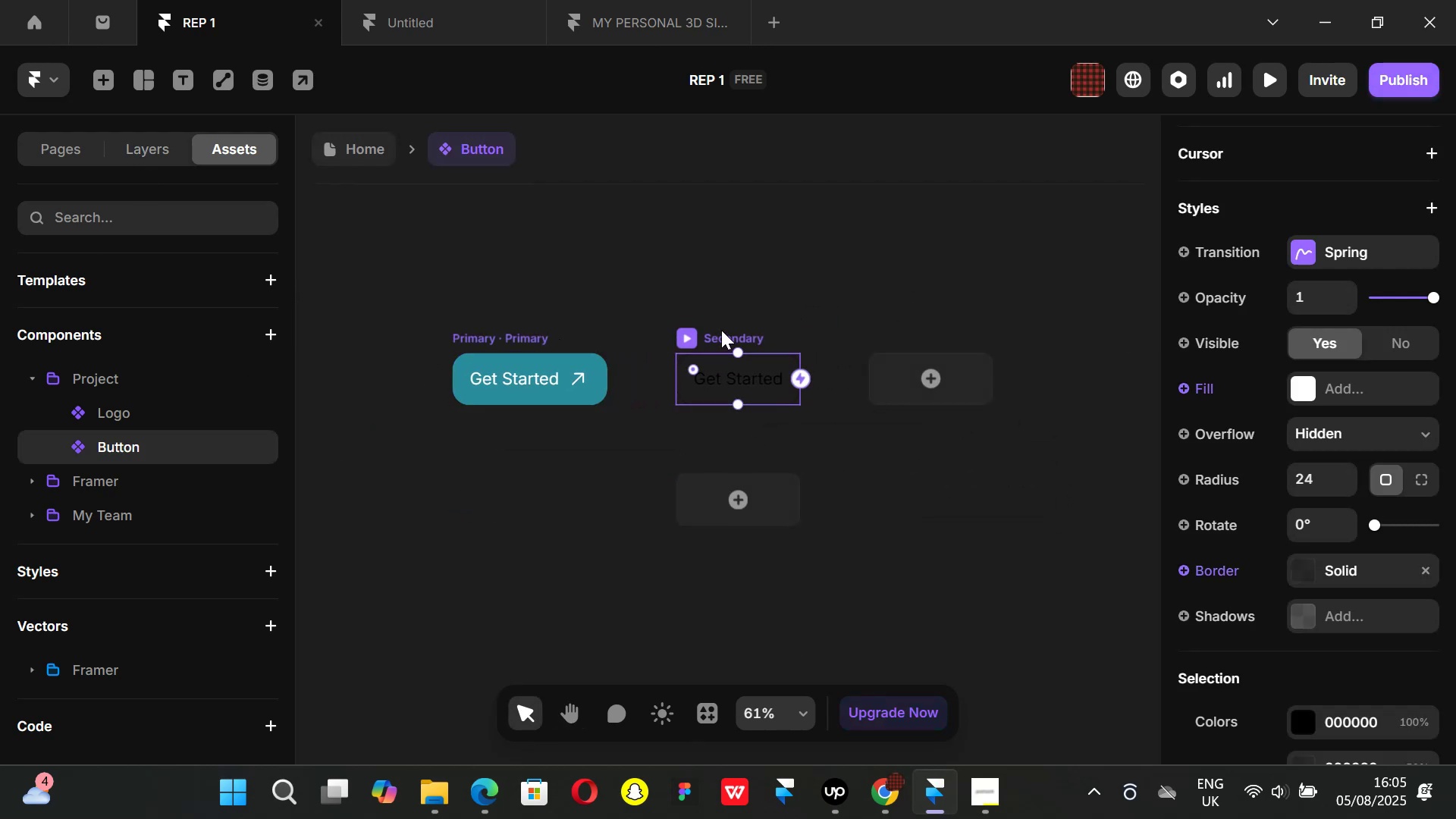 
left_click([935, 375])
 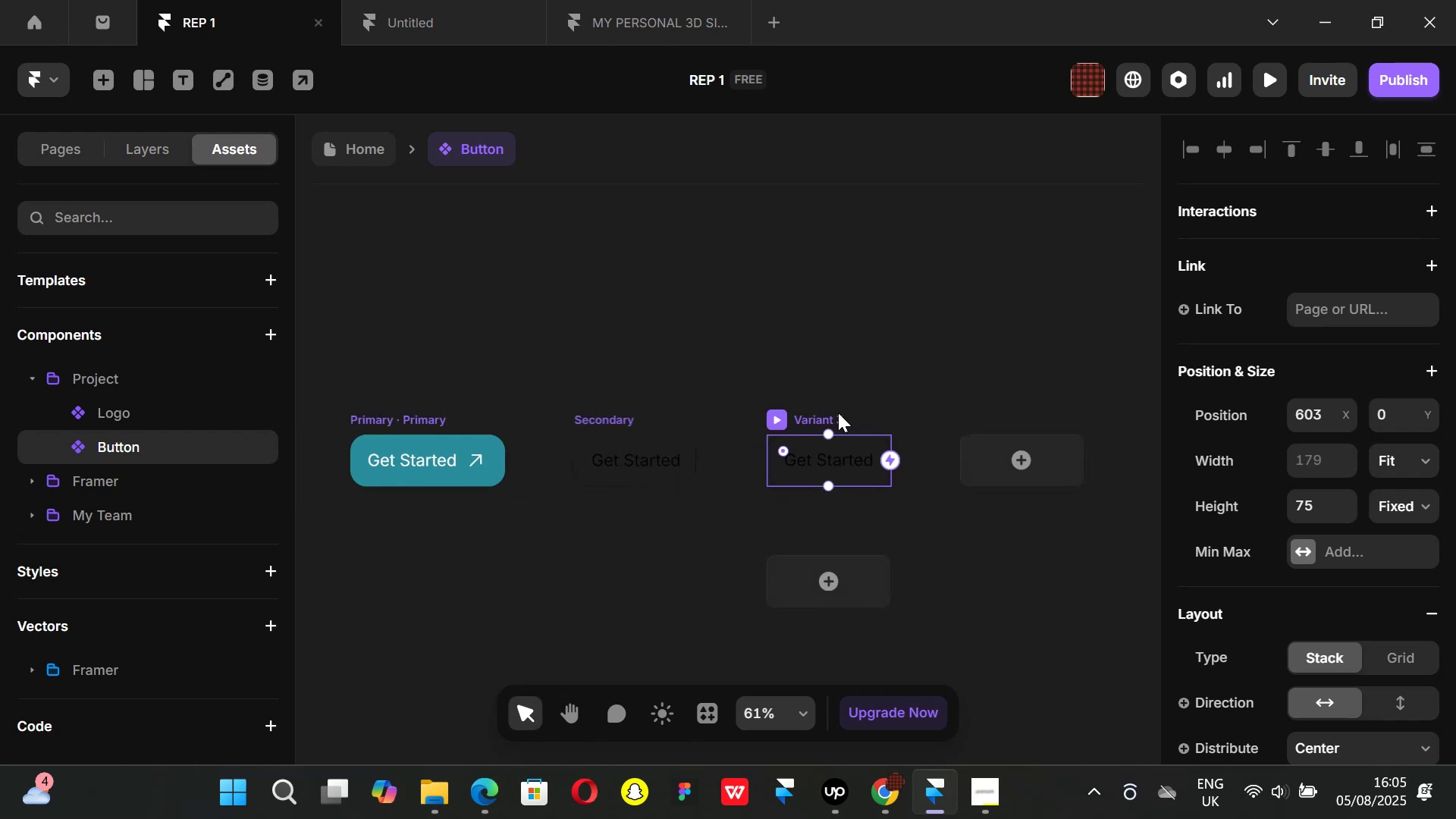 
wait(11.27)
 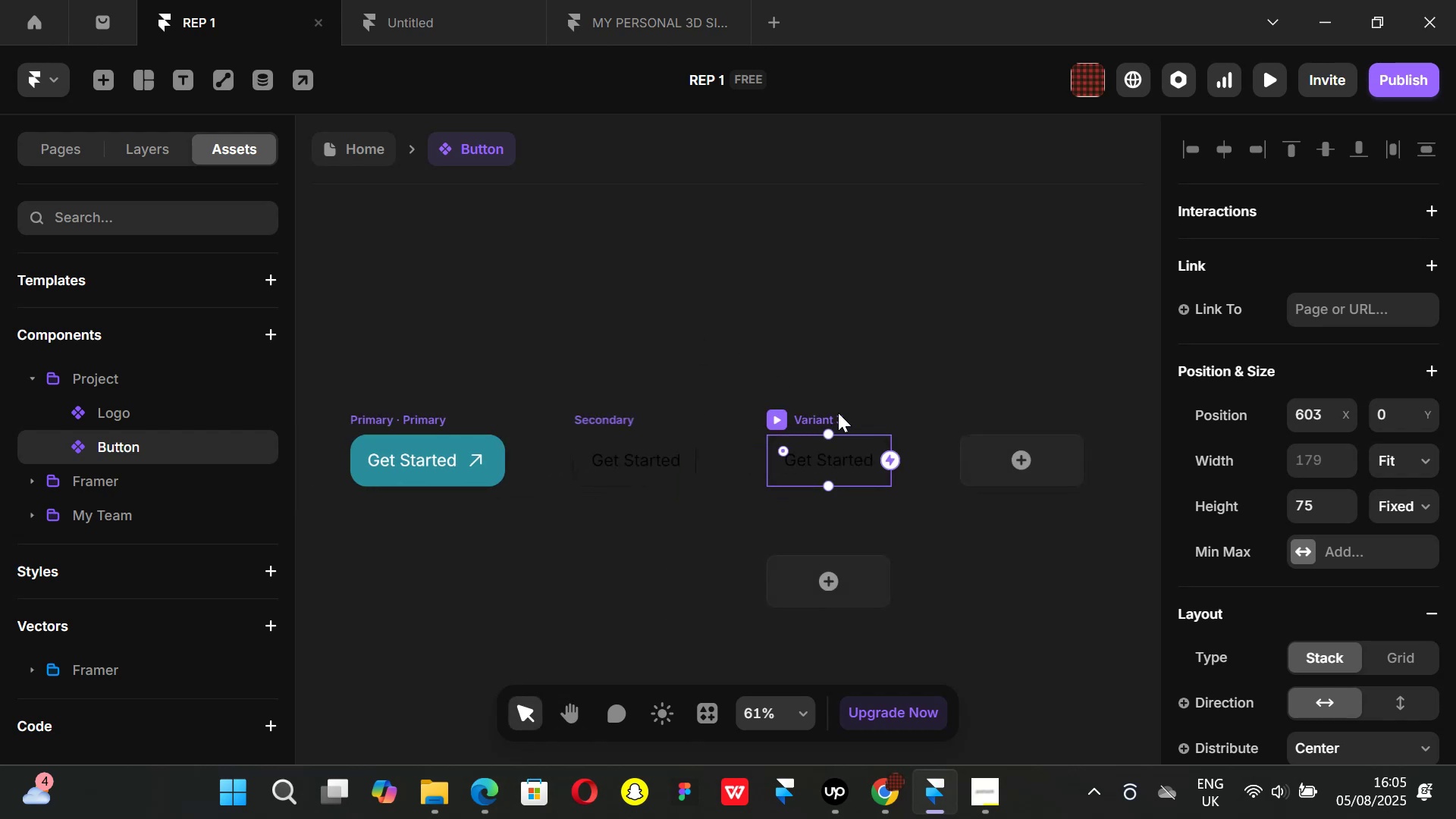 
left_click([381, 409])
 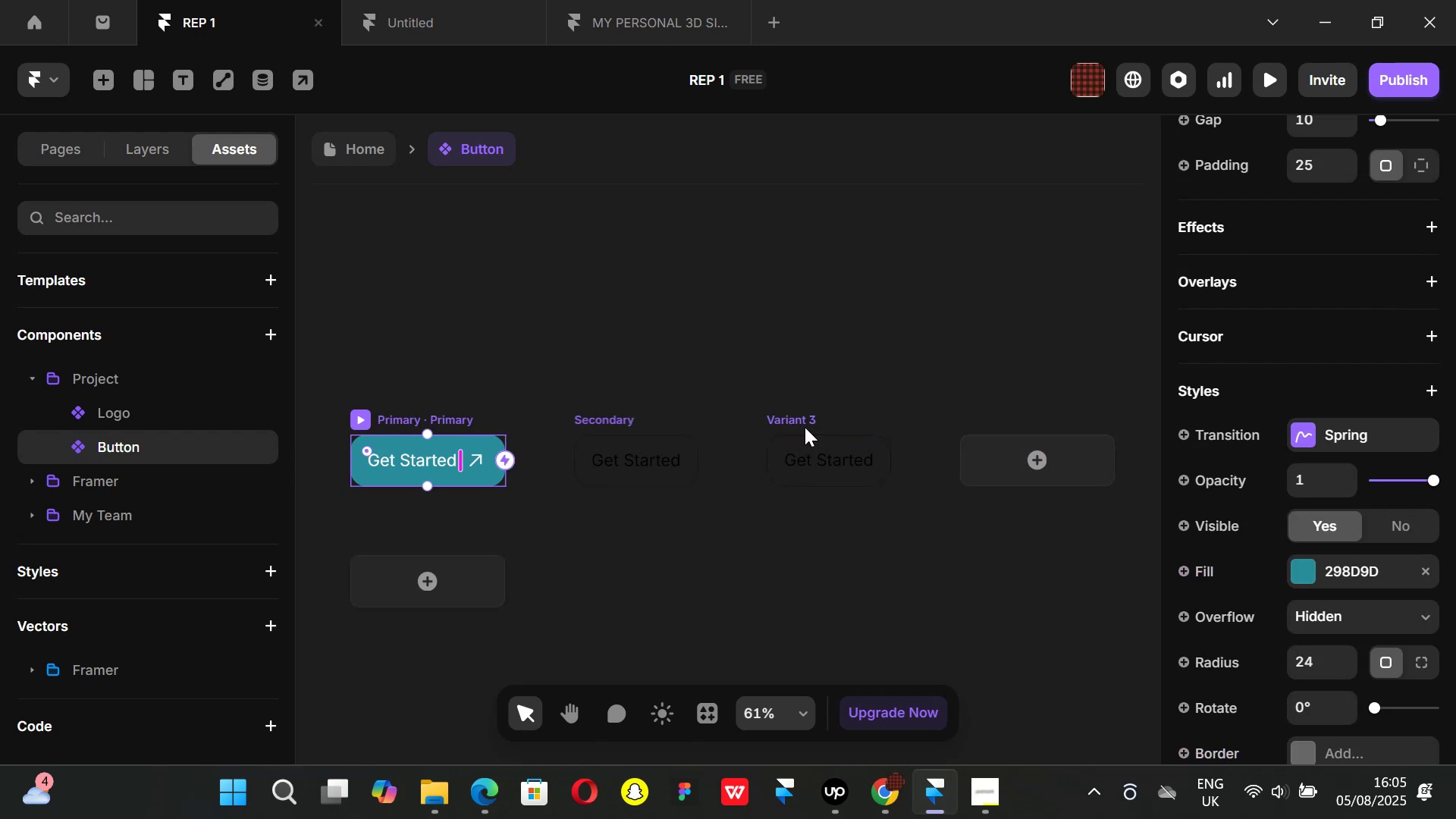 
left_click([777, 413])
 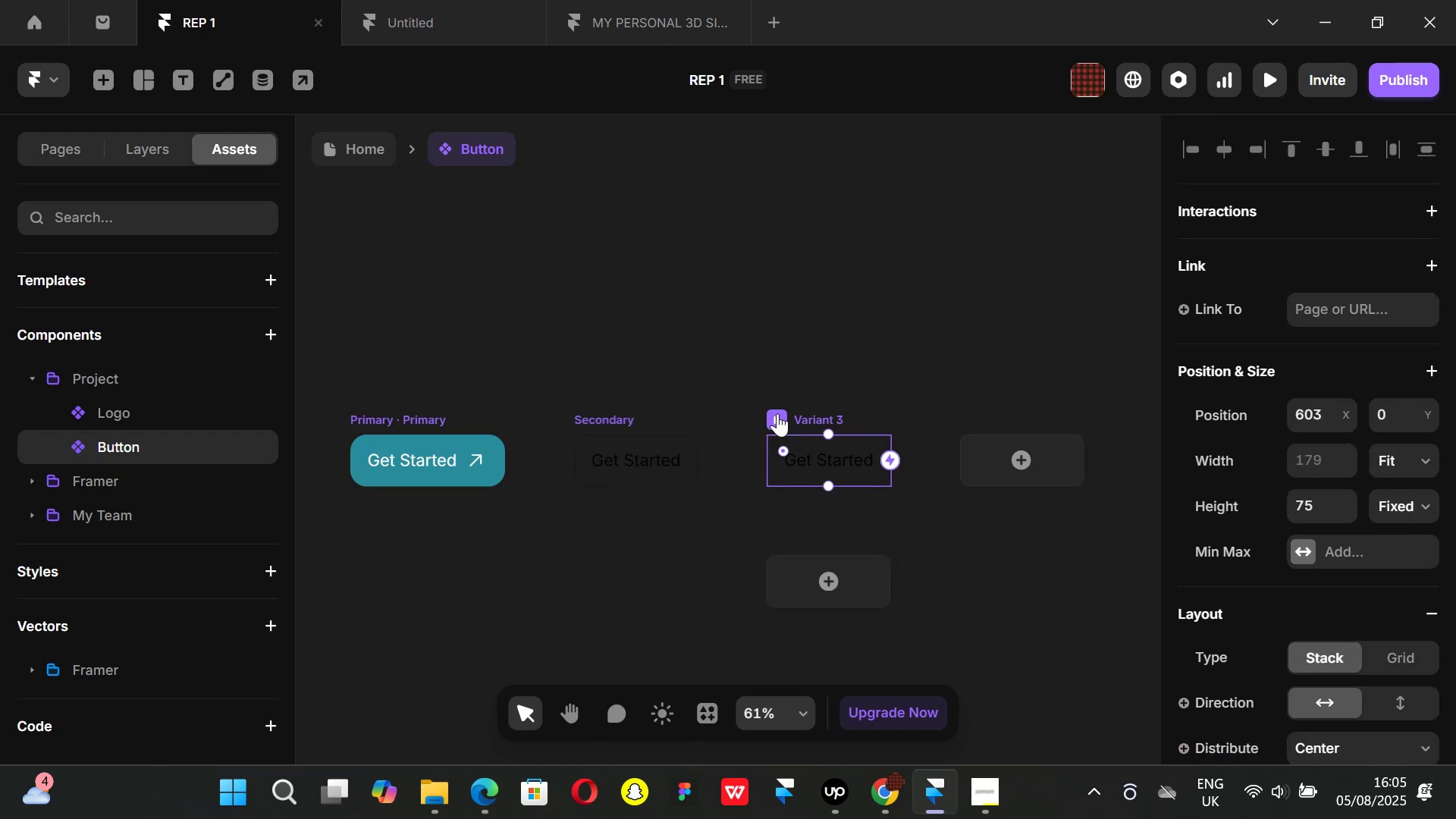 
key(Backspace)
 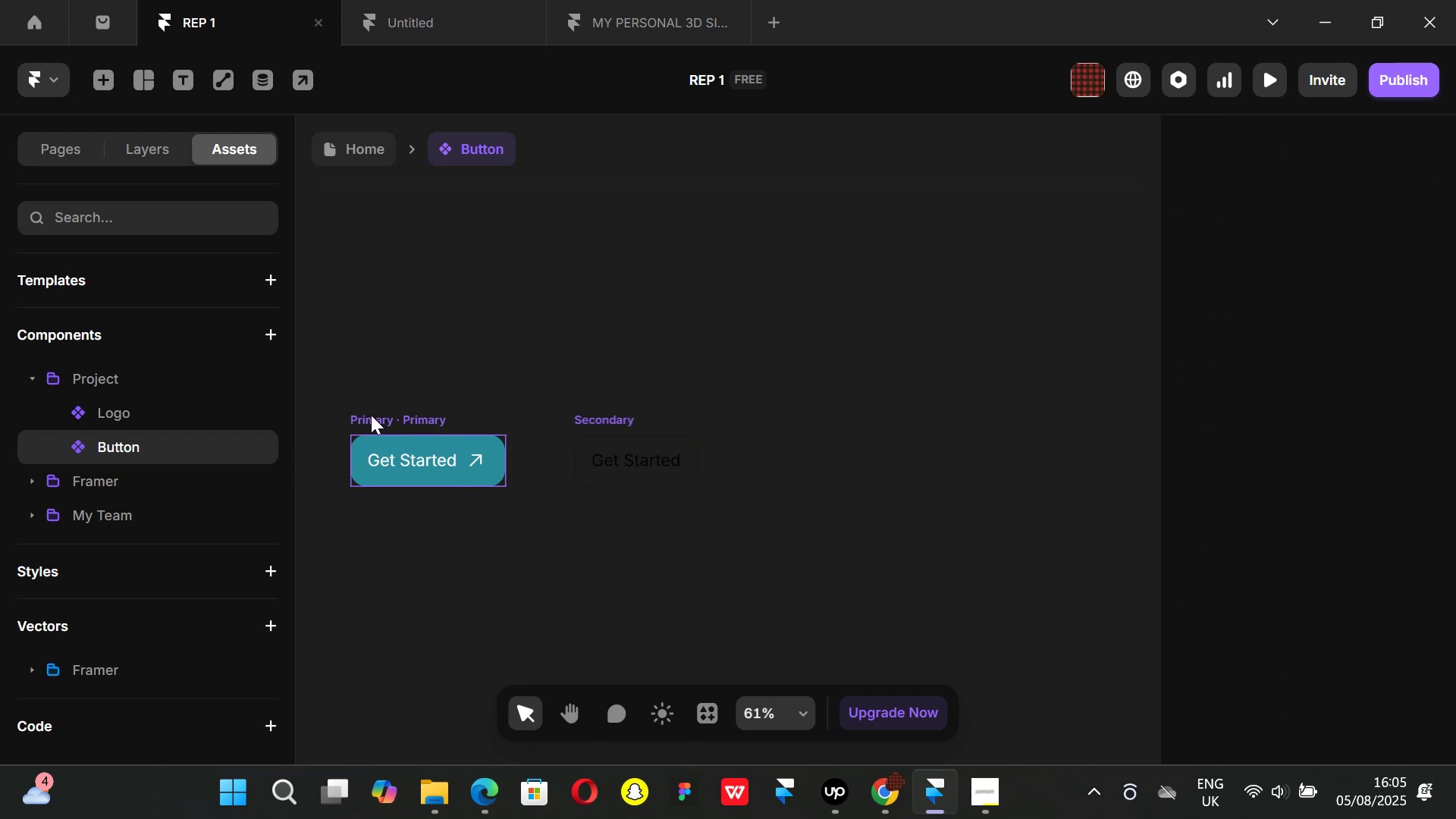 
left_click([371, 415])
 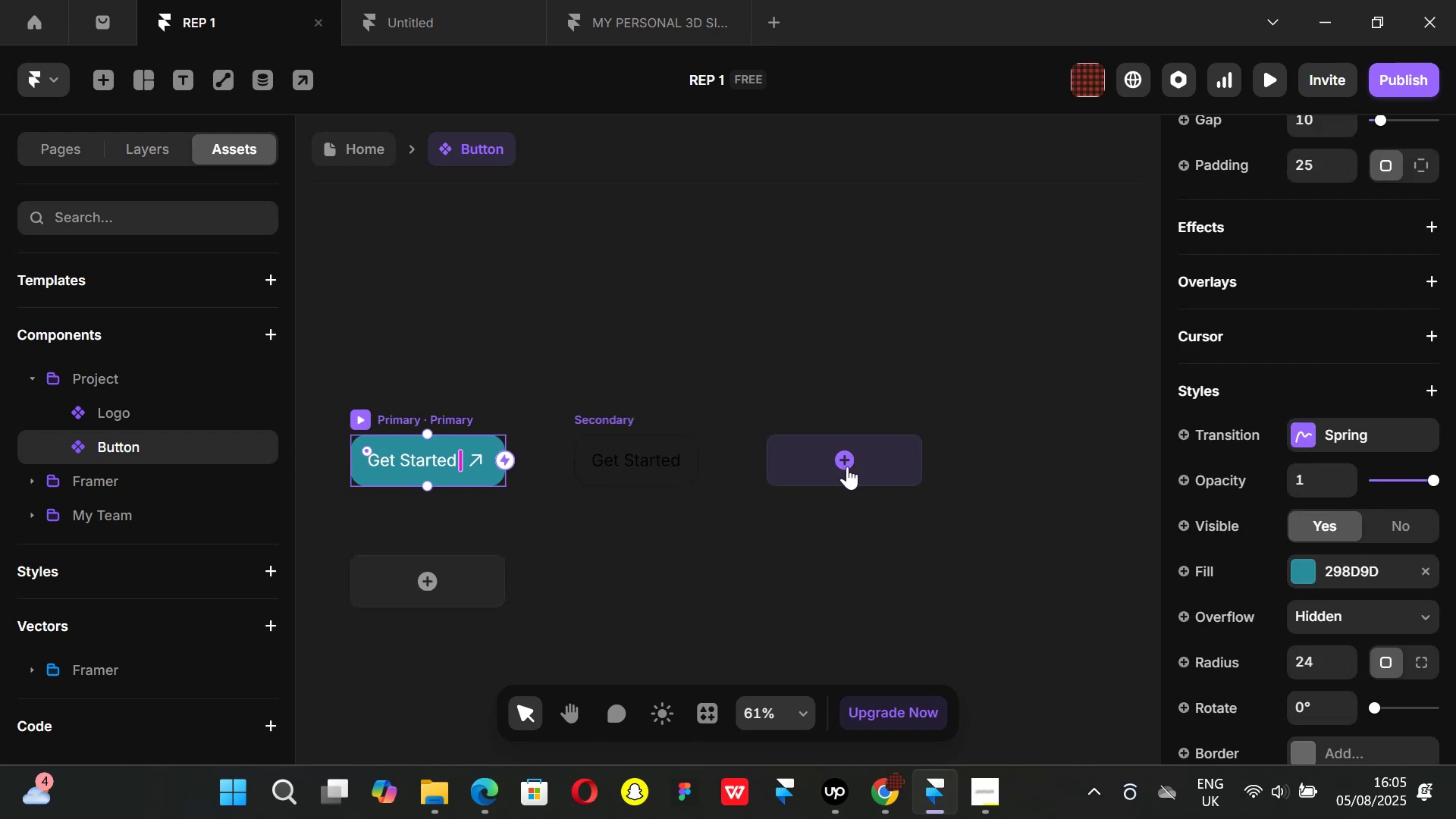 
left_click([848, 460])
 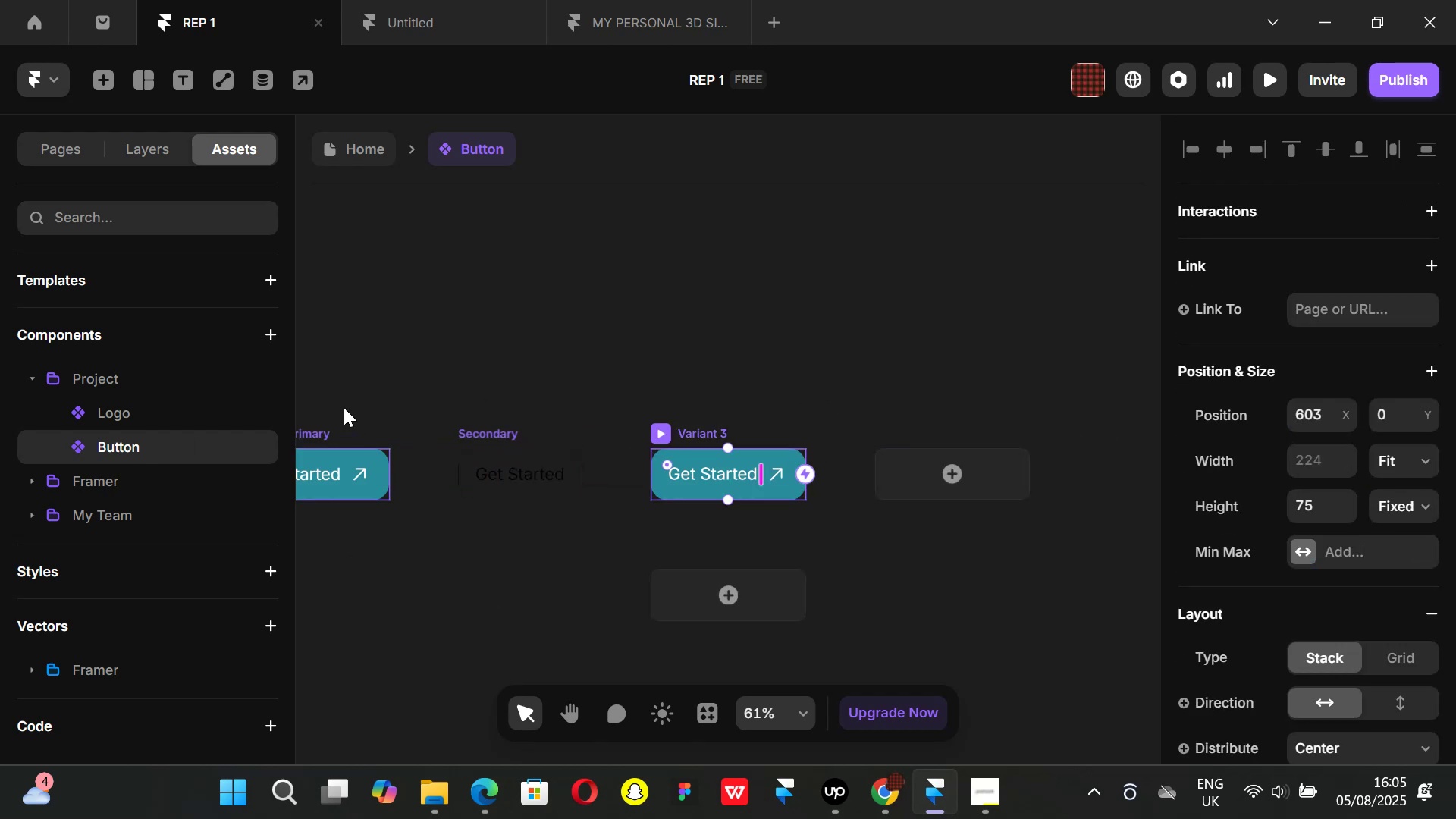 
left_click([149, 138])
 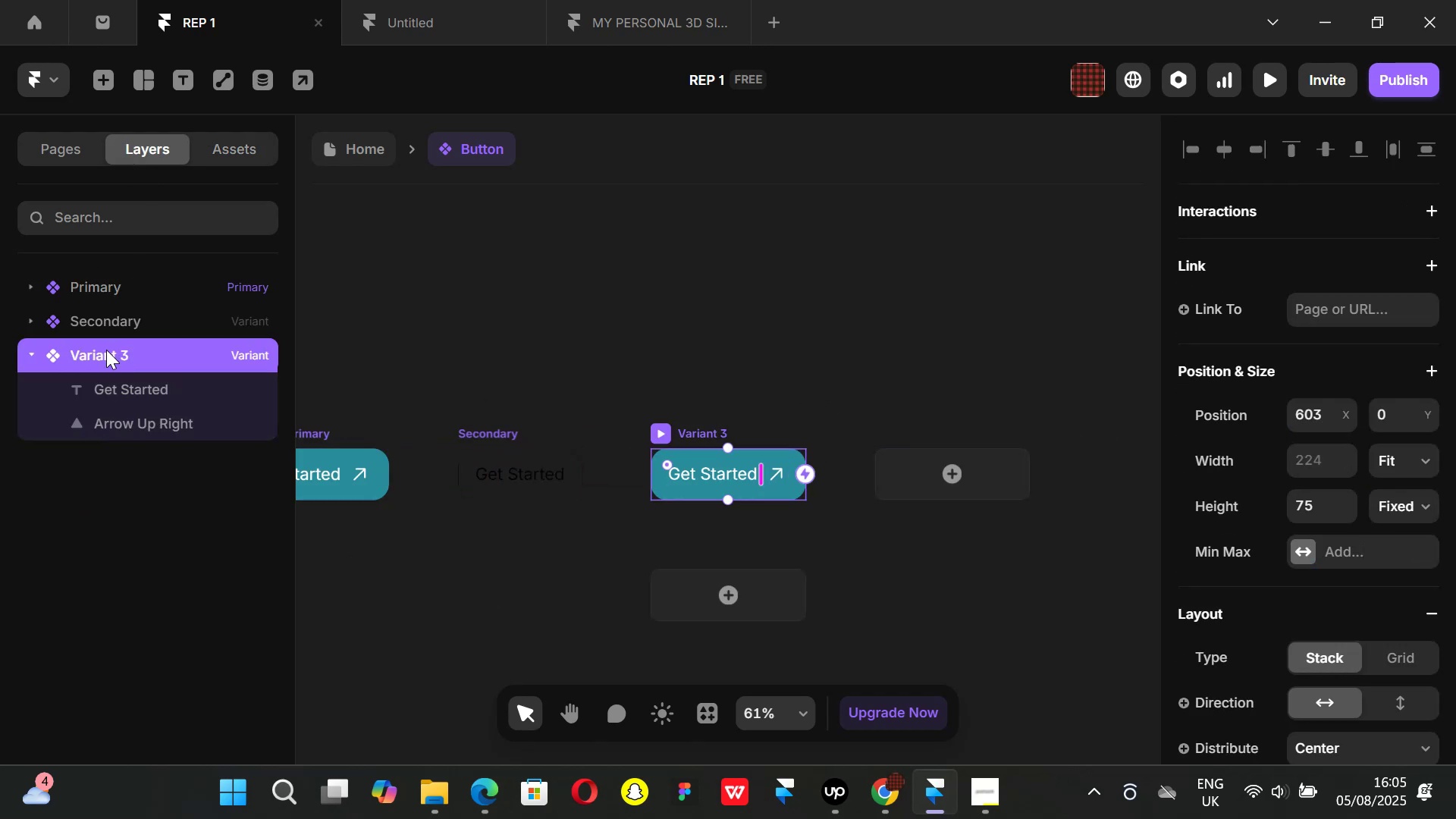 
left_click([106, 350])
 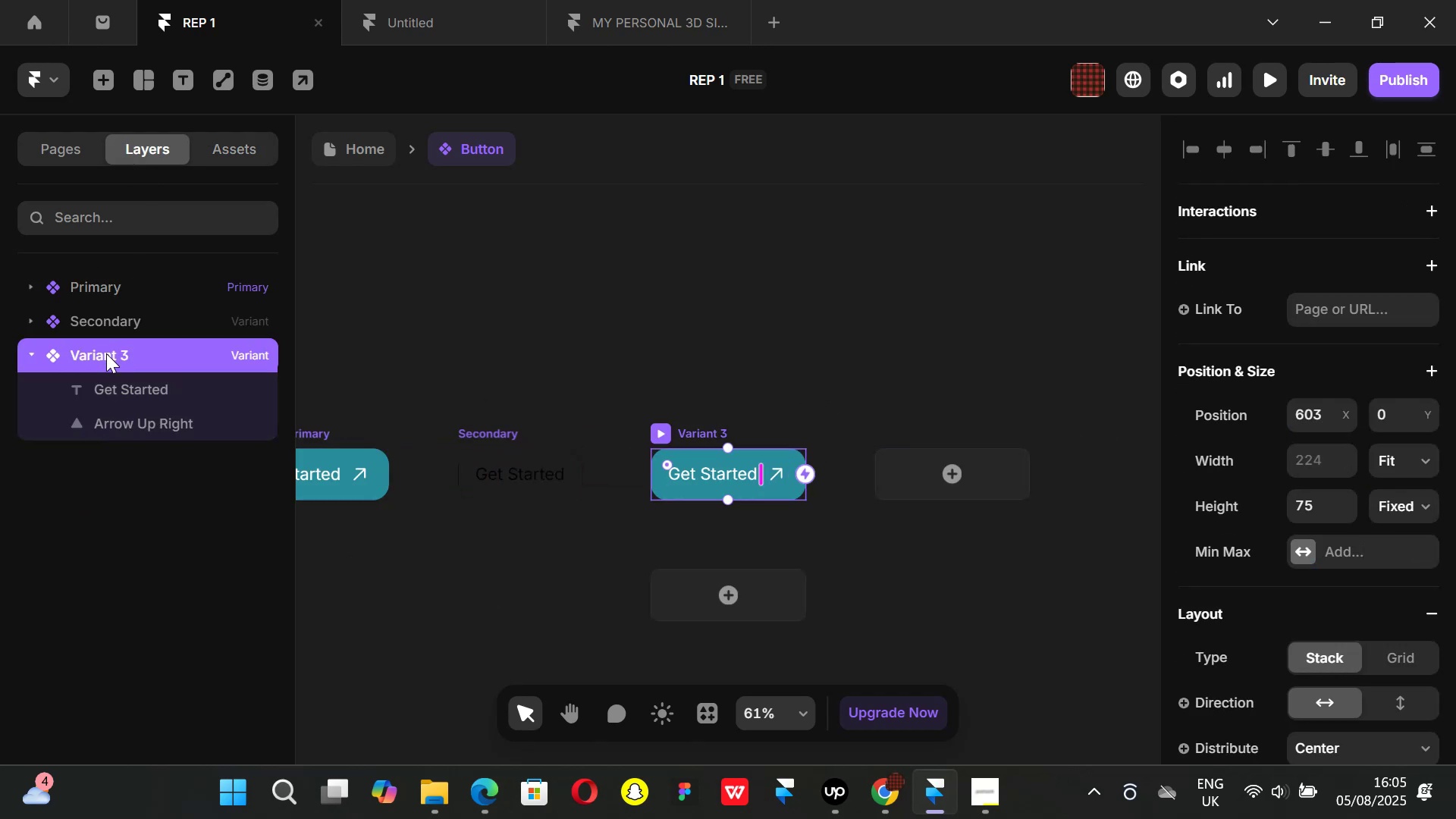 
double_click([106, 353])
 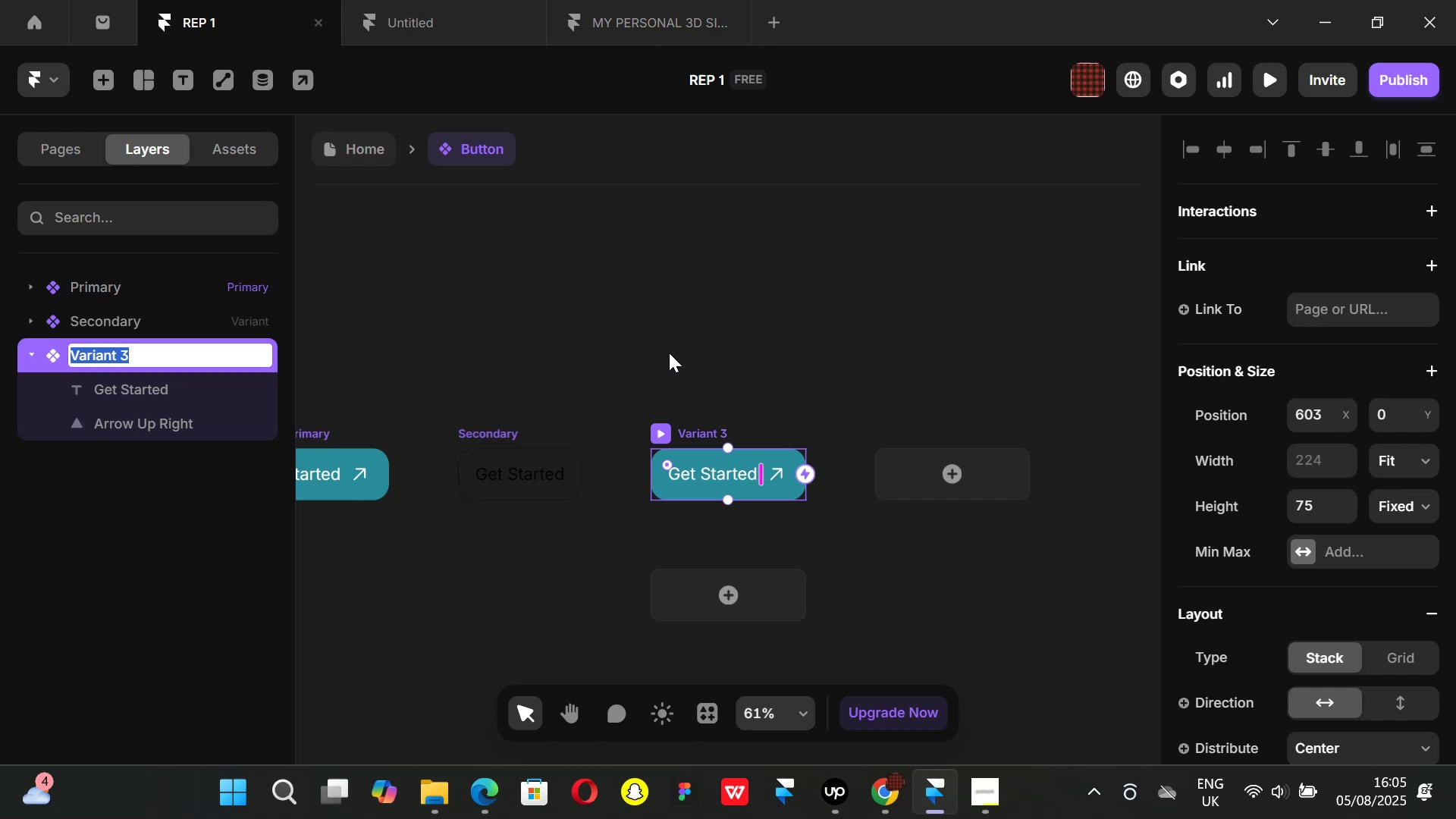 
key(Backspace)
type(Nav bar var)
key(Backspace)
key(Backspace)
type(primary)
key(Backspace)
key(Backspace)
key(Backspace)
key(Backspace)
key(Backspace)
key(Backspace)
key(Backspace)
key(Backspace)
type(primary)
 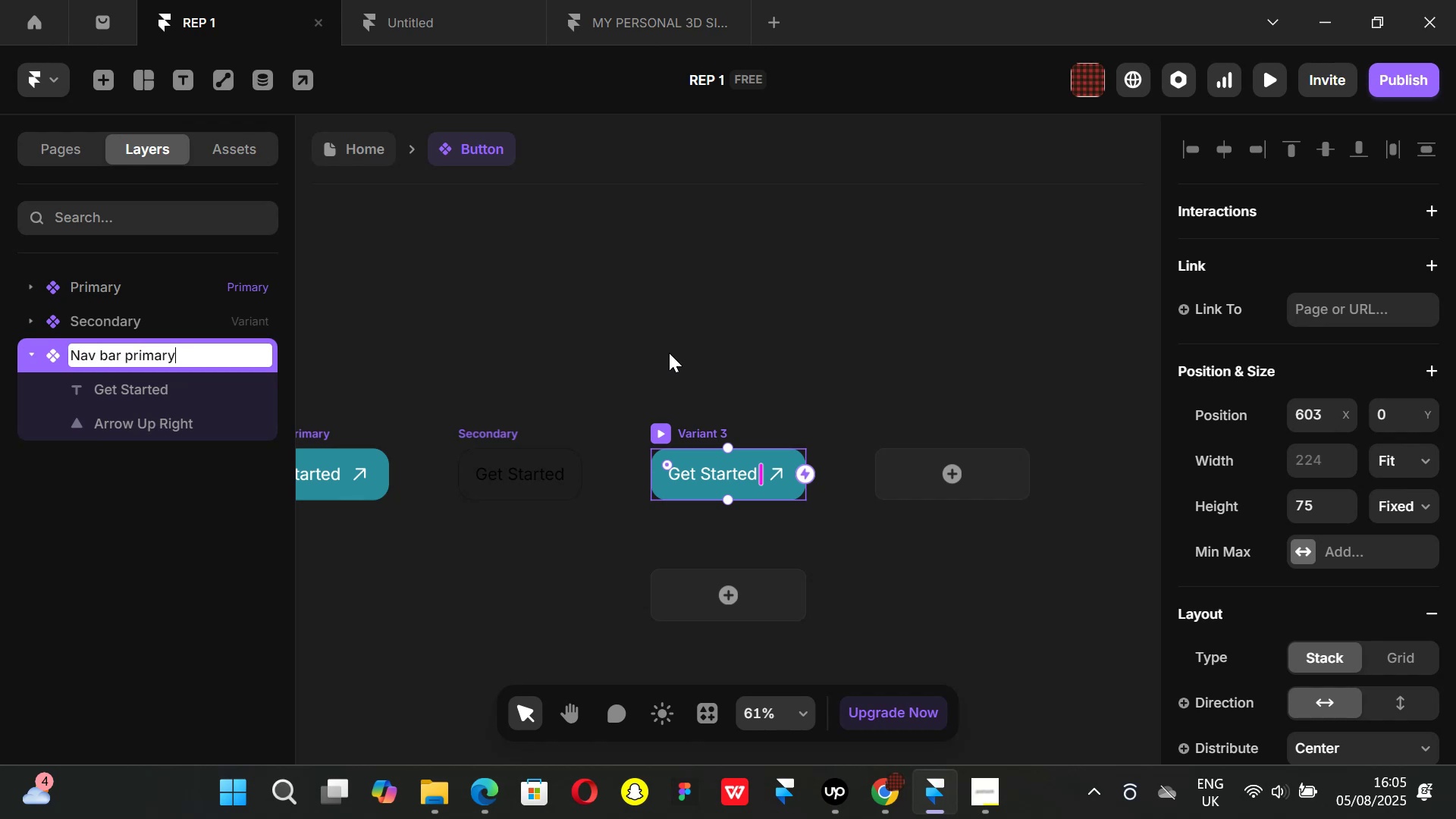 
key(Enter)
 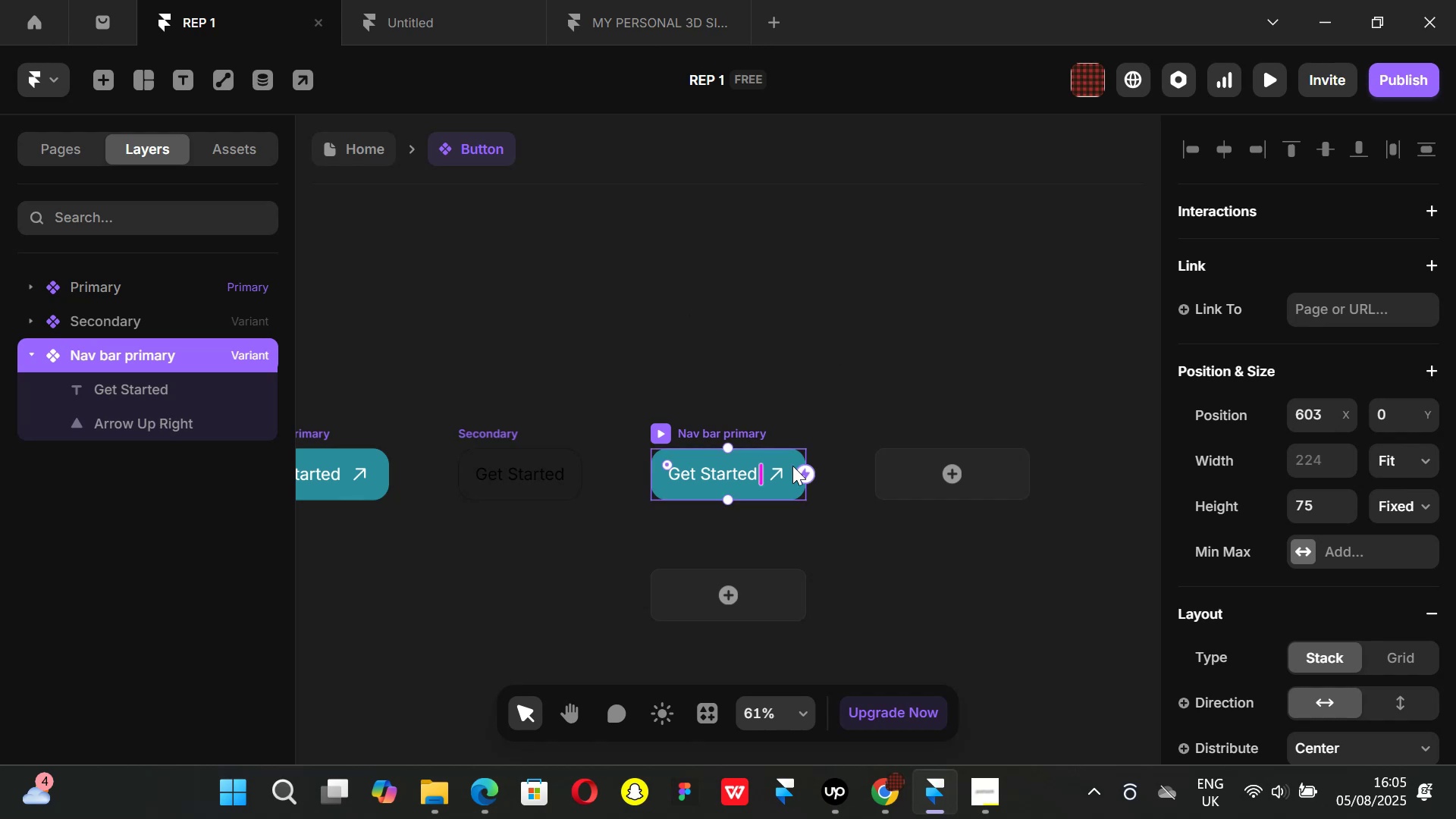 
left_click([778, 468])
 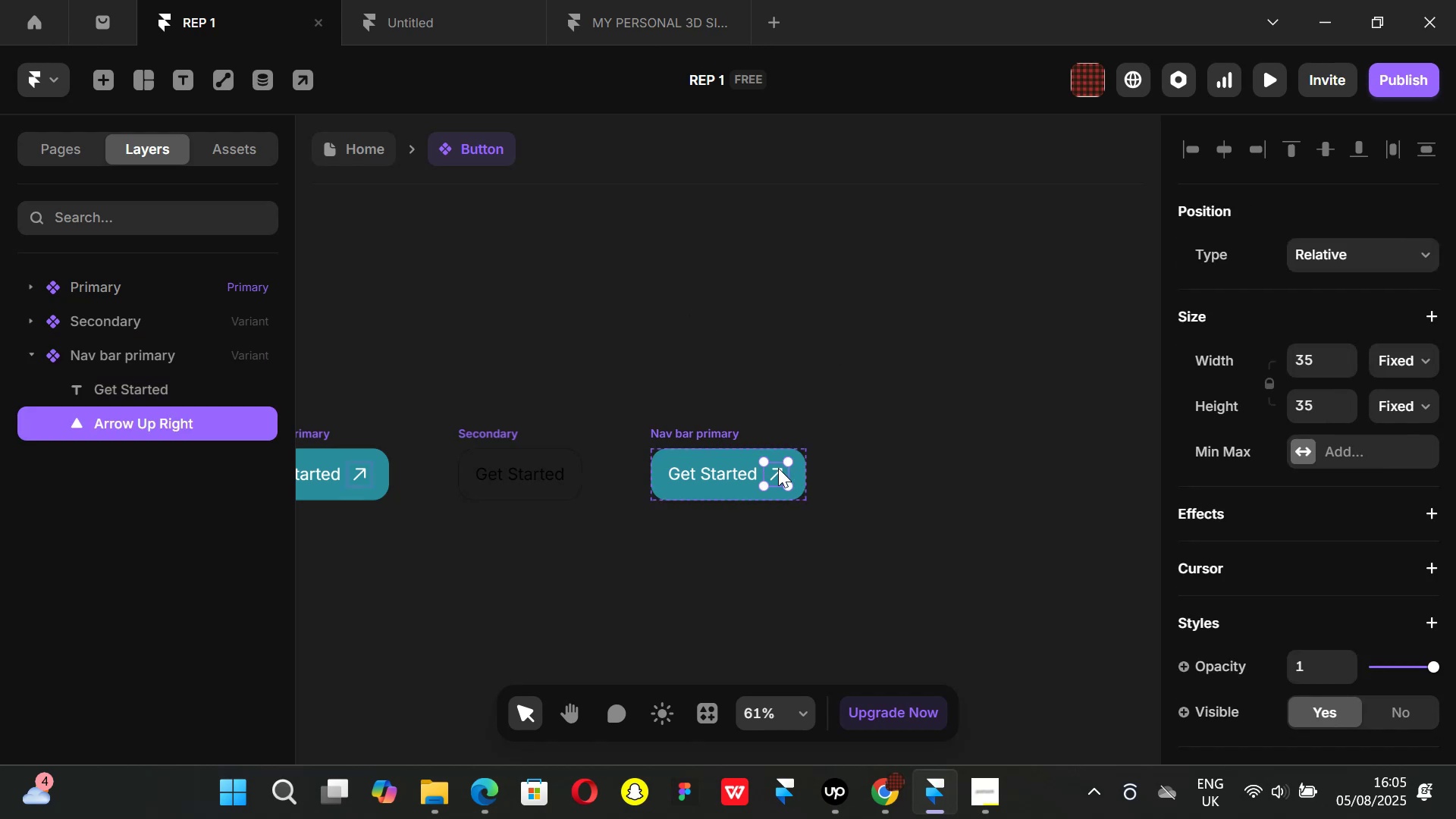 
key(Backspace)
 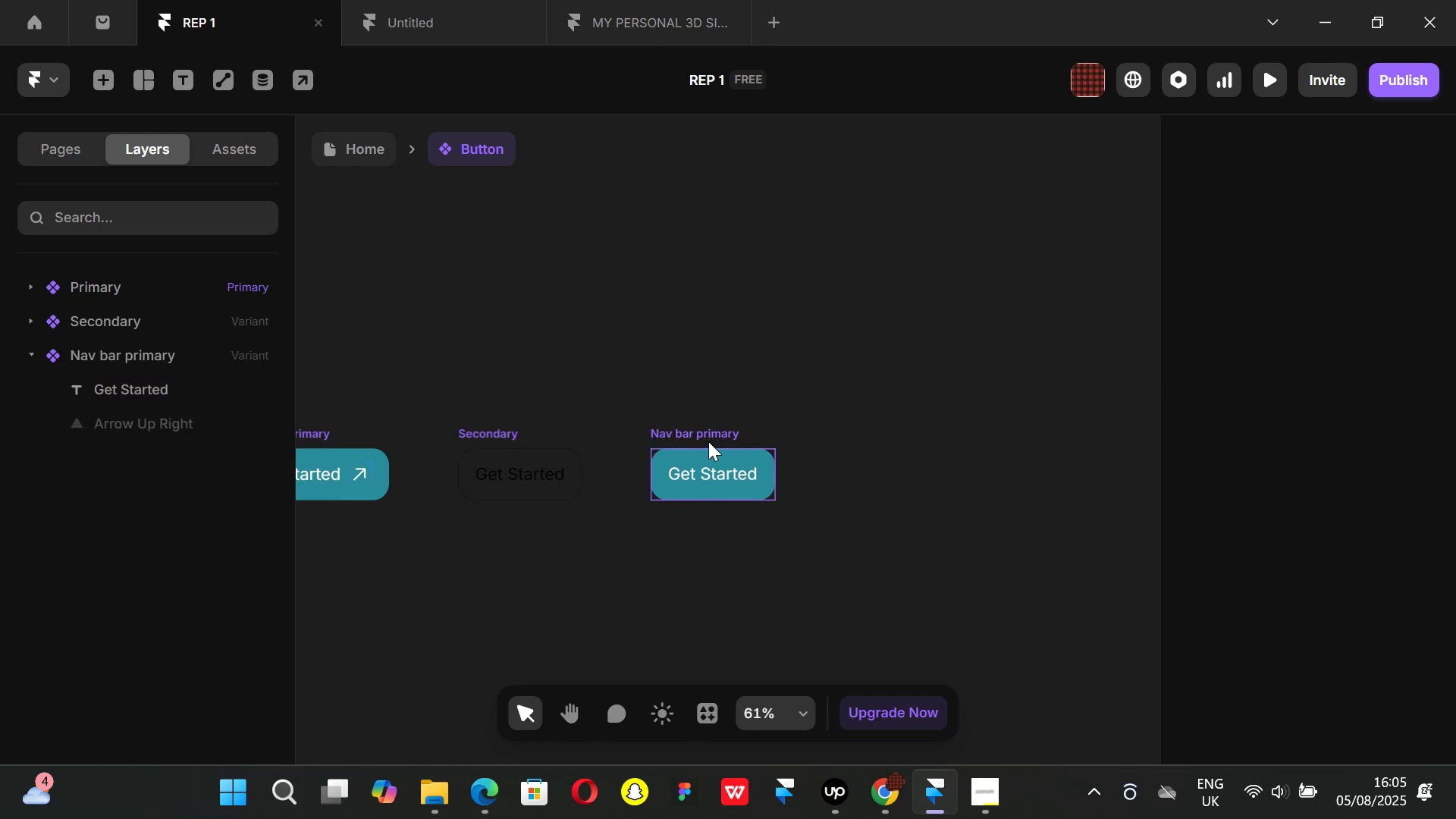 
left_click([708, 441])
 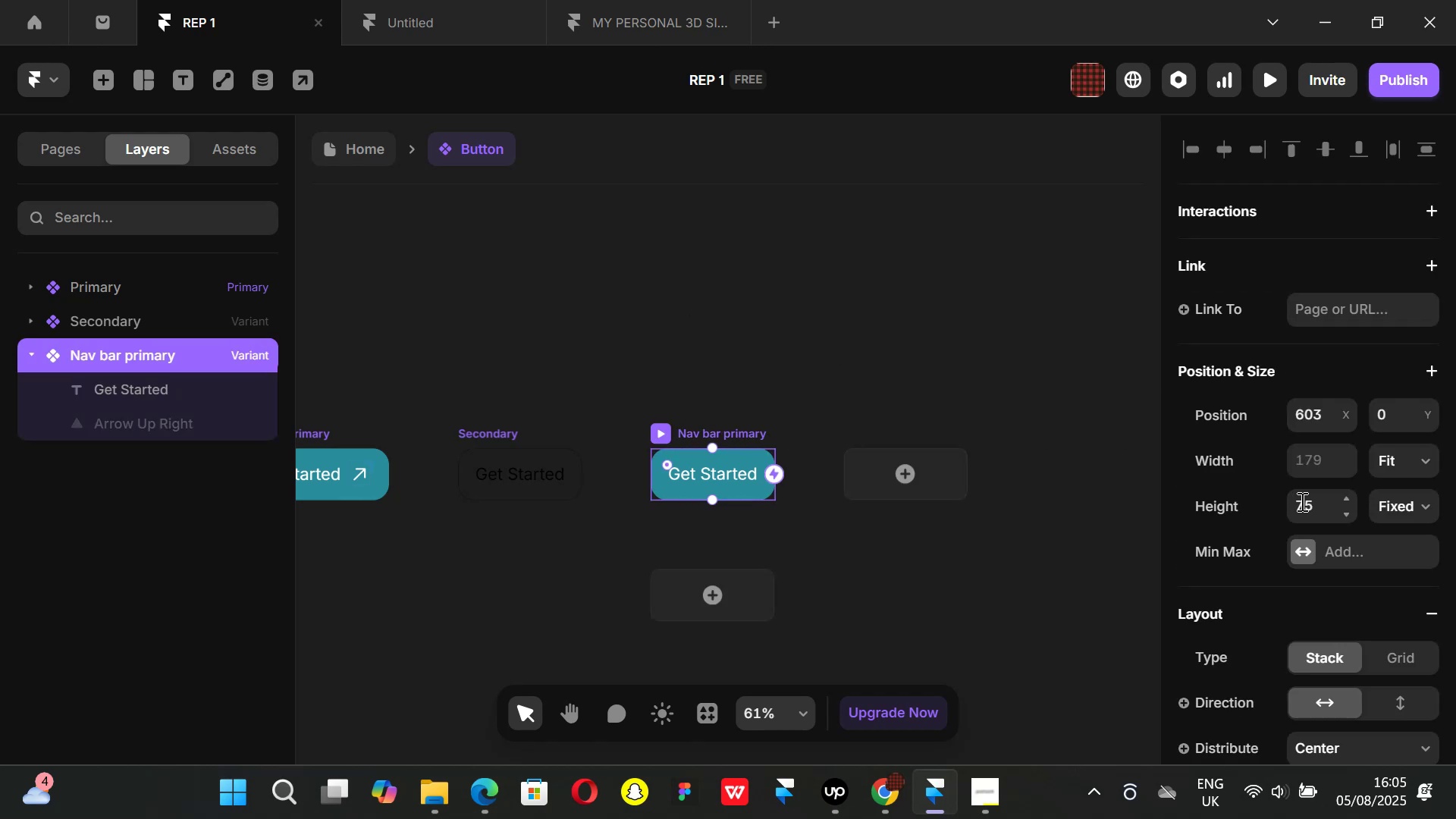 
scroll: coordinate [1326, 520], scroll_direction: down, amount: 2.0
 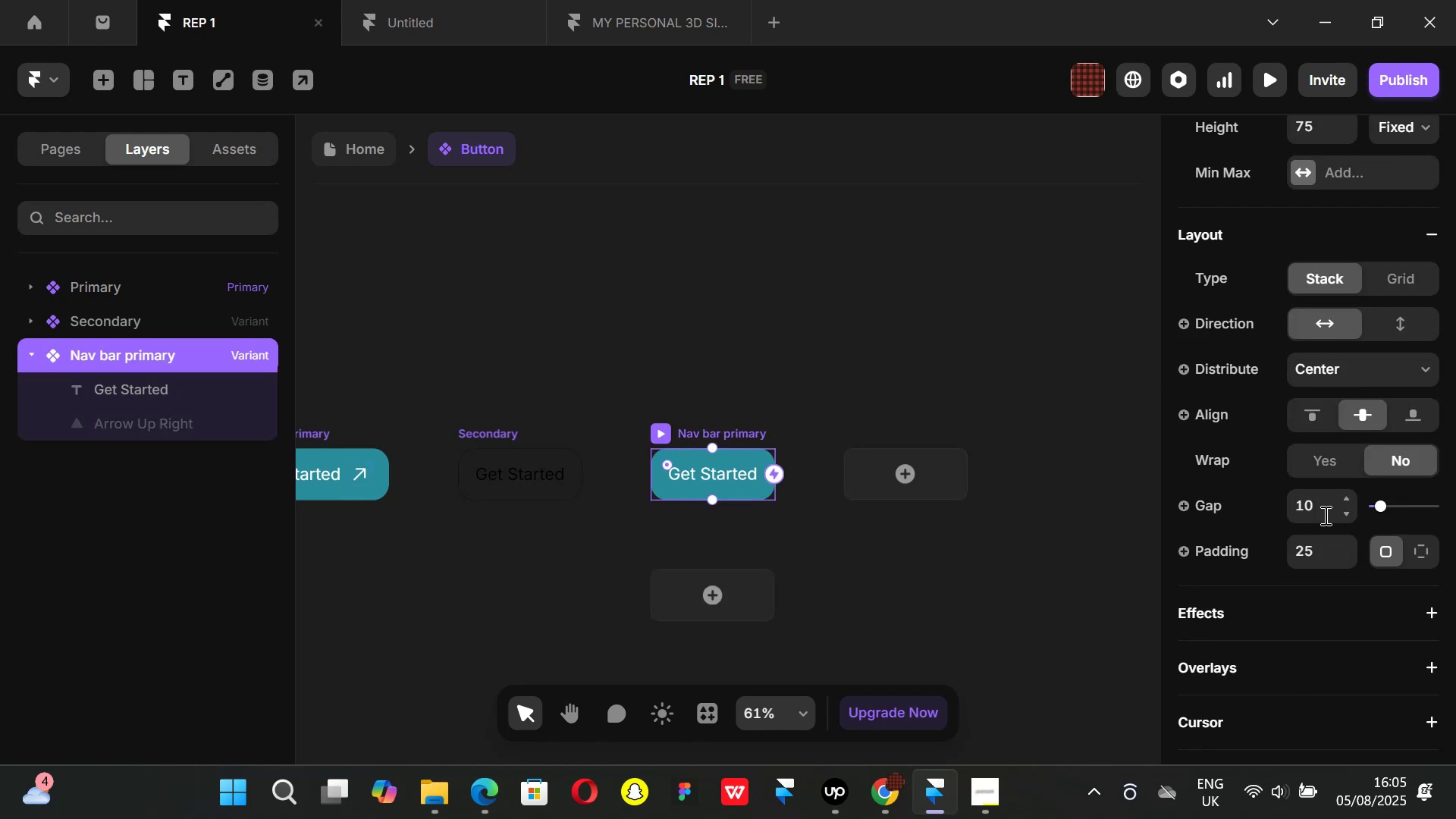 
scroll: coordinate [1323, 514], scroll_direction: none, amount: 0.0
 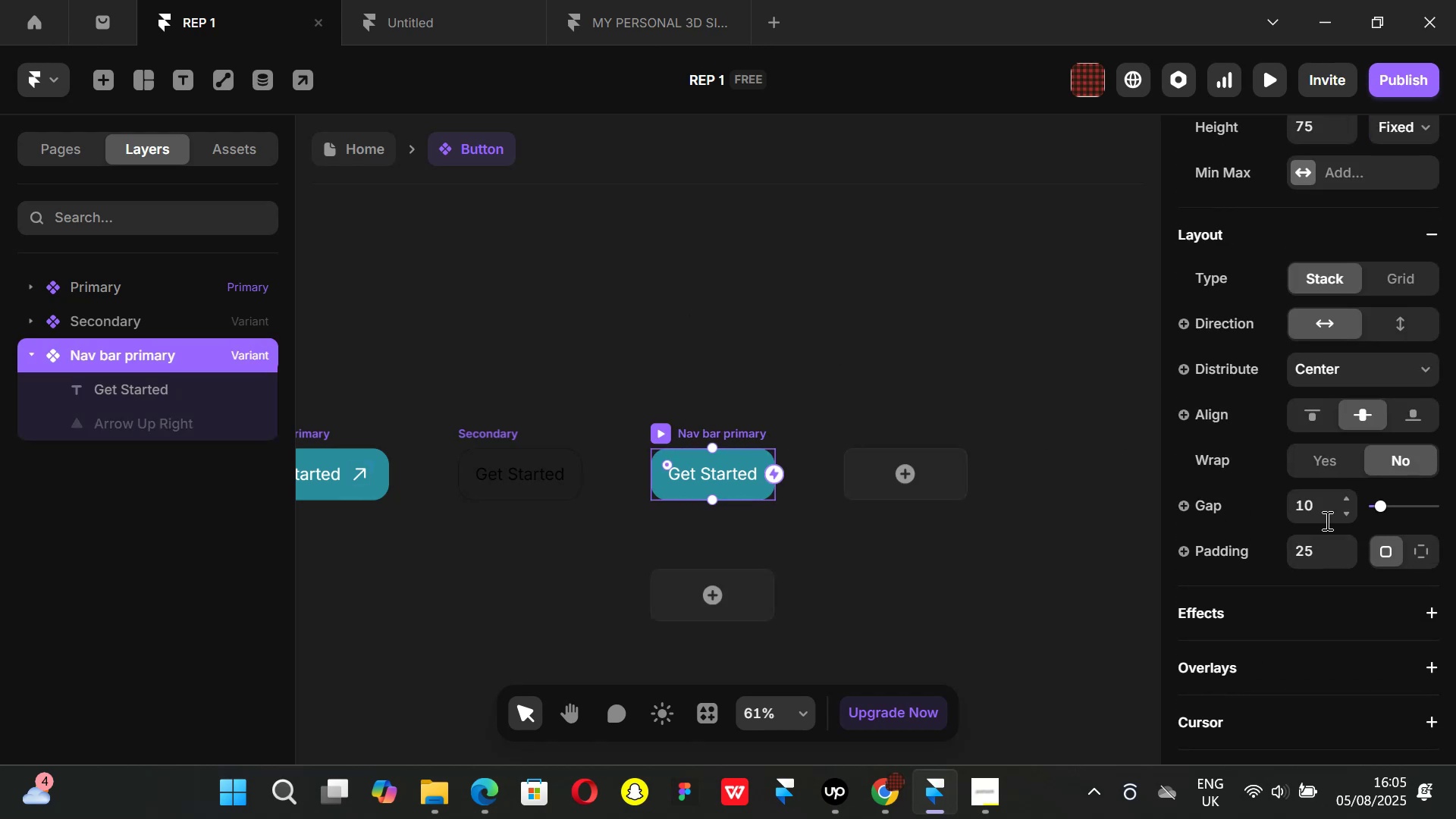 
scroll: coordinate [1337, 524], scroll_direction: up, amount: 2.0
 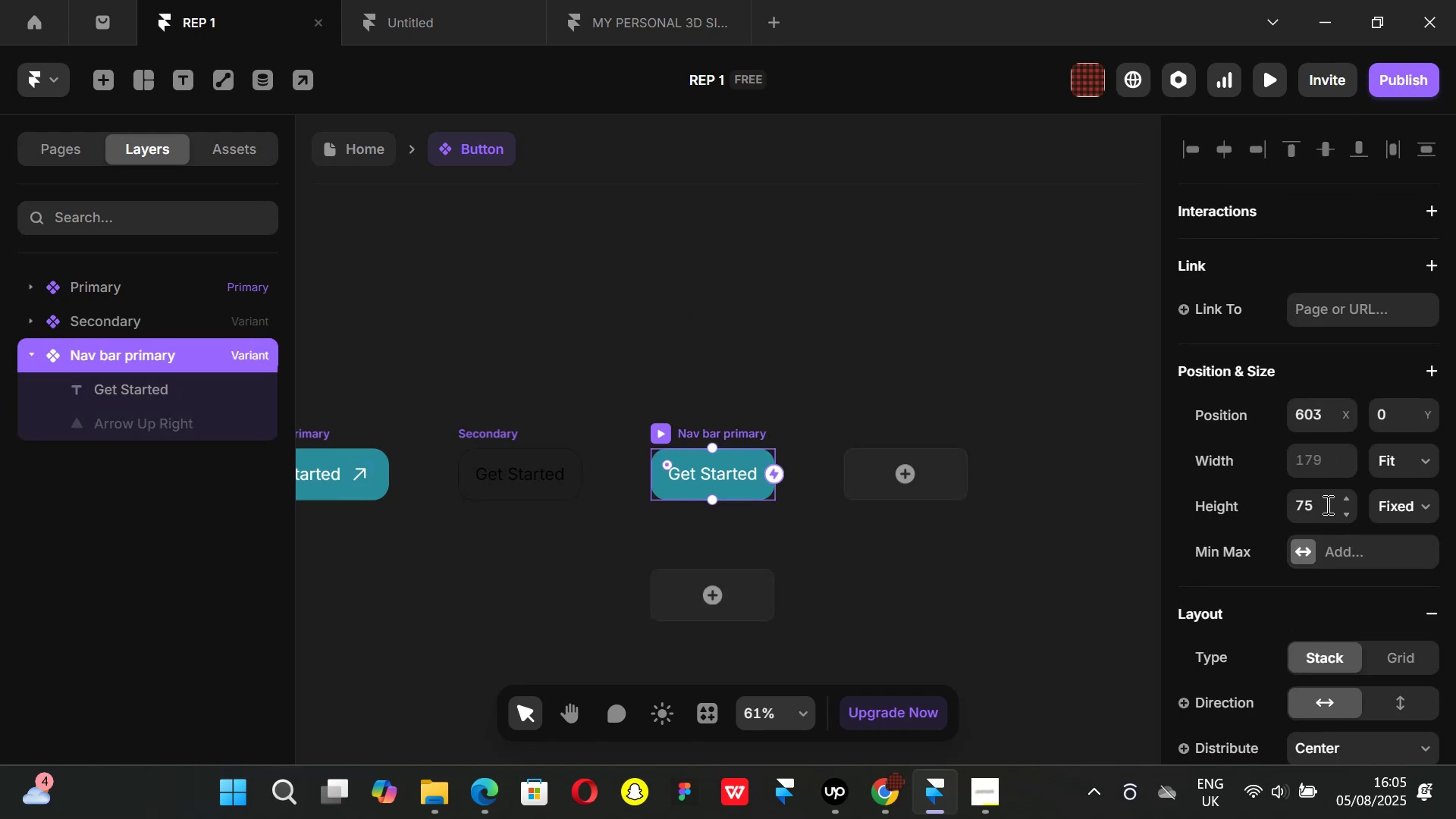 
left_click([1325, 504])
 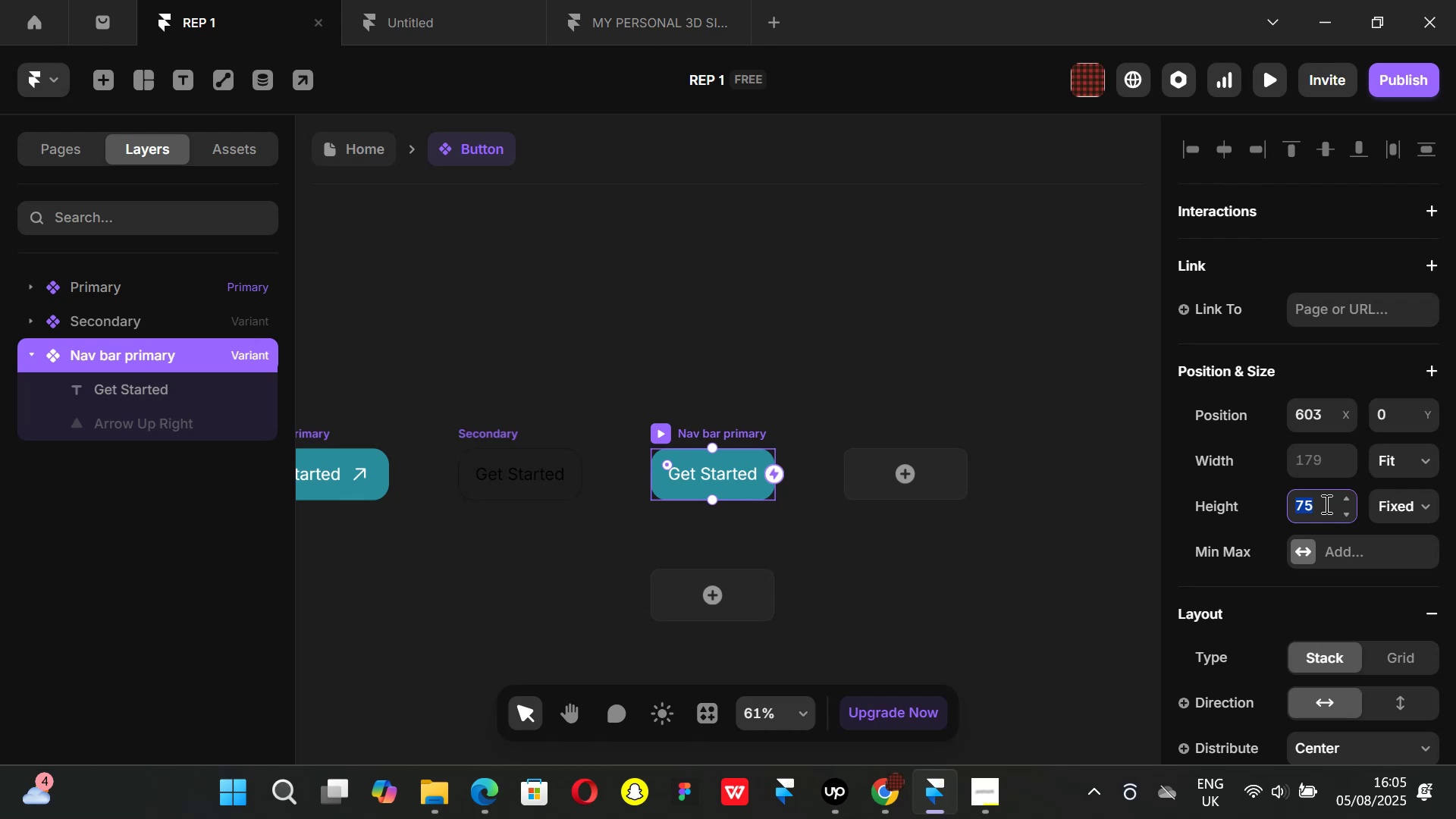 
type(45)
 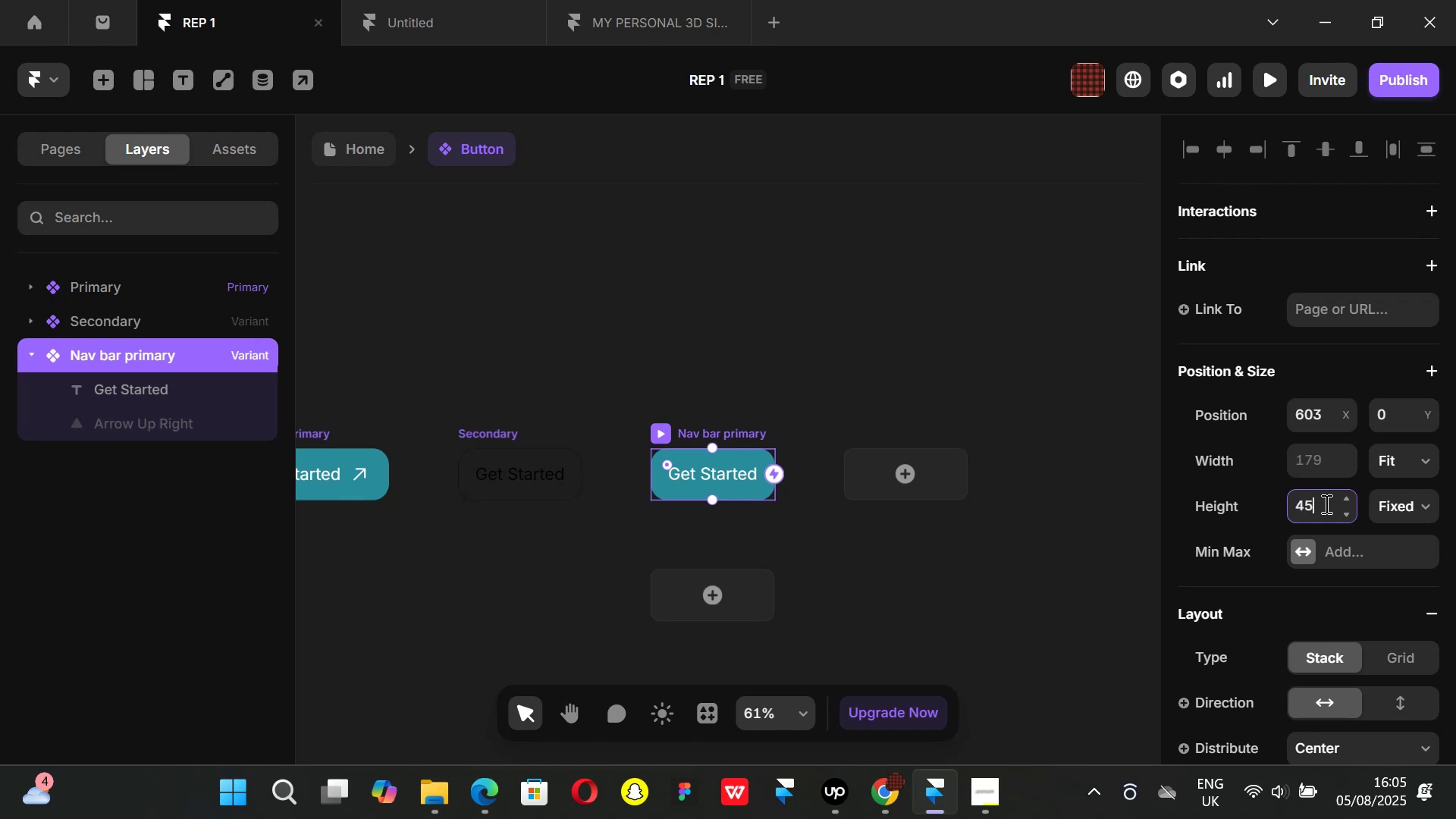 
key(Enter)
 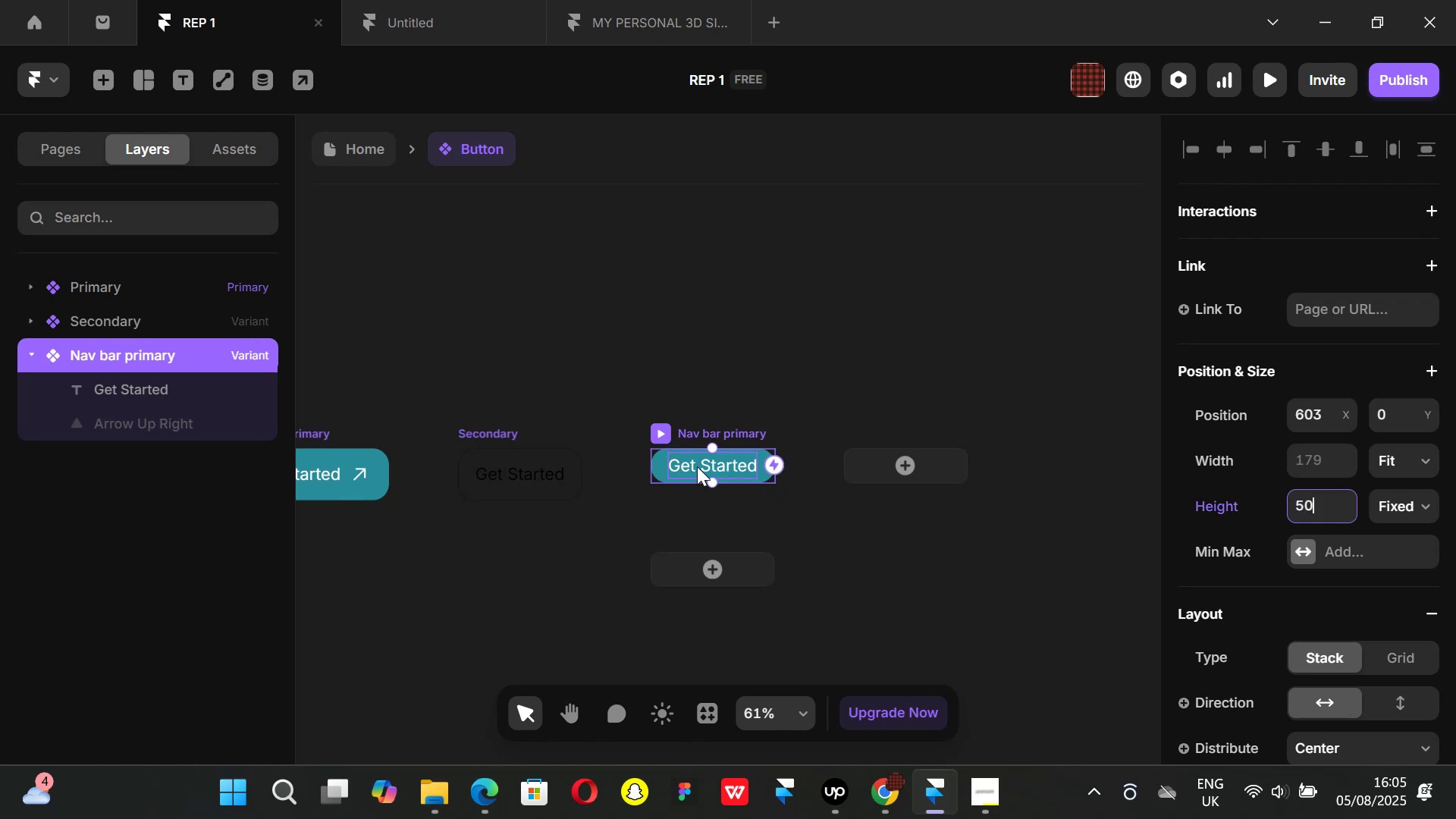 
key(Control+Z)
 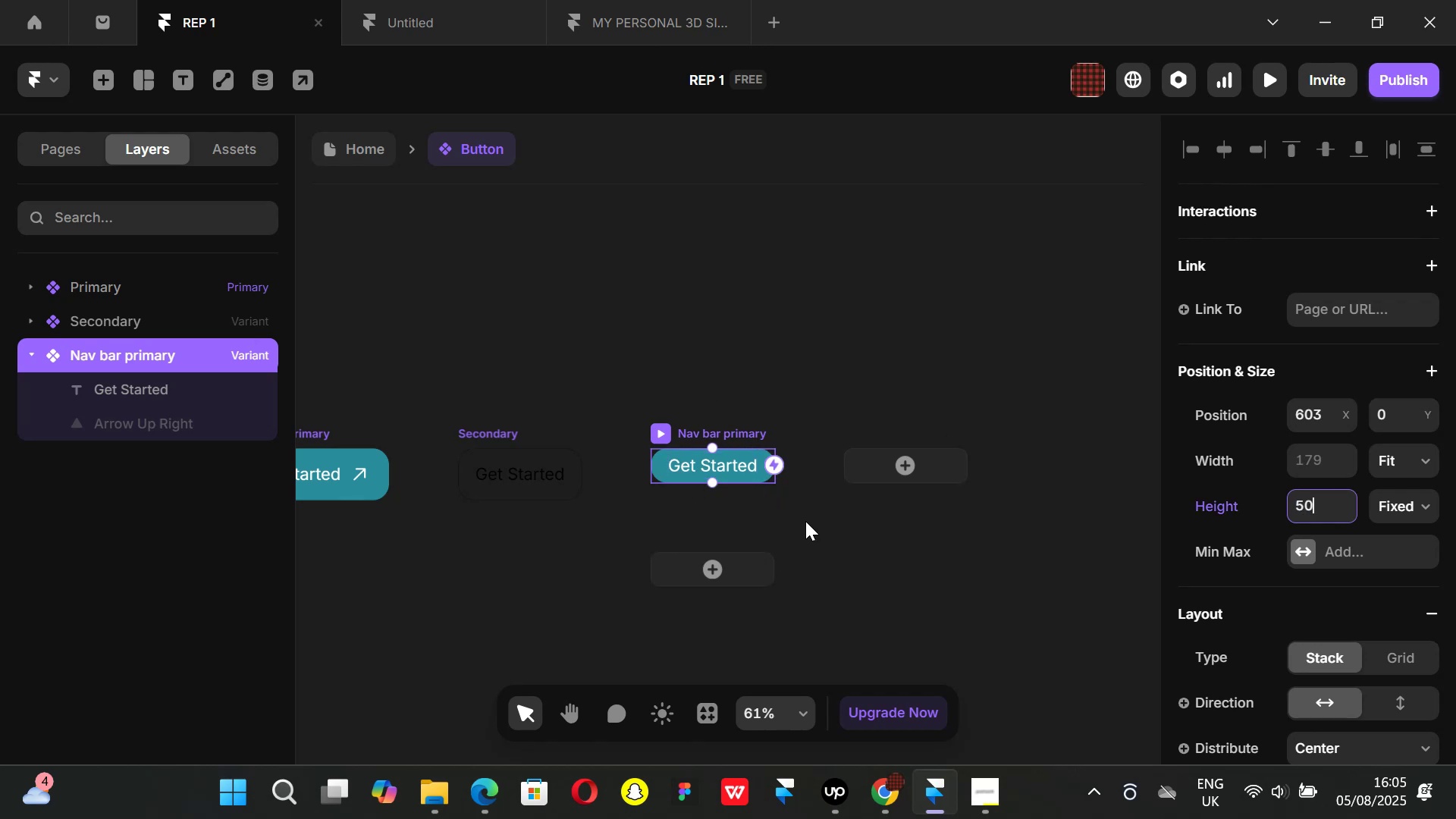 
key(Control+ControlLeft)
 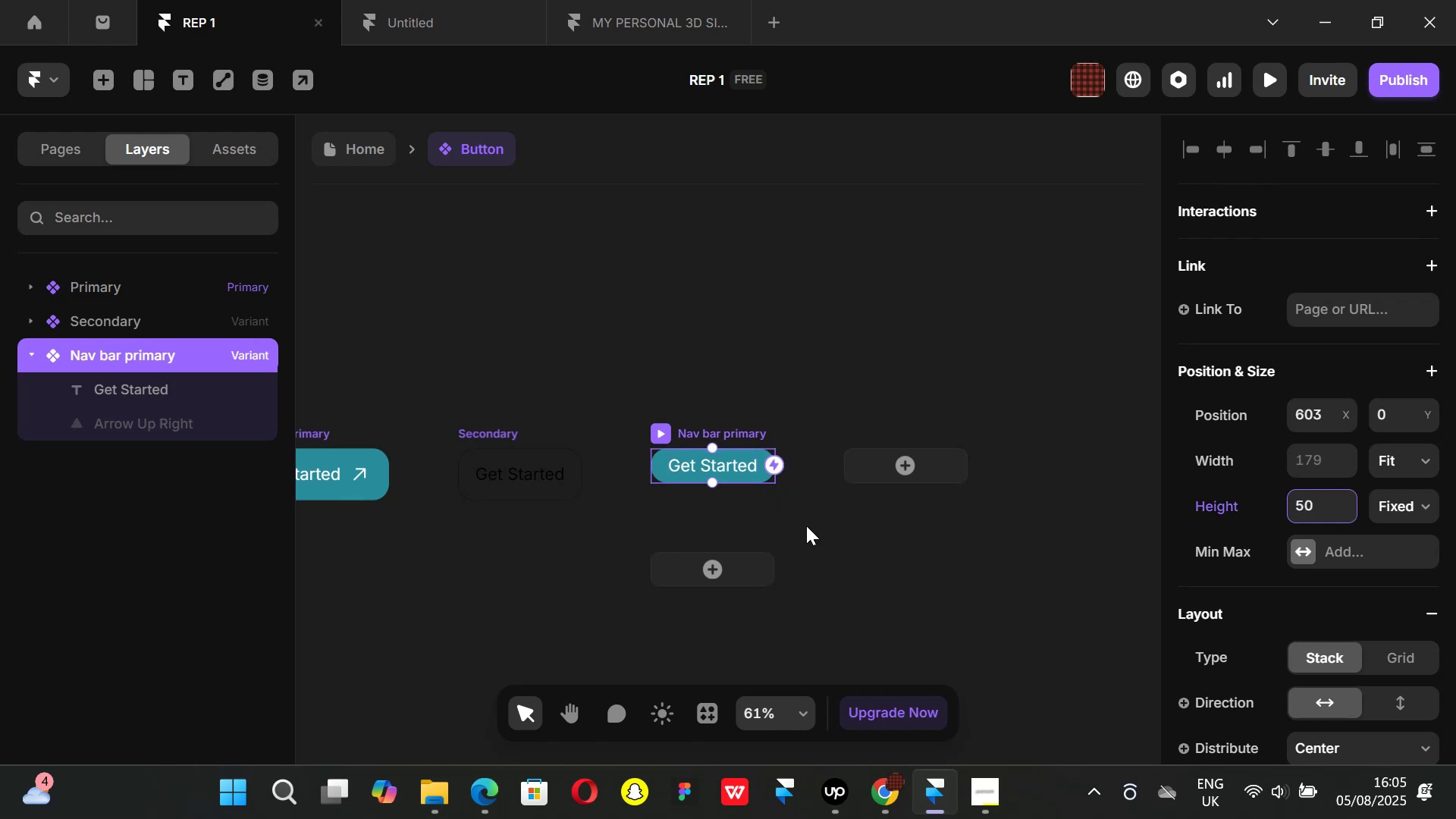 
key(Control+Z)
 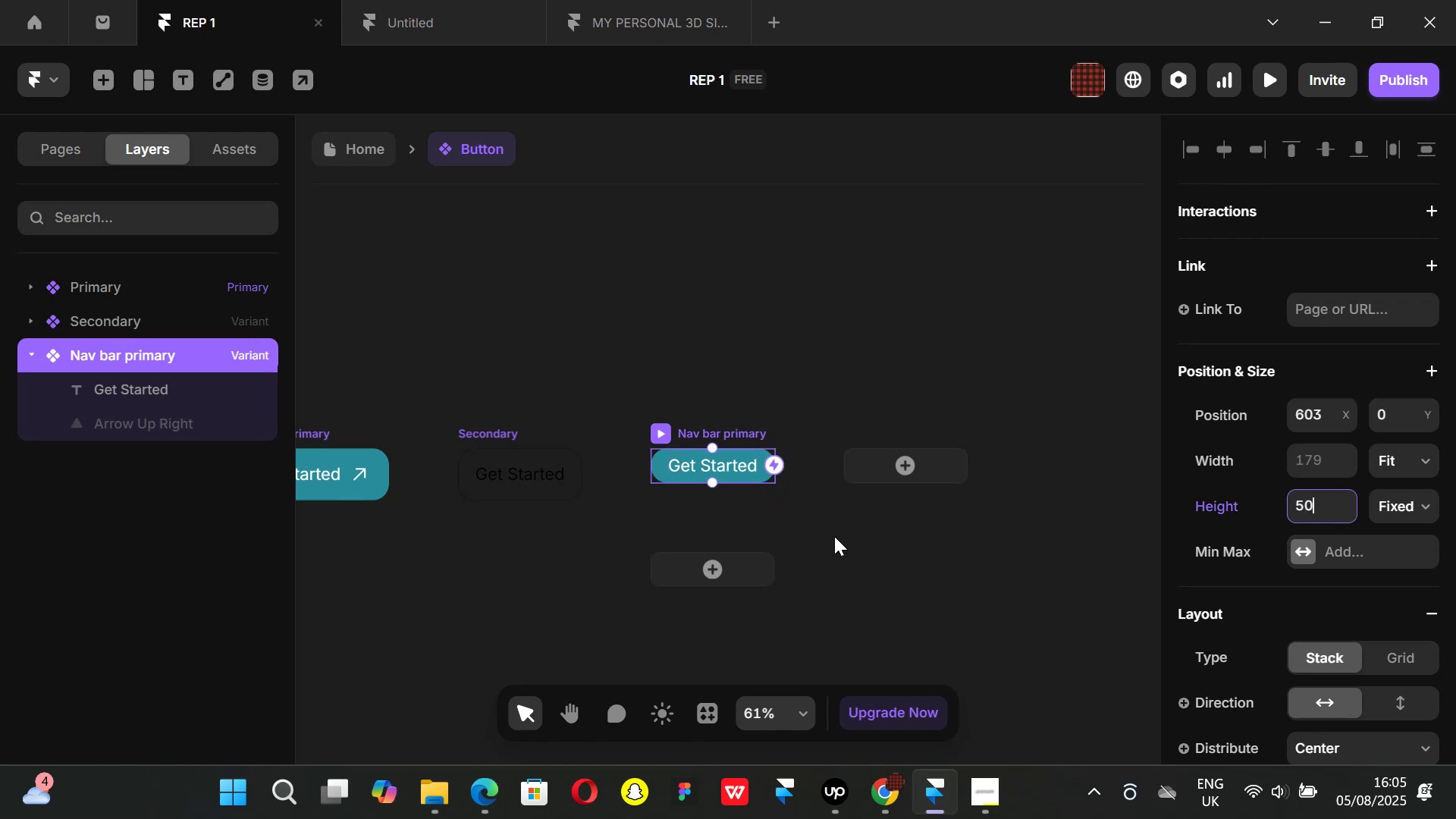 
left_click([834, 536])
 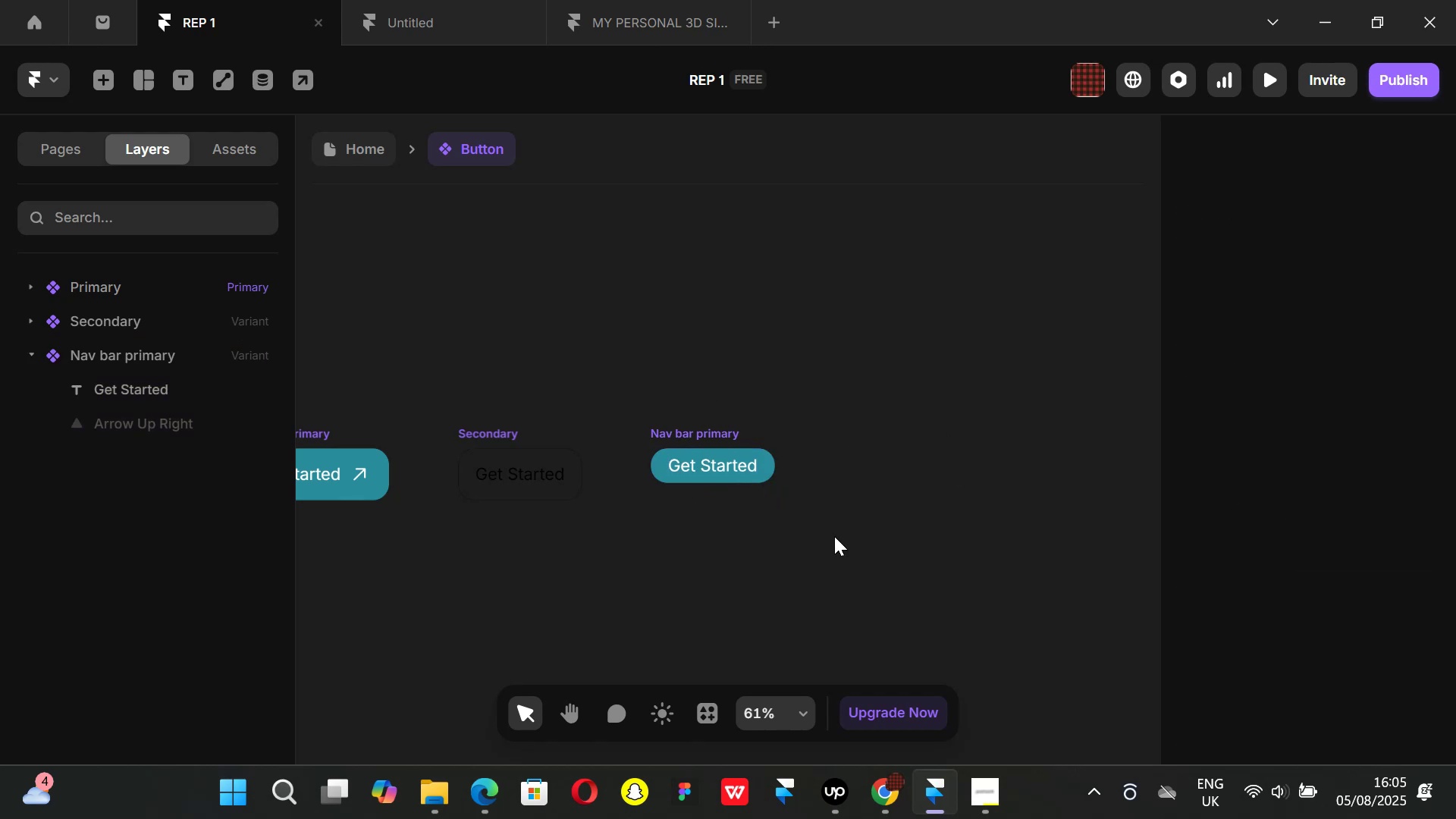 
key(Control+ControlLeft)
 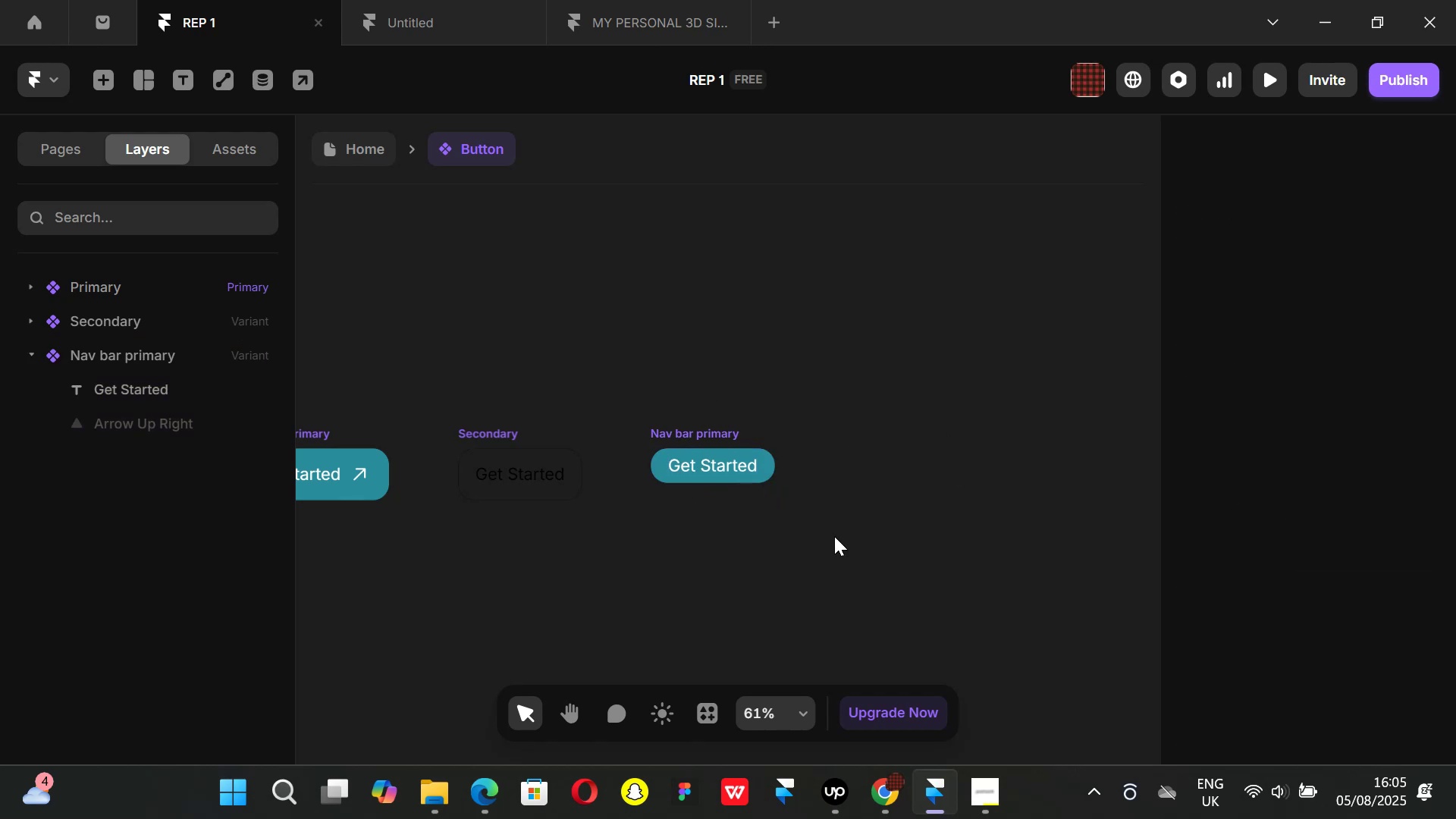 
key(Control+Z)
 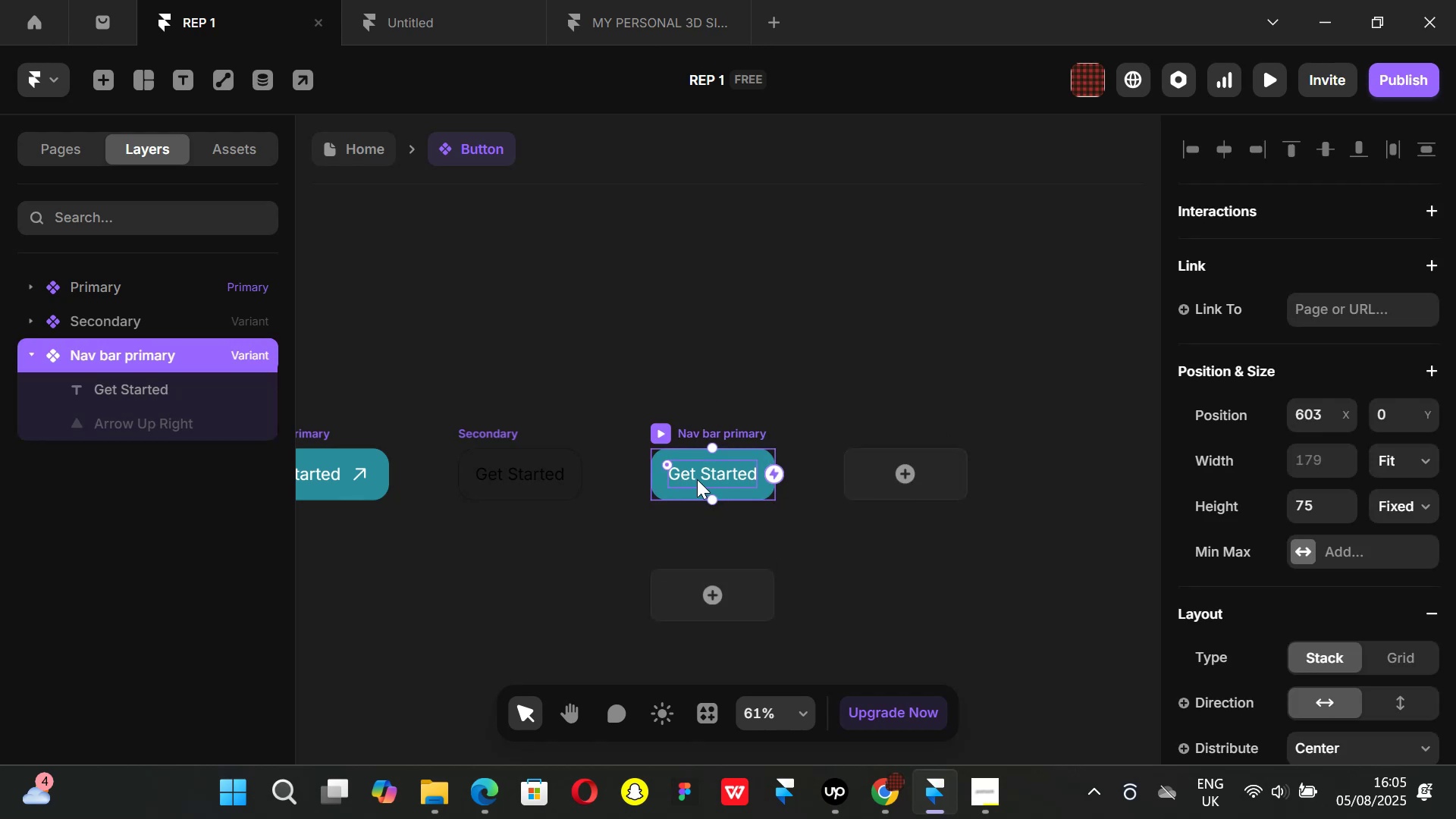 
left_click([697, 479])
 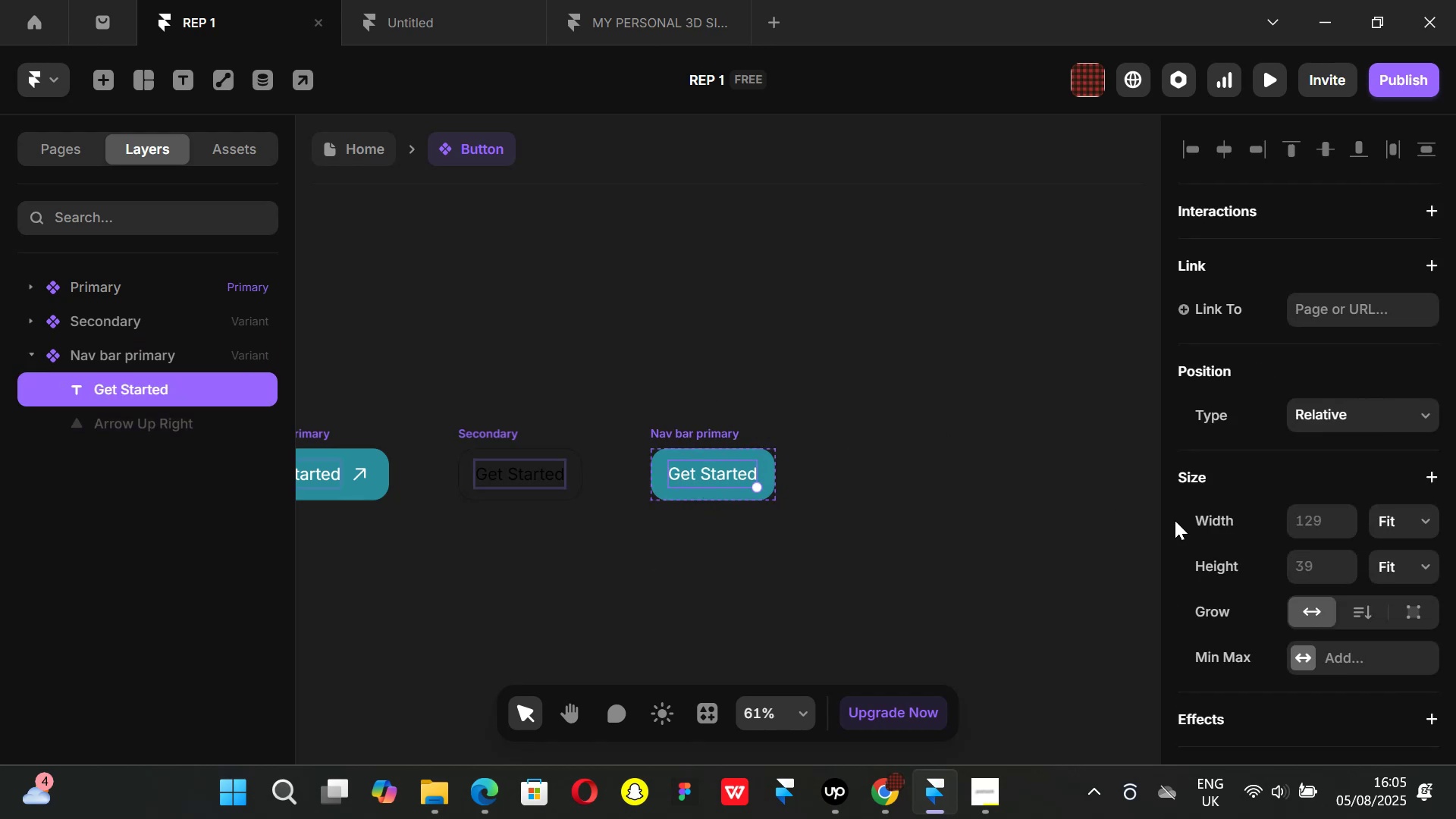 
scroll: coordinate [1363, 558], scroll_direction: down, amount: 4.0
 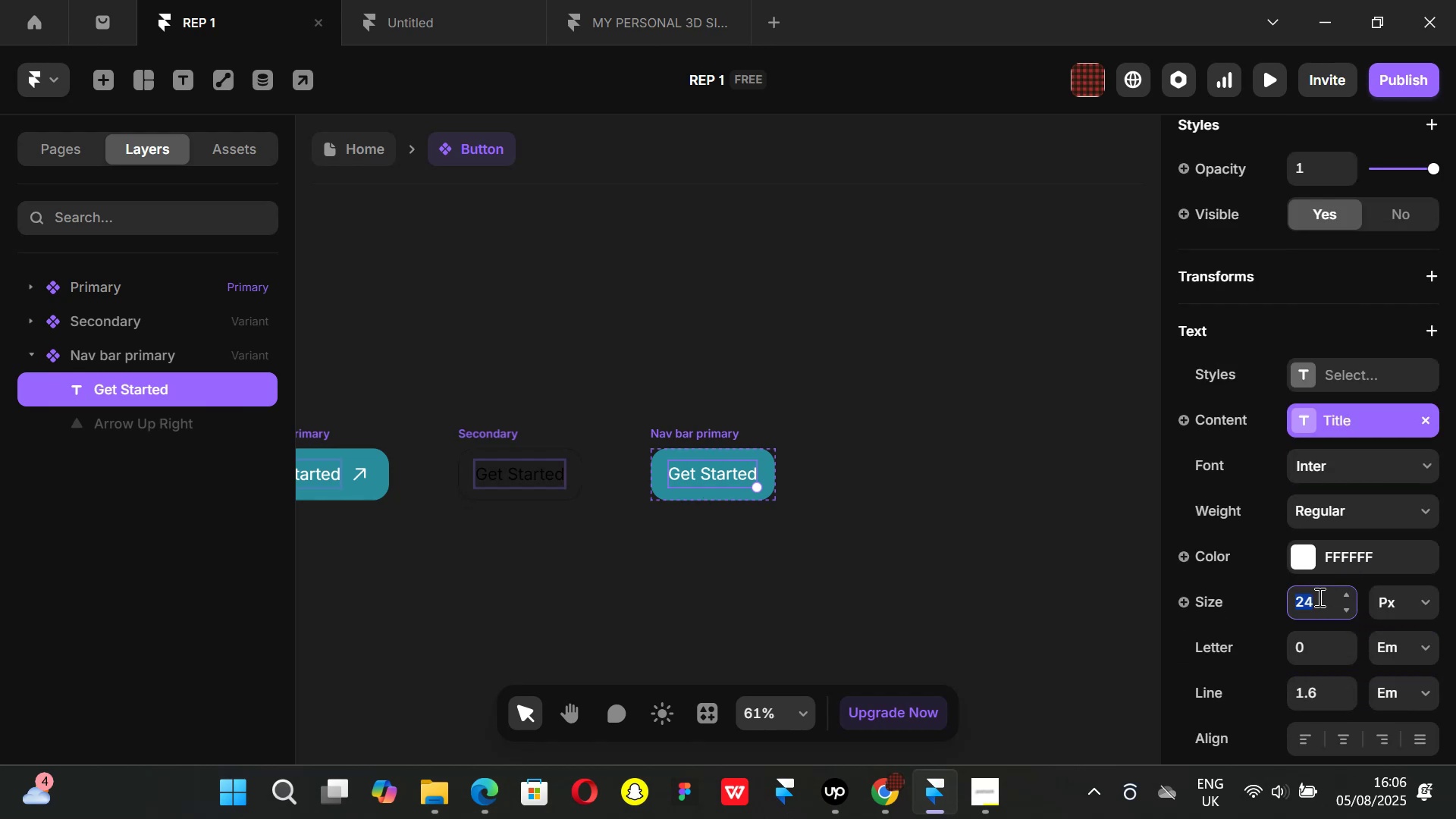 
type(18)
 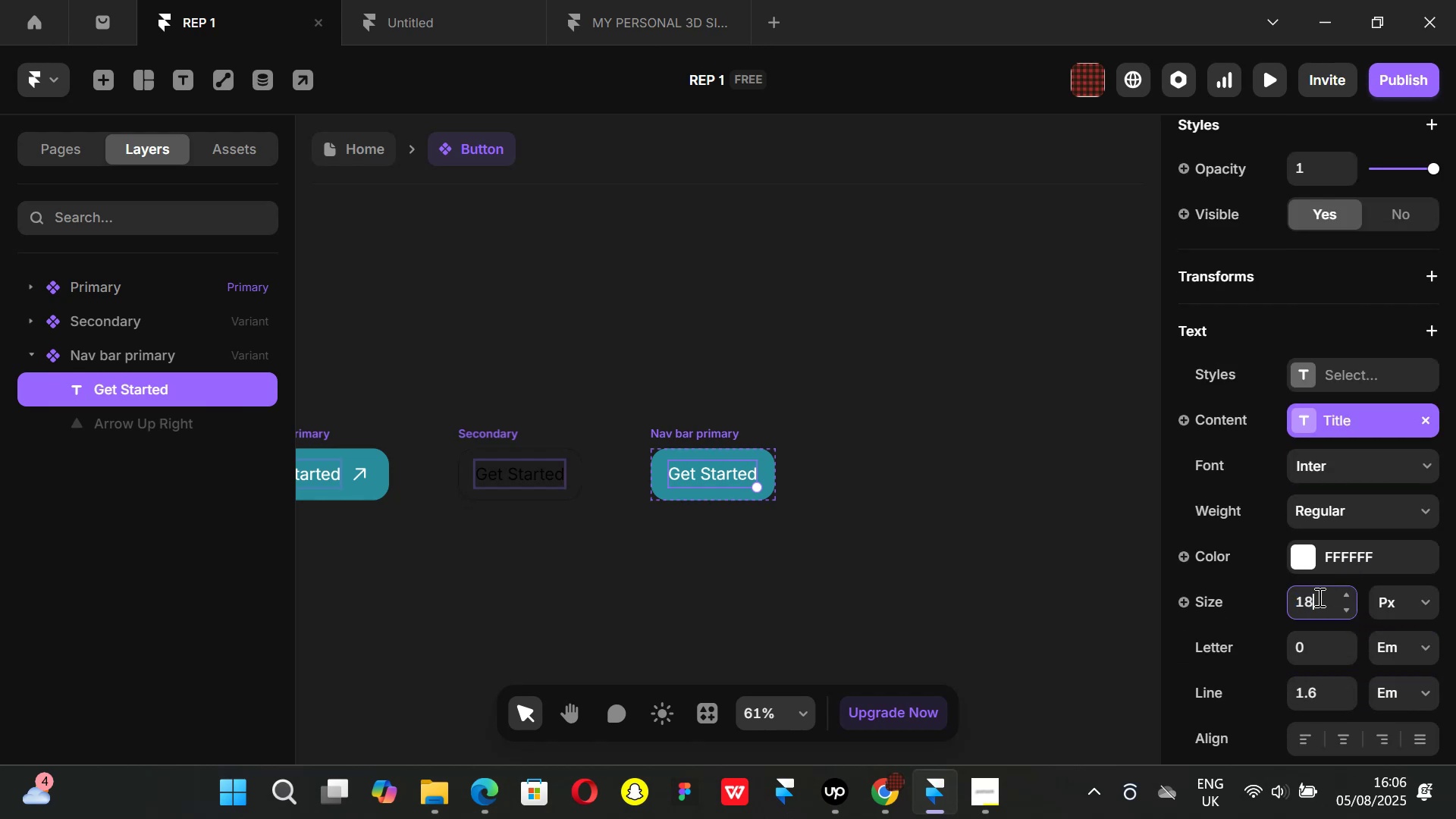 
key(Enter)
 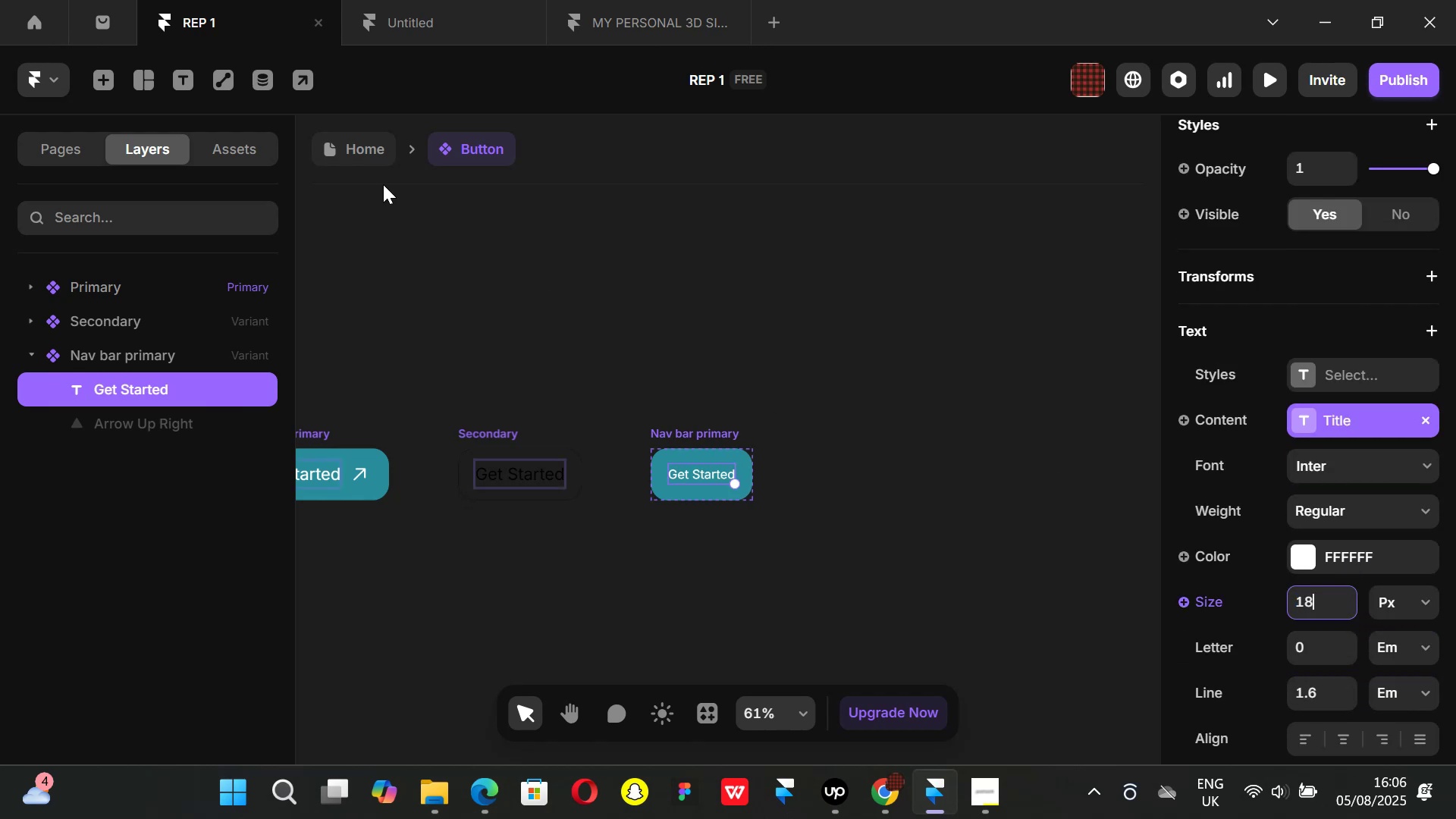 
left_click([363, 154])
 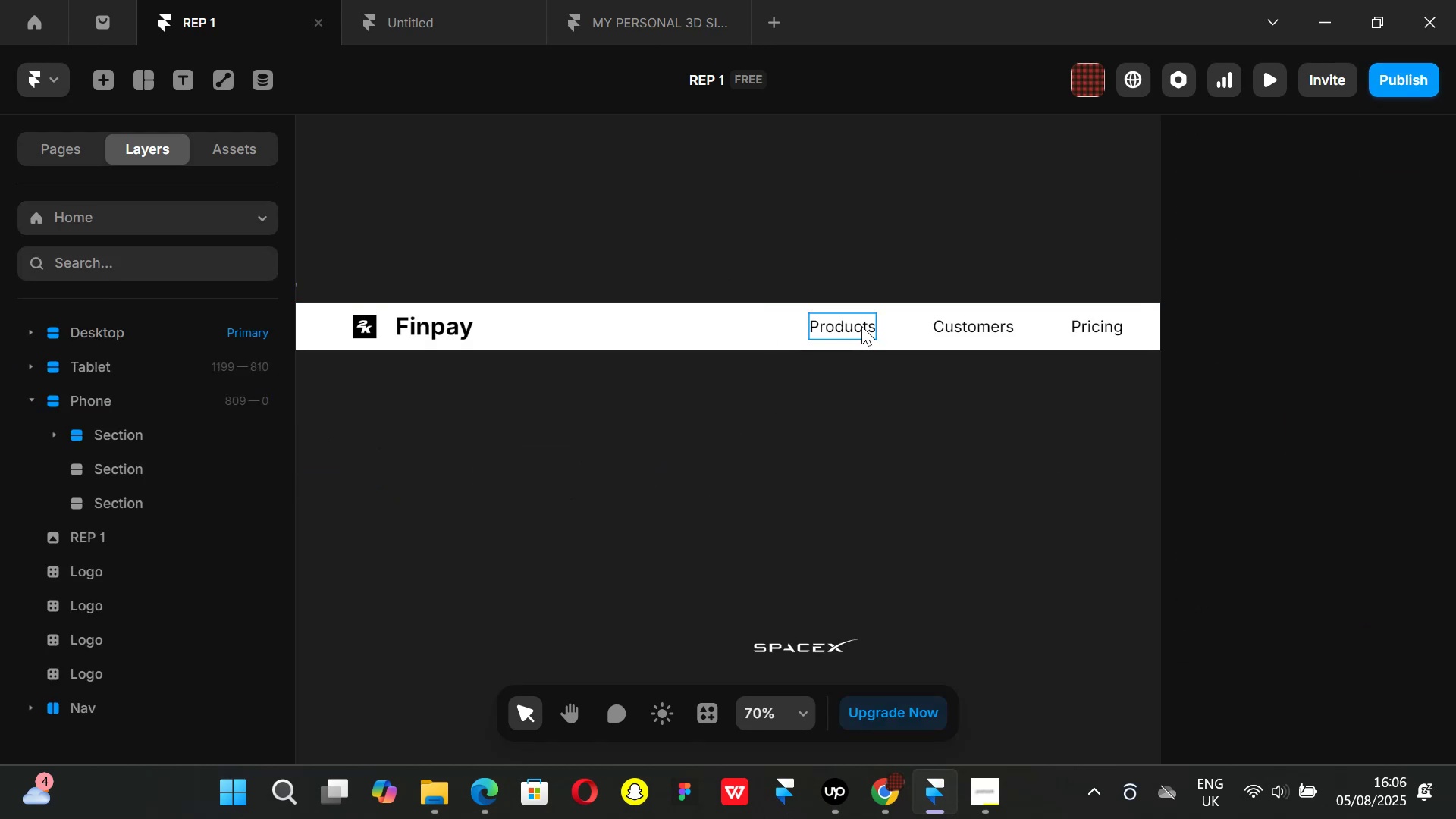 
left_click([861, 326])
 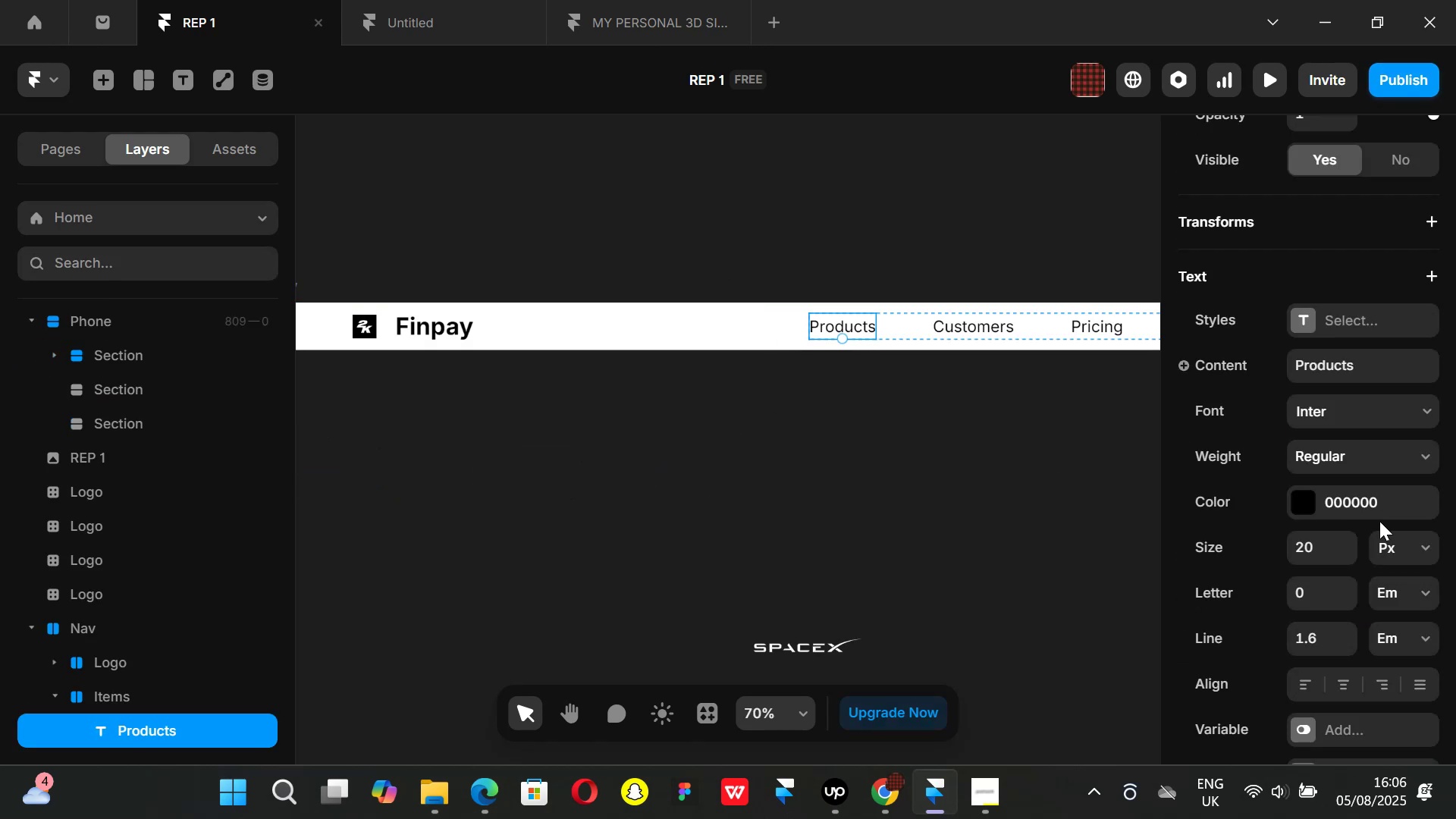 
scroll: coordinate [1315, 551], scroll_direction: down, amount: 1.0
 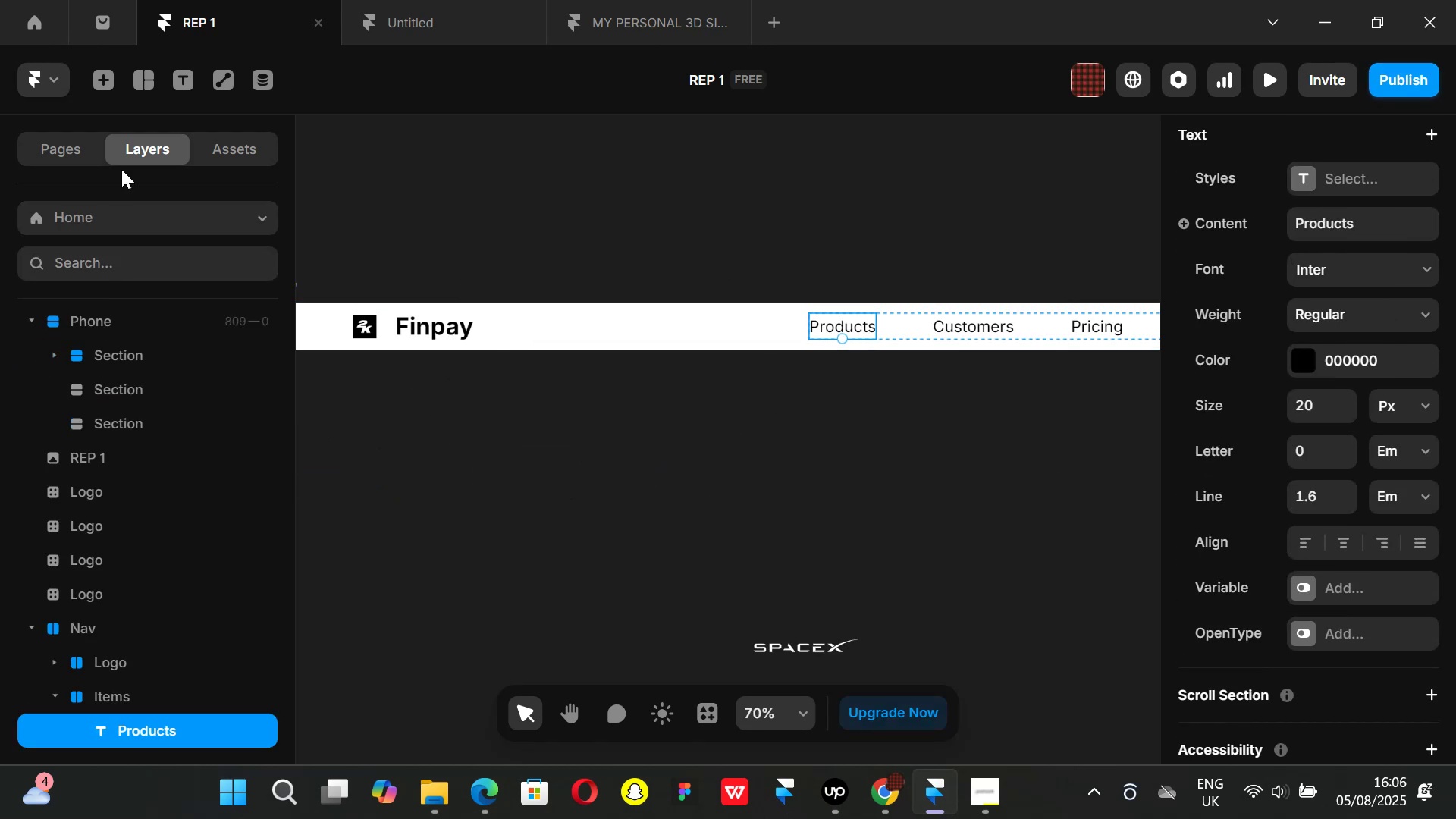 
left_click([240, 143])
 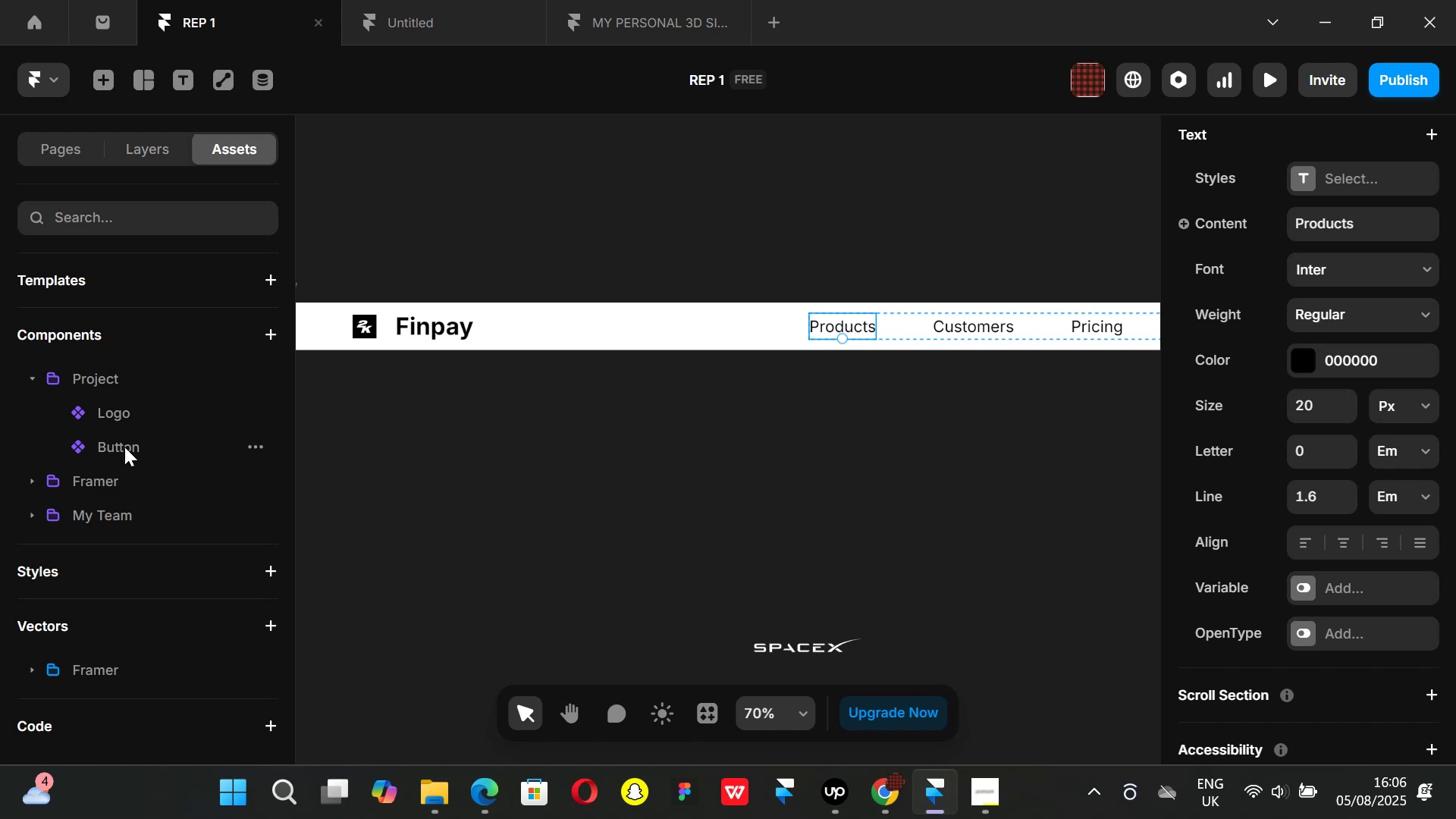 
left_click([121, 450])
 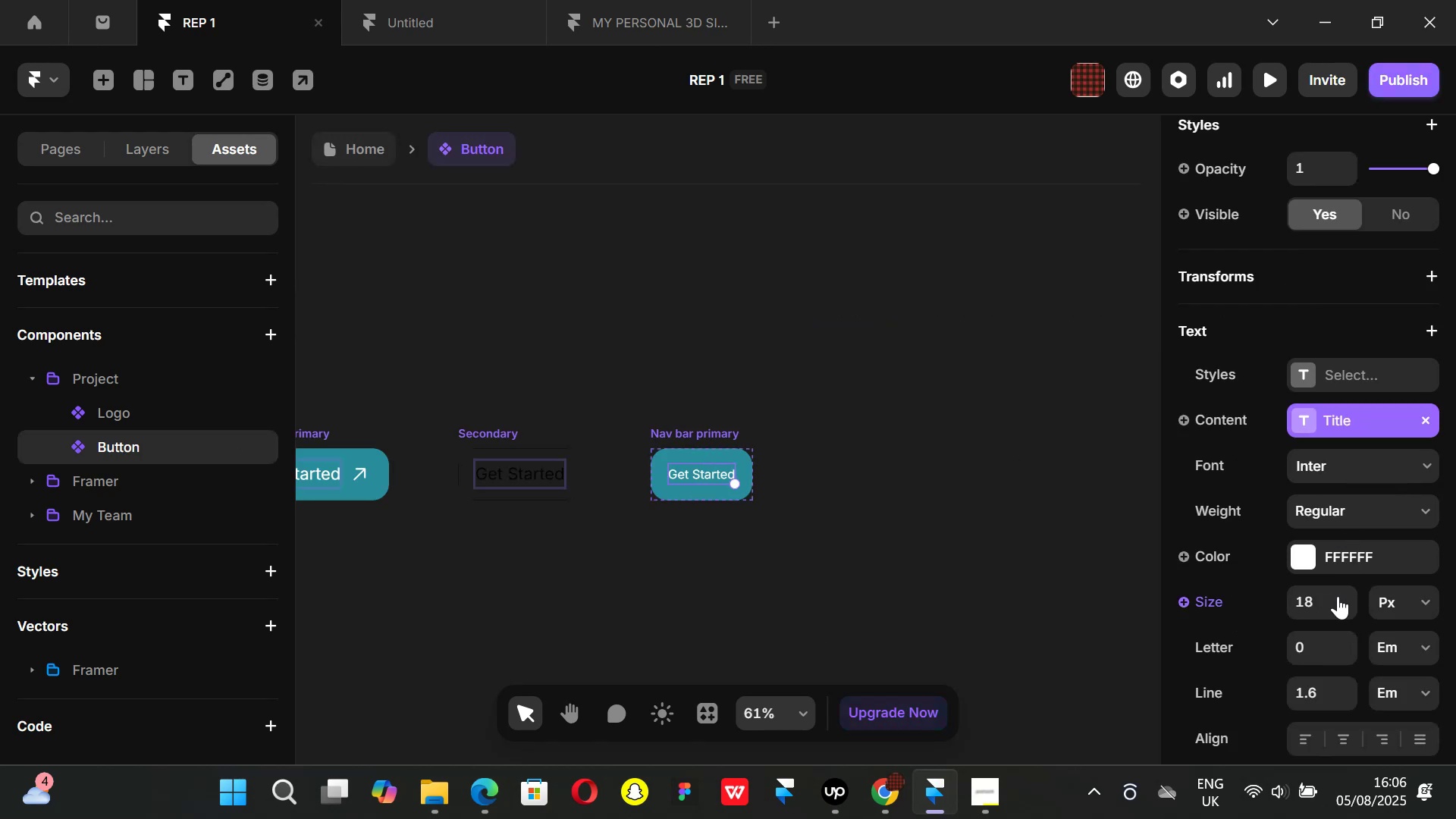 
left_click([1326, 607])
 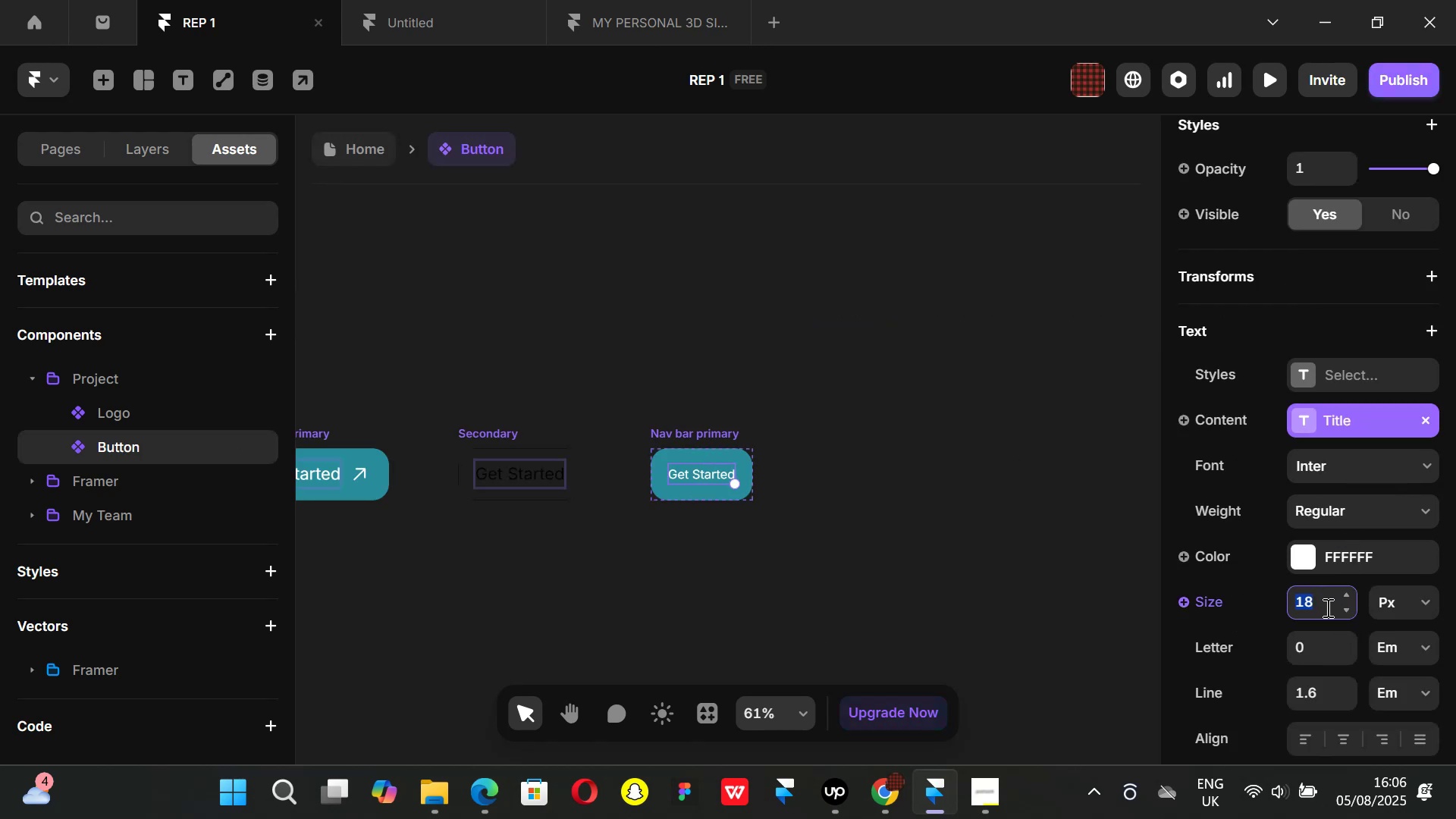 
type(20)
 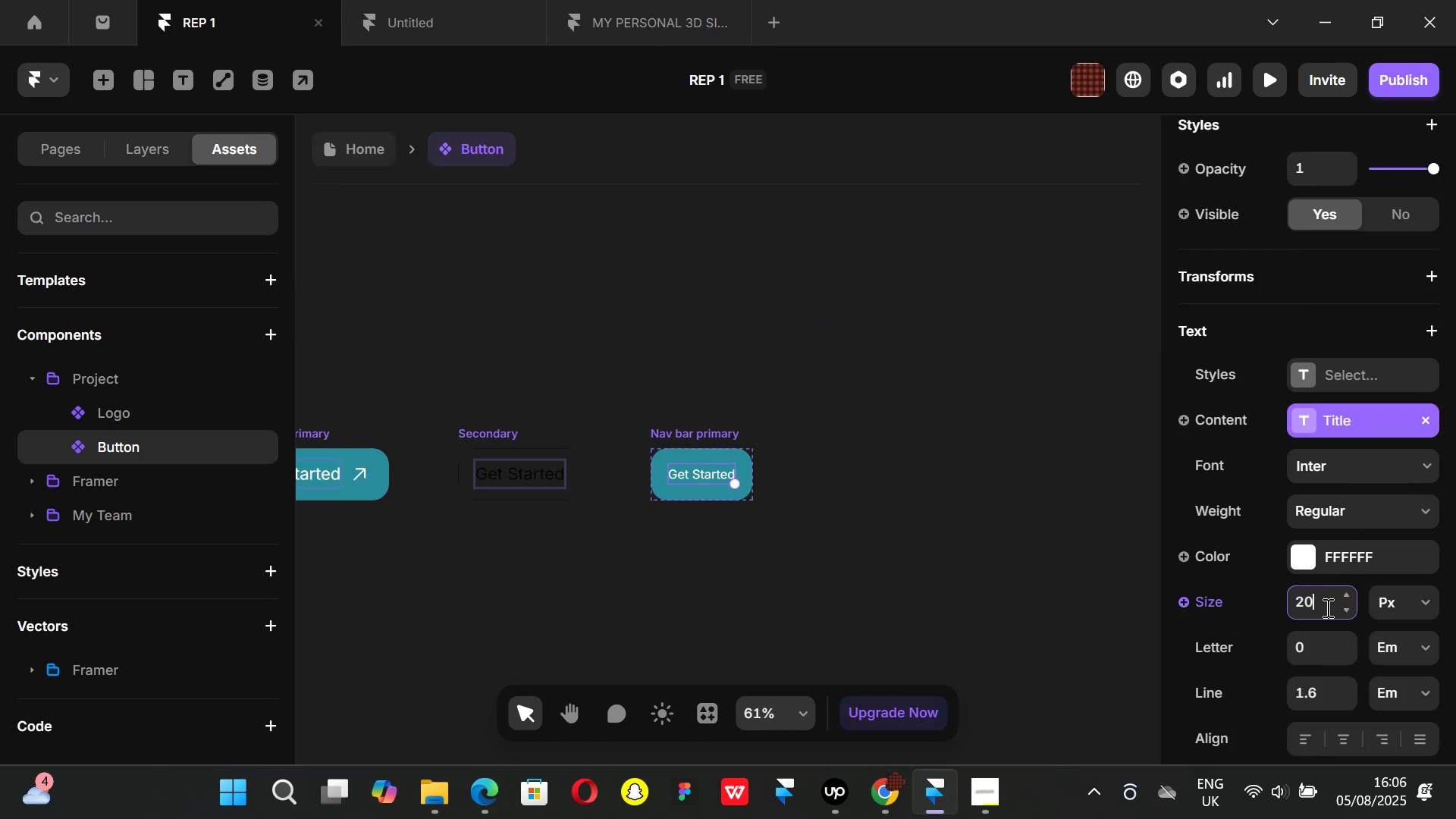 
key(Enter)
 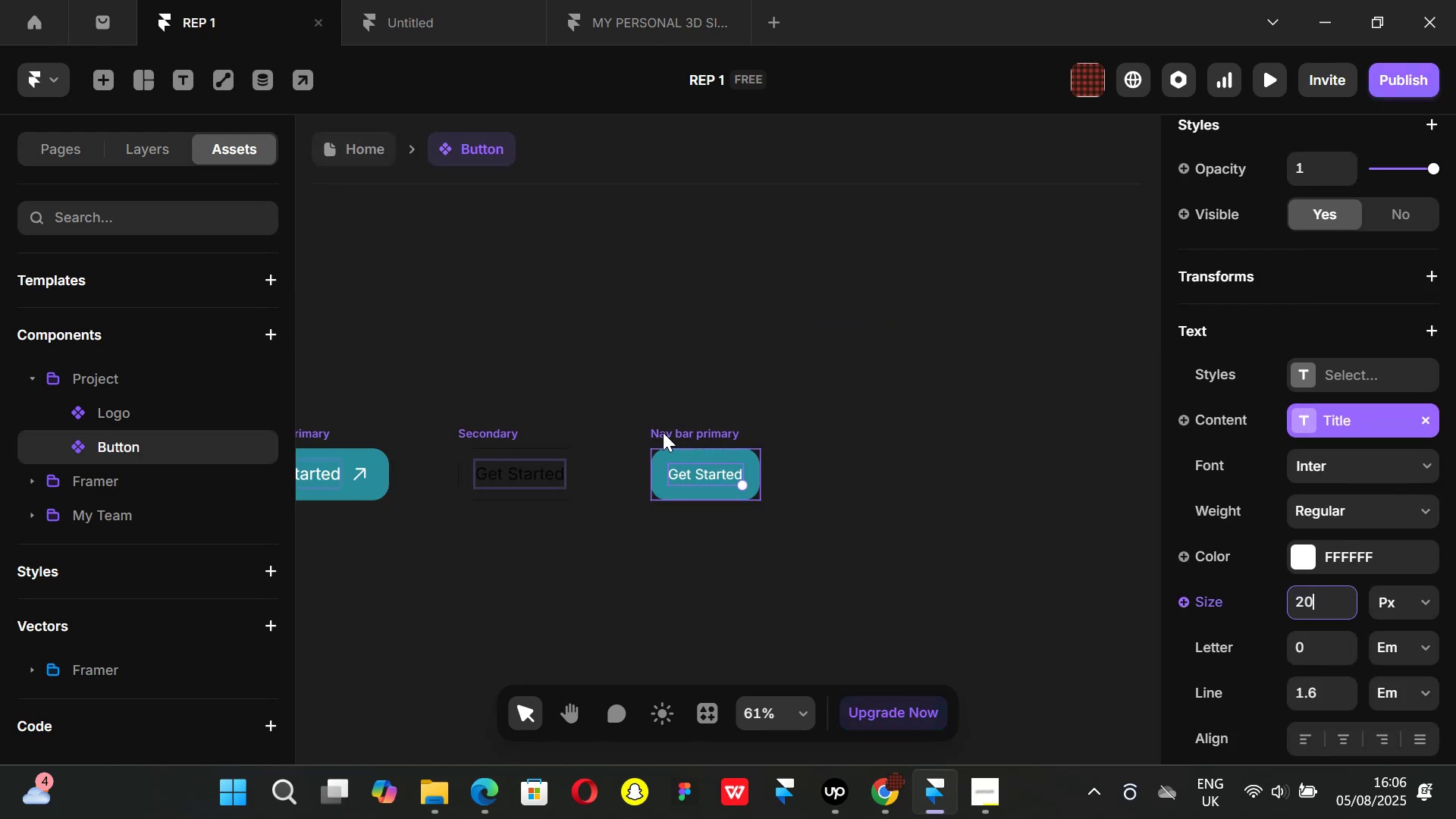 
left_click([679, 431])
 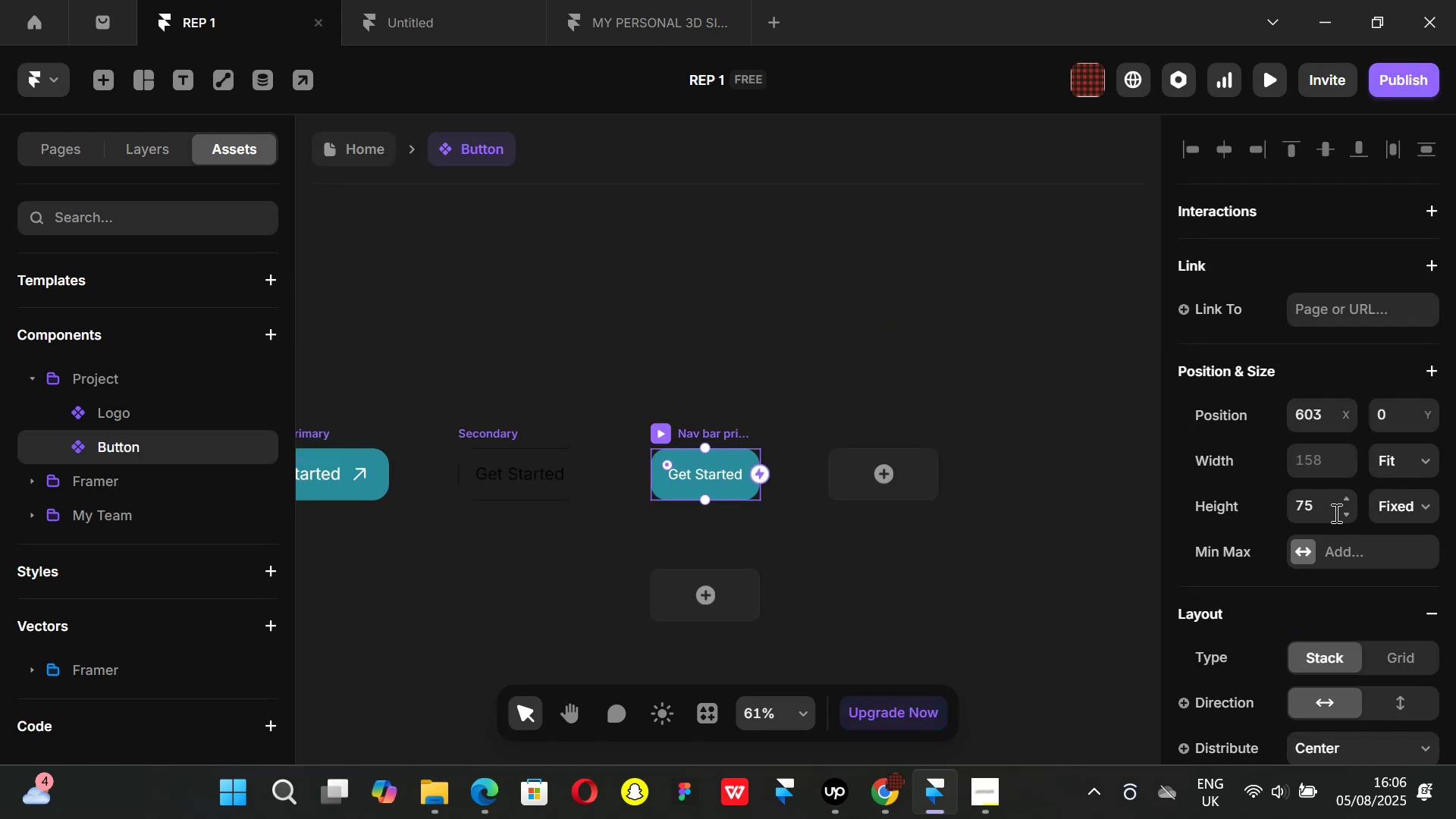 
left_click([1331, 510])
 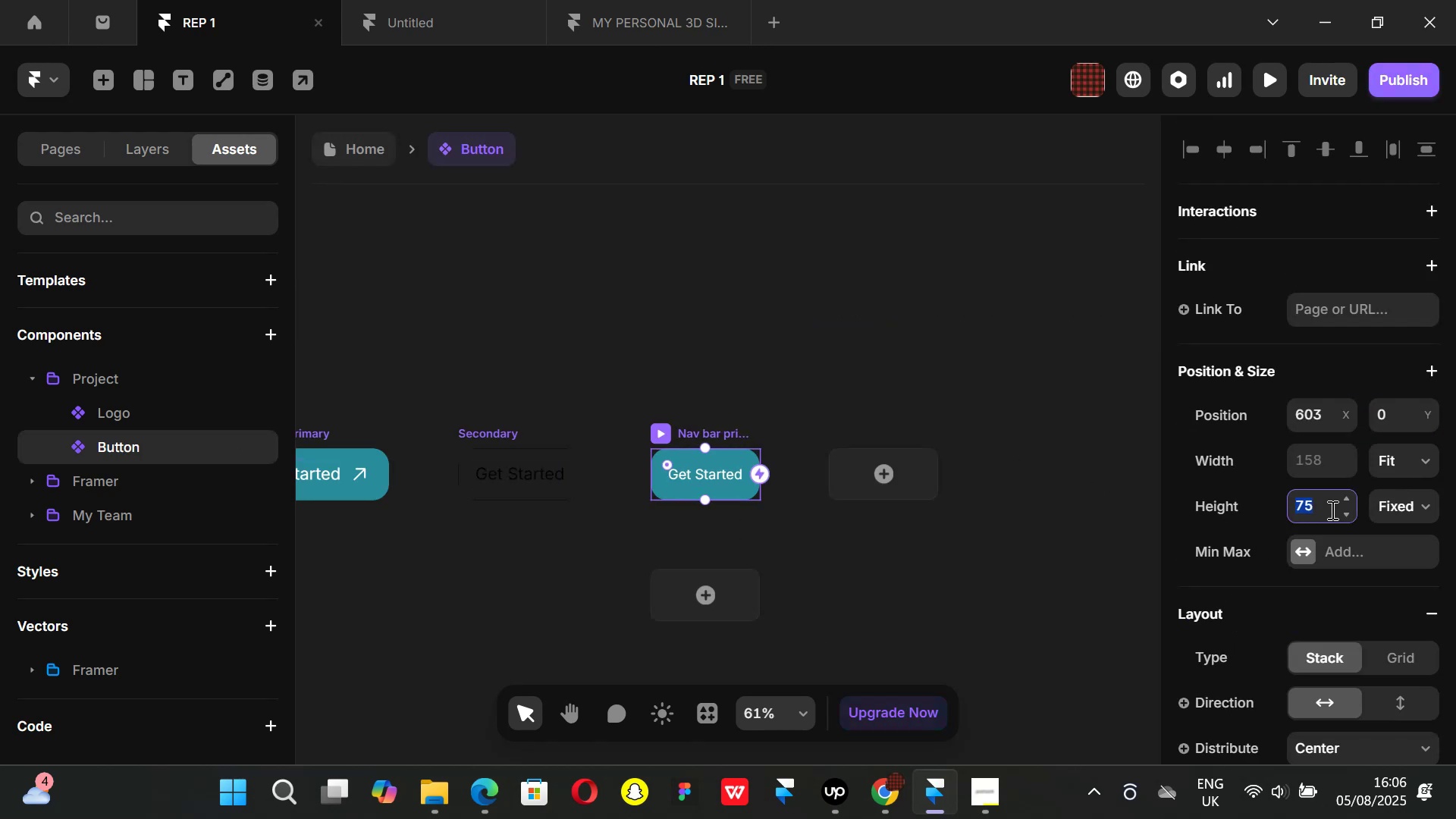 
type(45)
 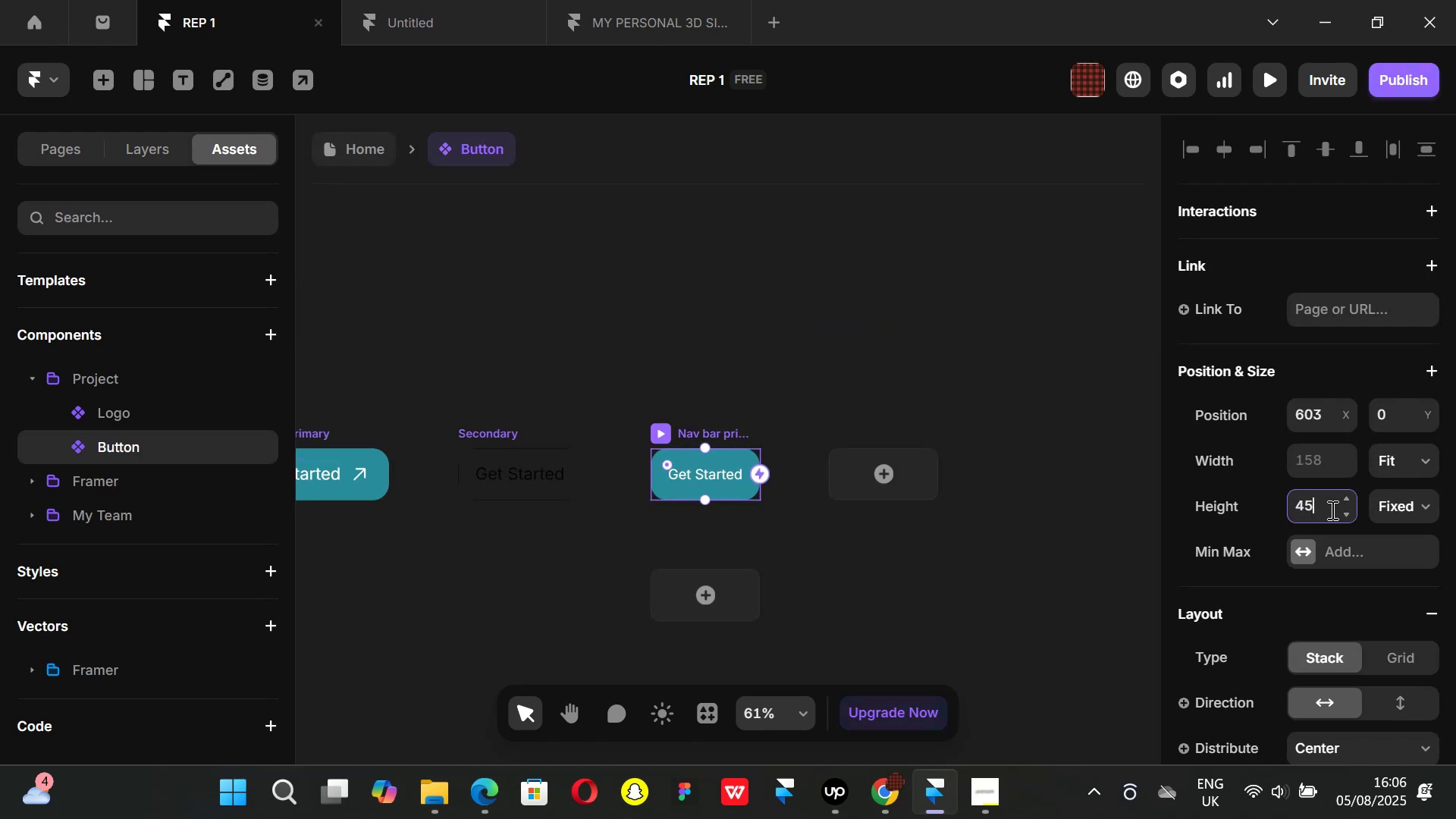 
key(Enter)
 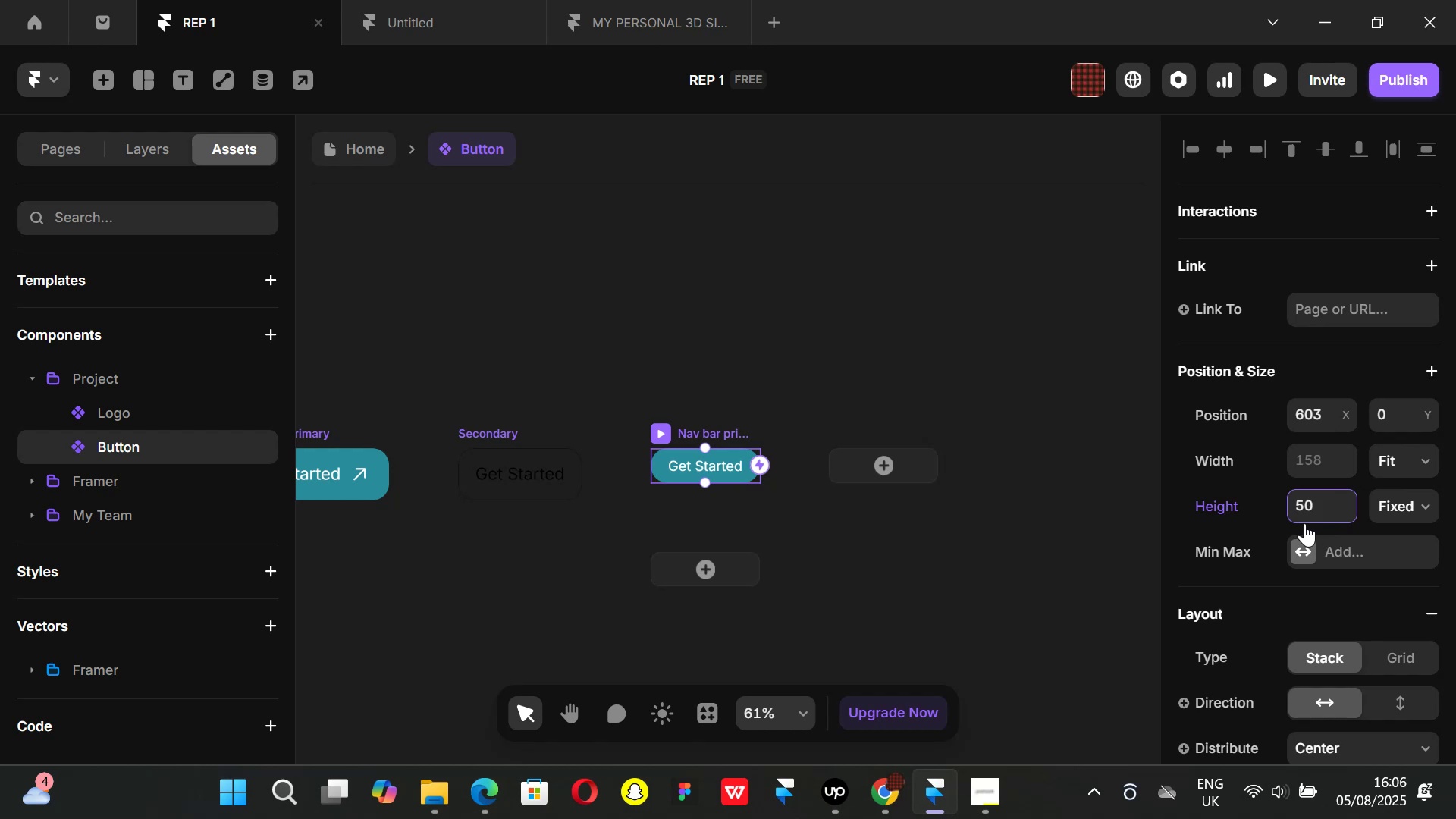 
left_click([893, 795])
 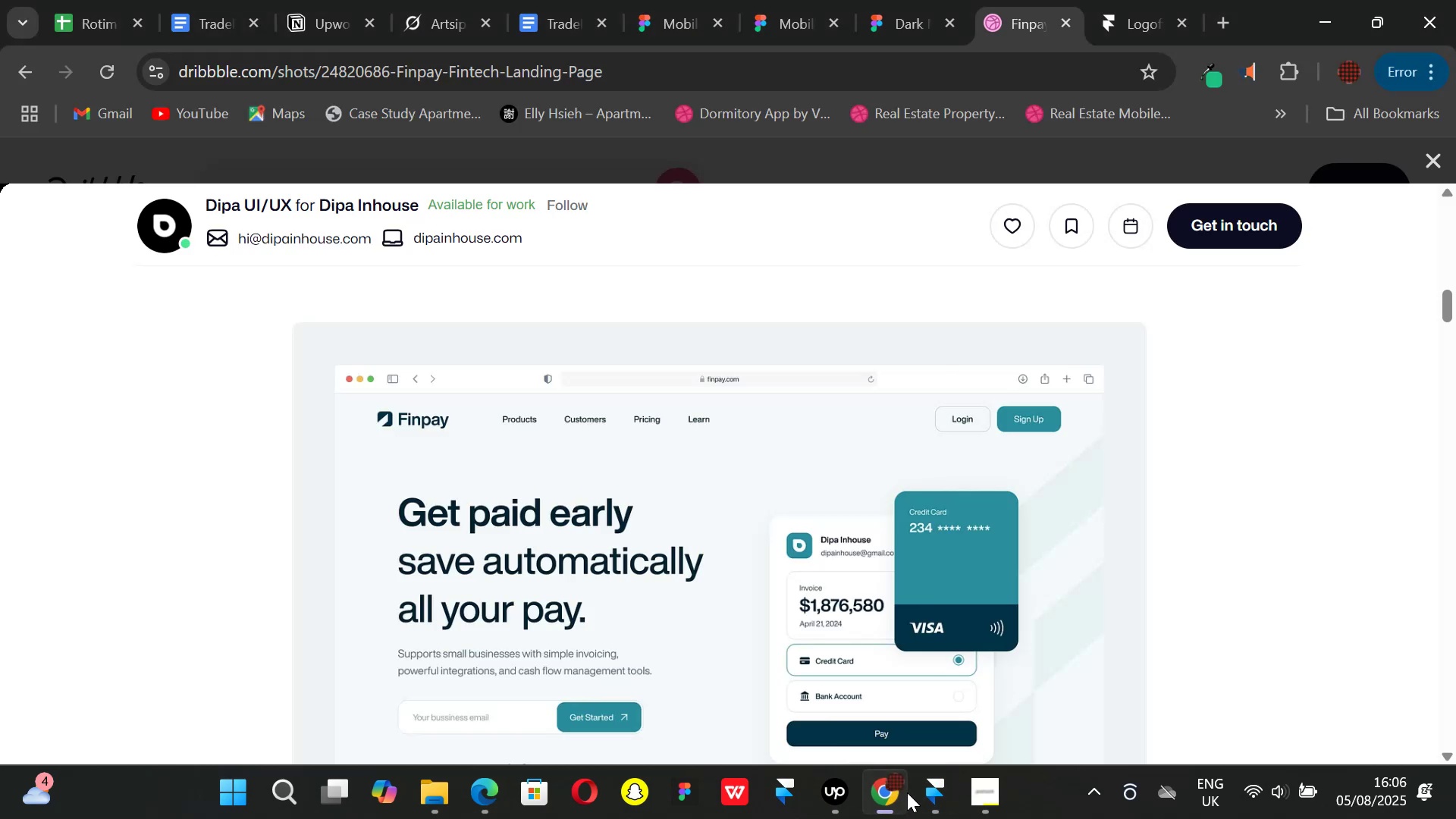 
mouse_move([902, 780])
 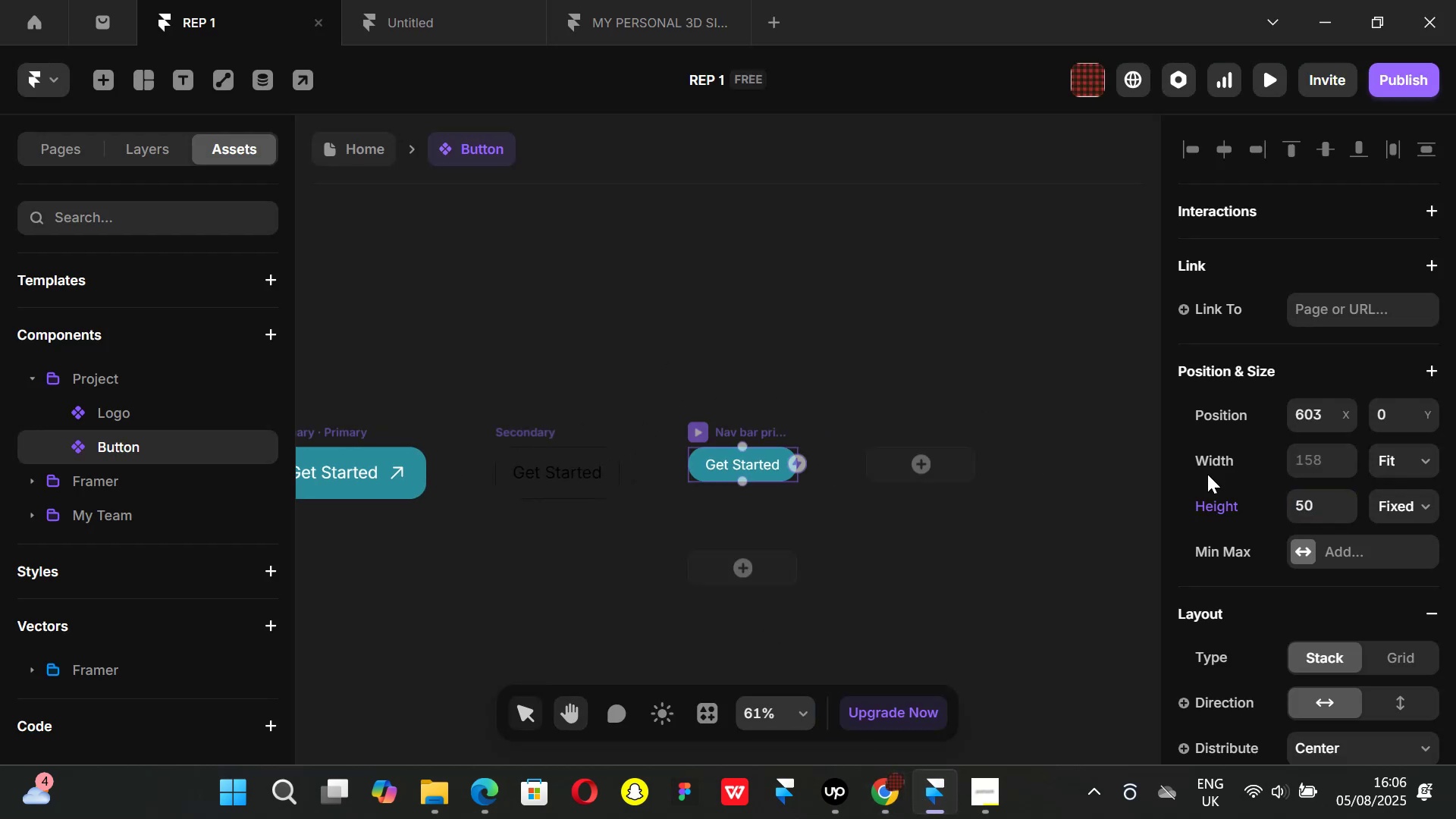 
left_click([1318, 511])
 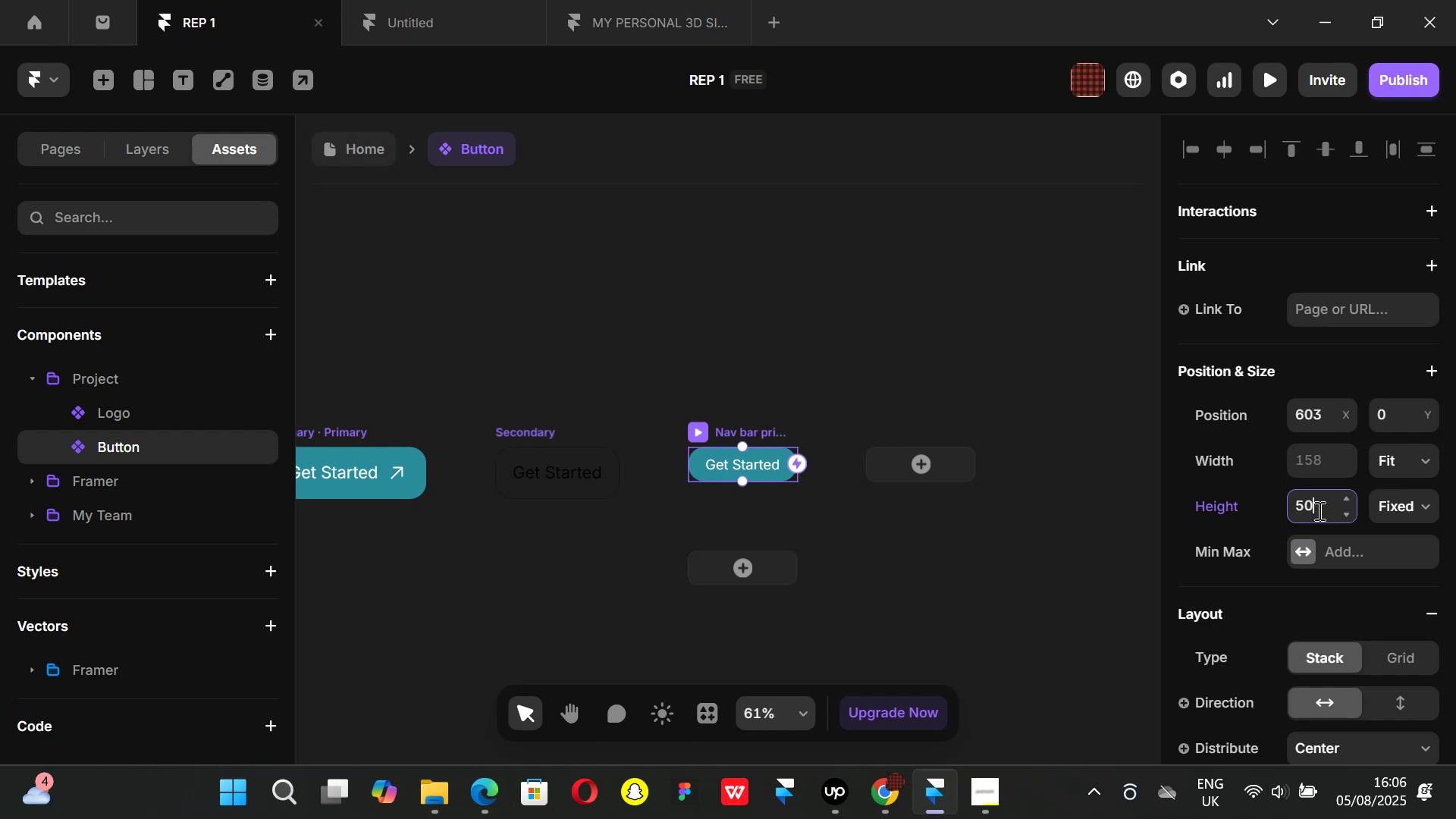 
type(60)
 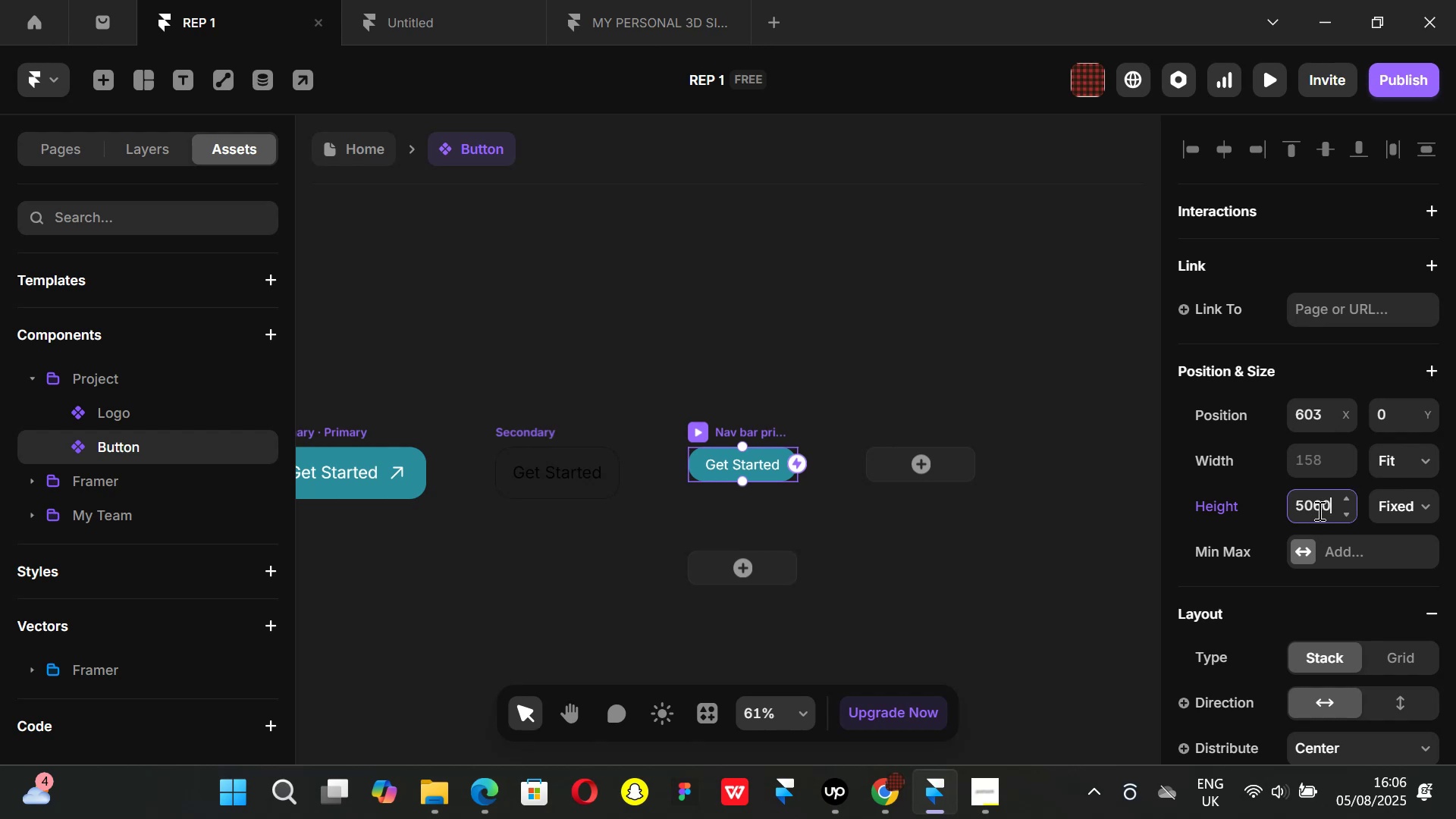 
key(Enter)
 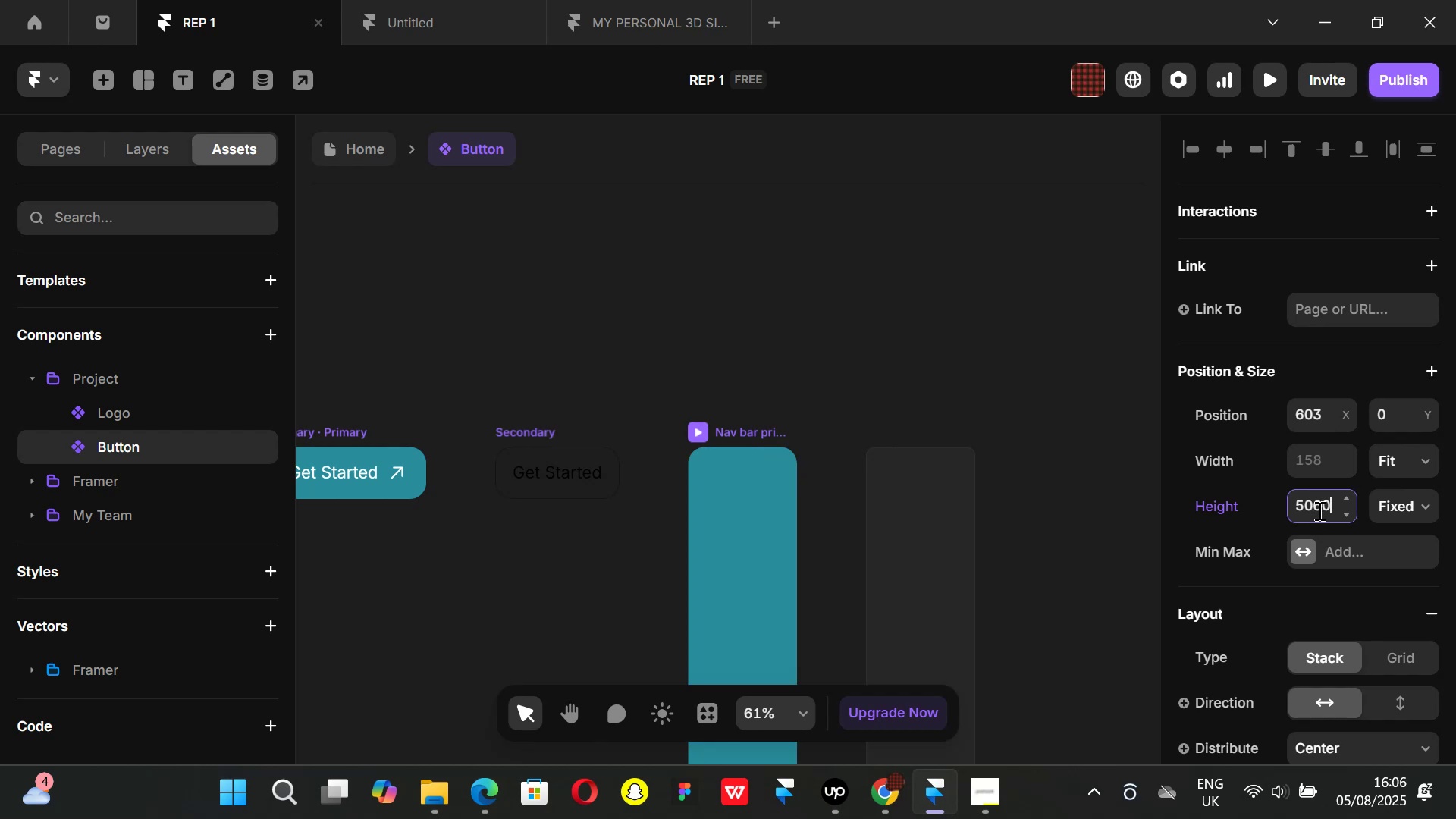 
key(Control+ControlLeft)
 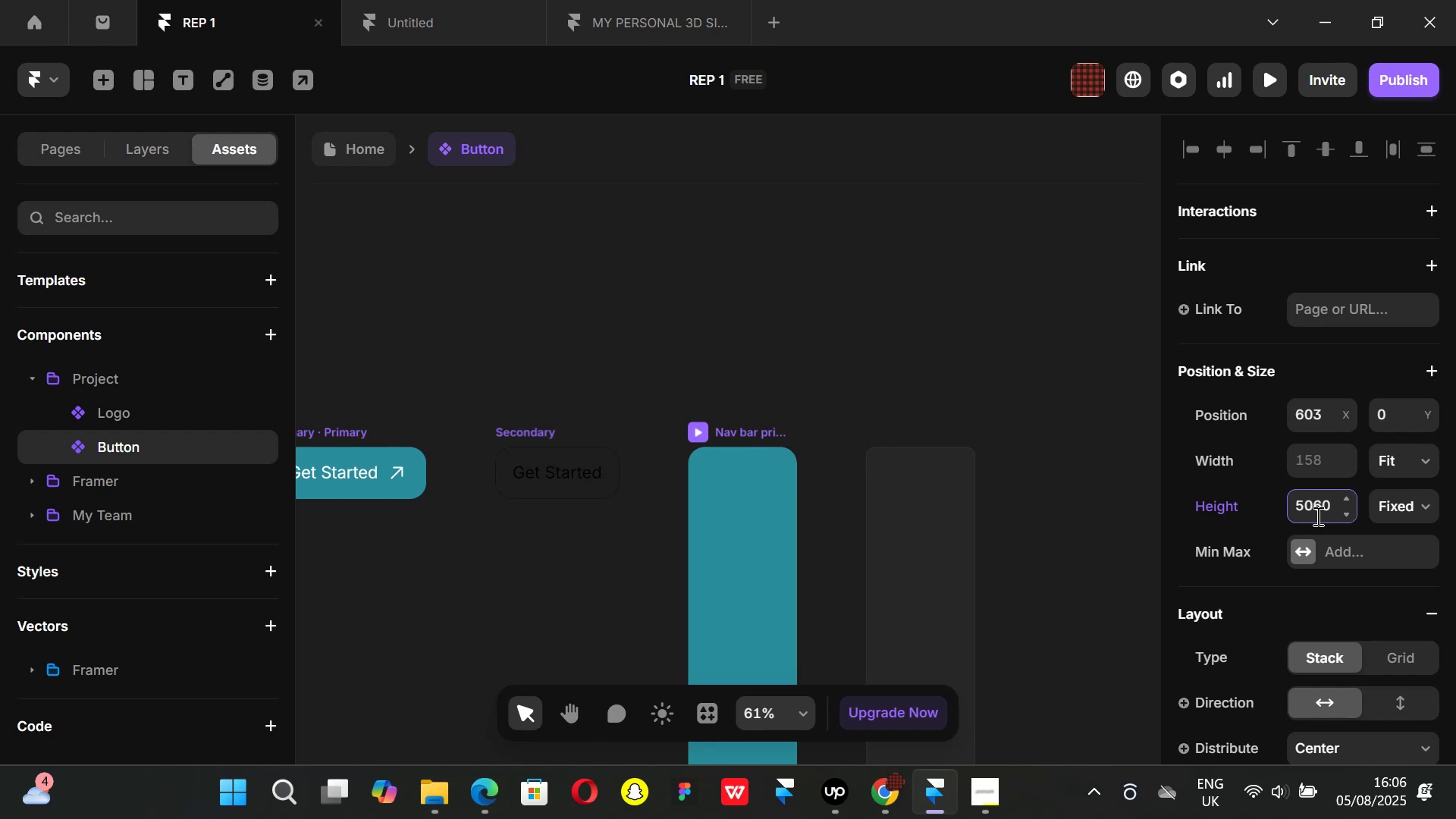 
key(Control+Z)
 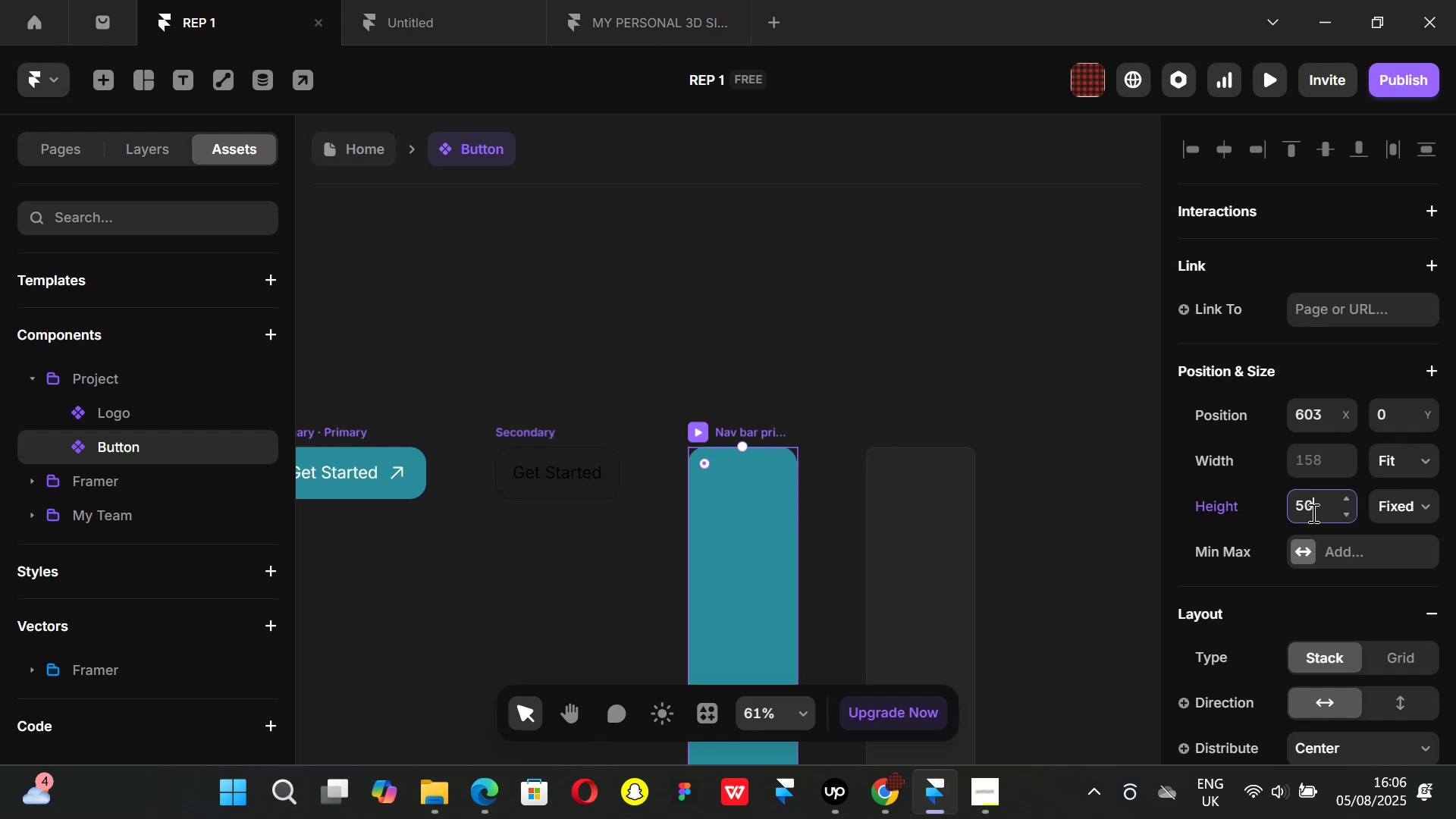 
key(Backspace)
key(Backspace)
key(Backspace)
type(60)
 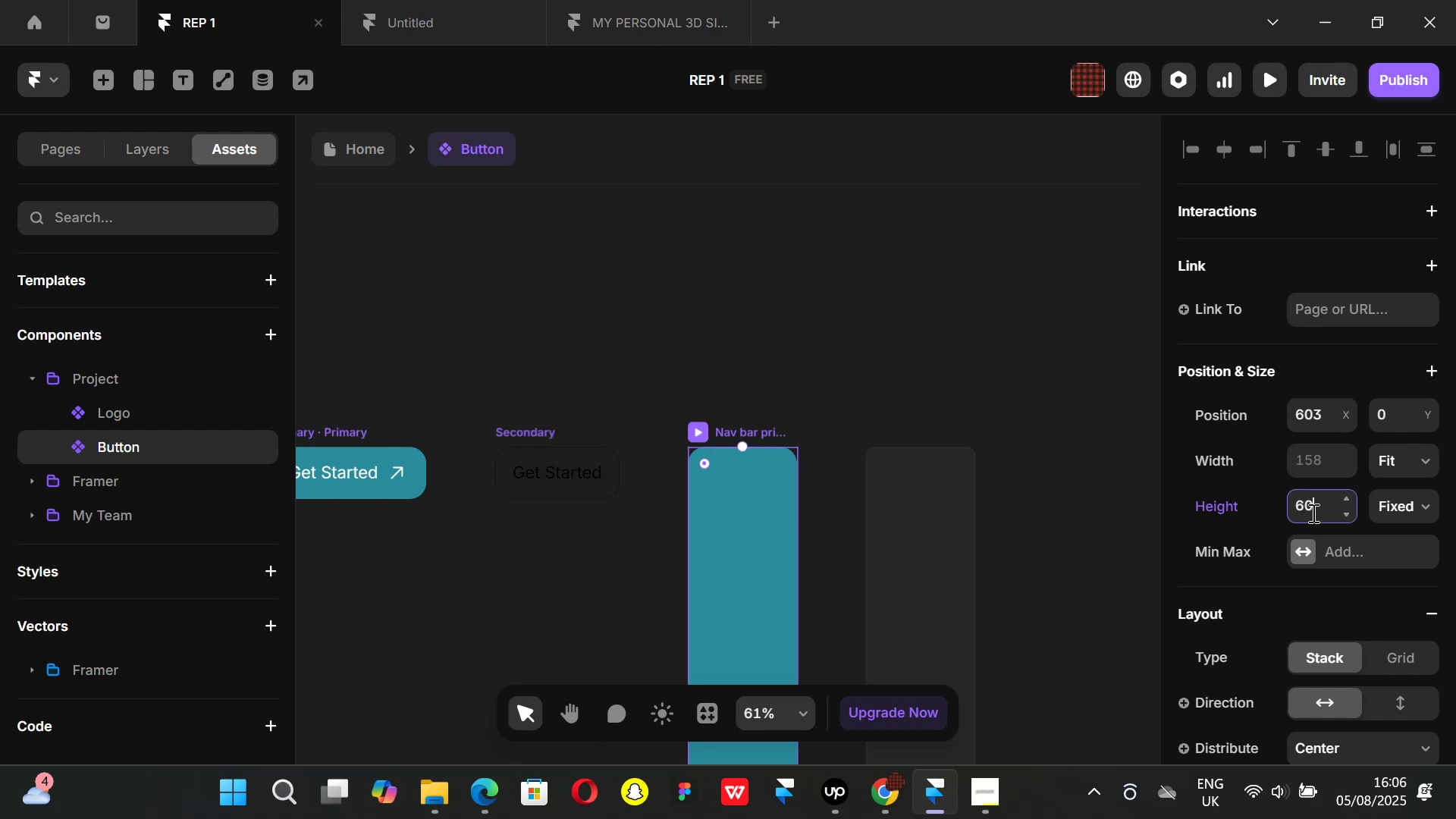 
key(Enter)
 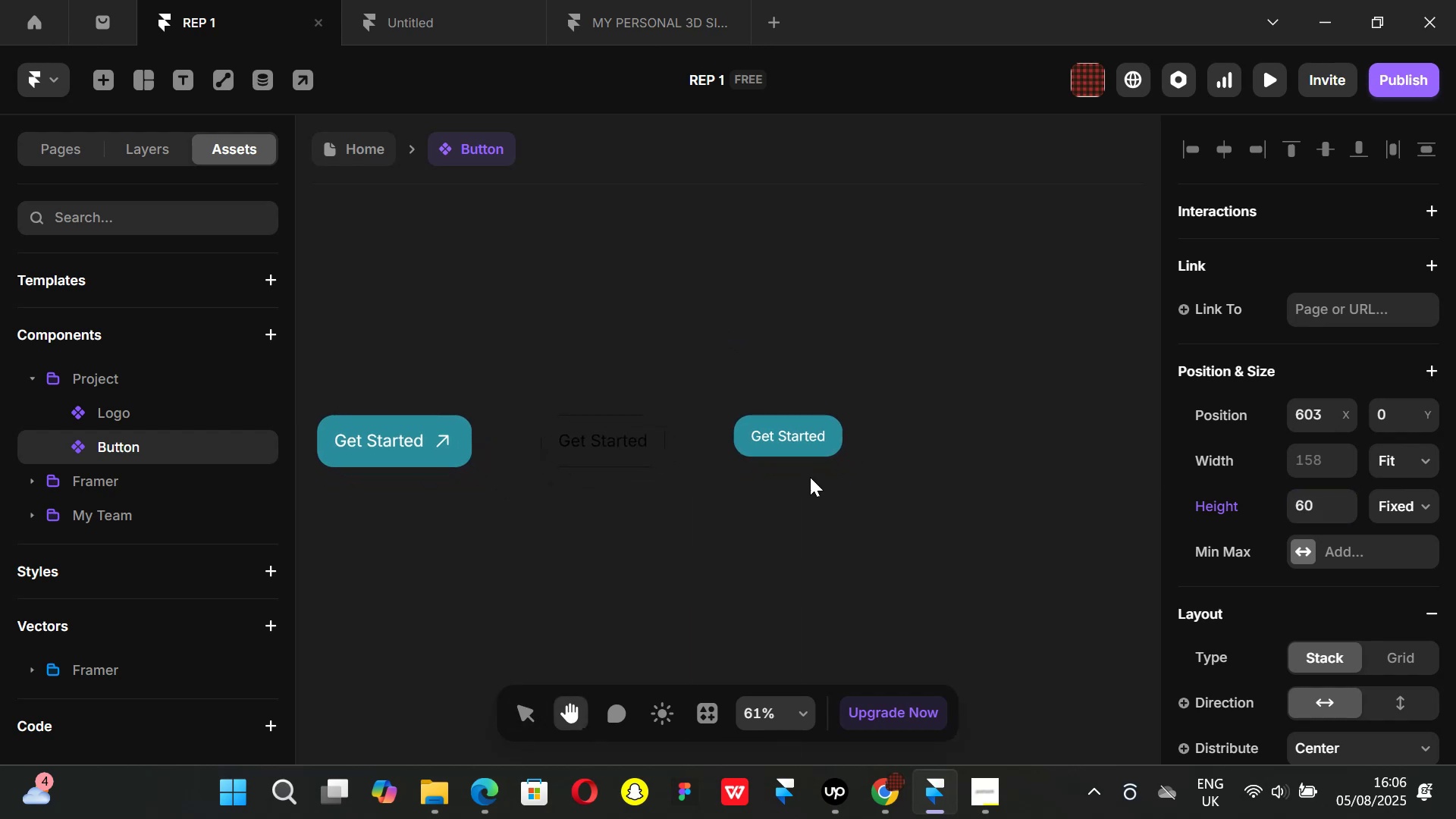 
left_click([888, 798])
 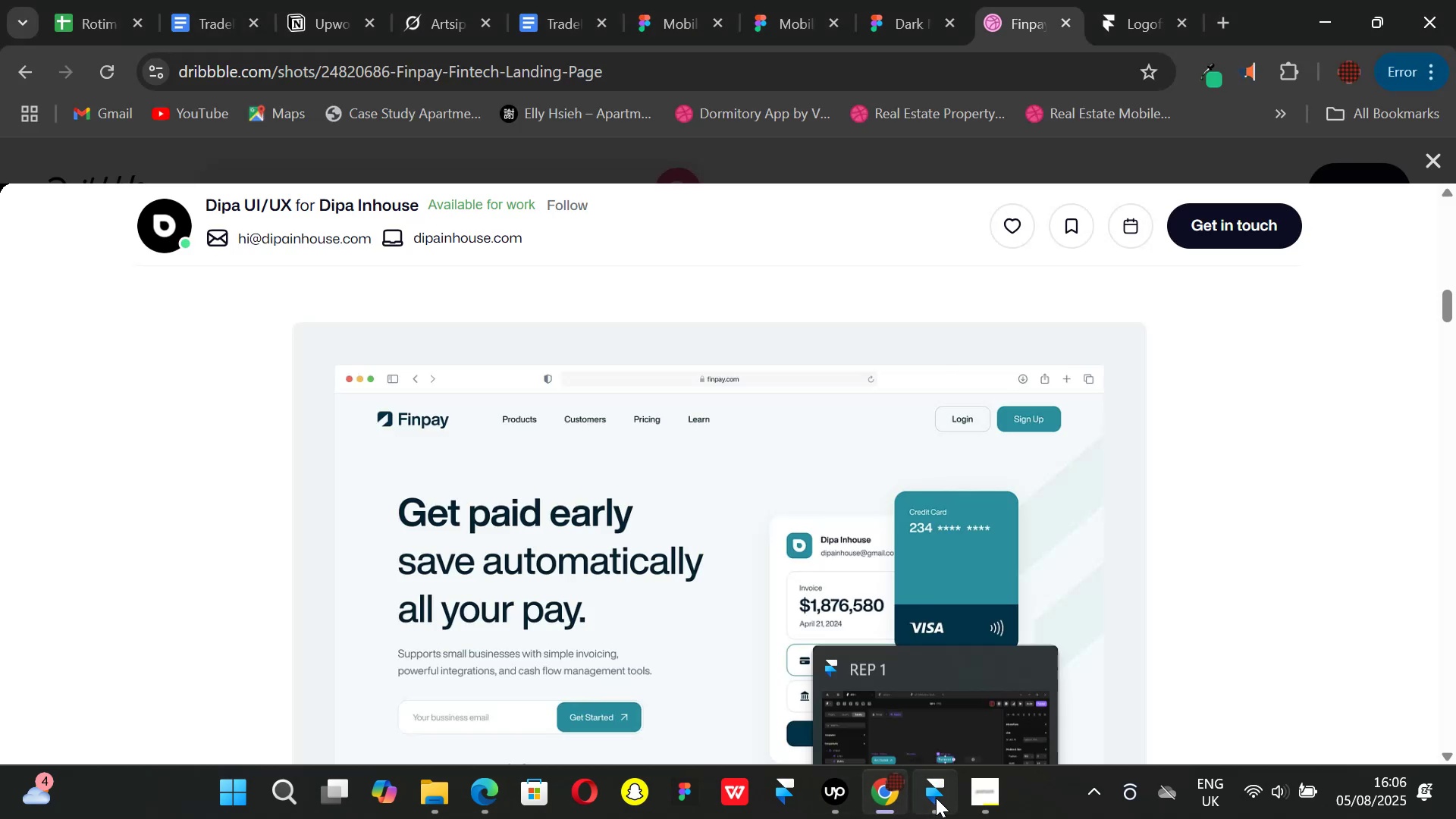 
left_click([936, 798])
 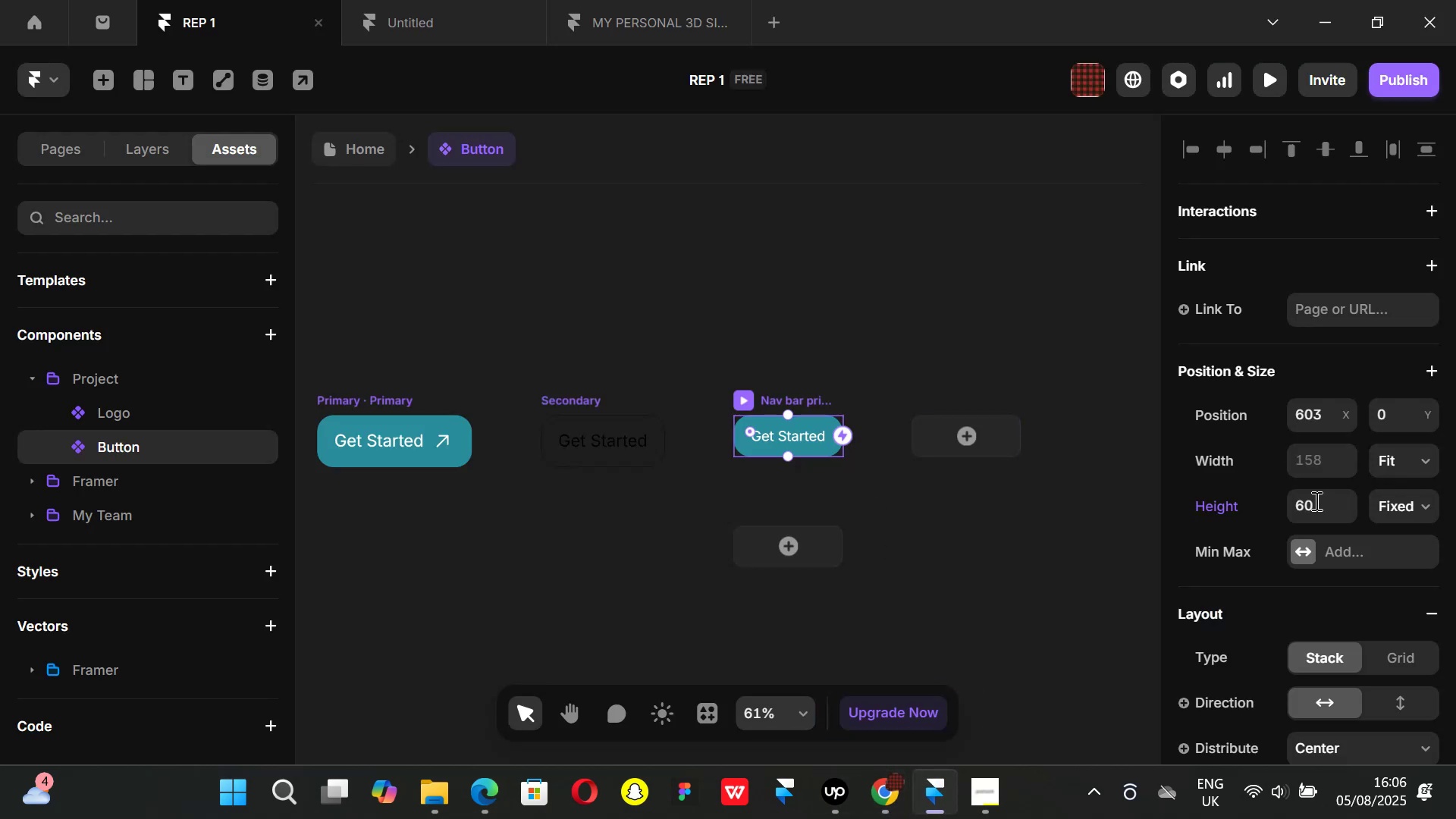 
scroll: coordinate [1301, 603], scroll_direction: down, amount: 5.0
 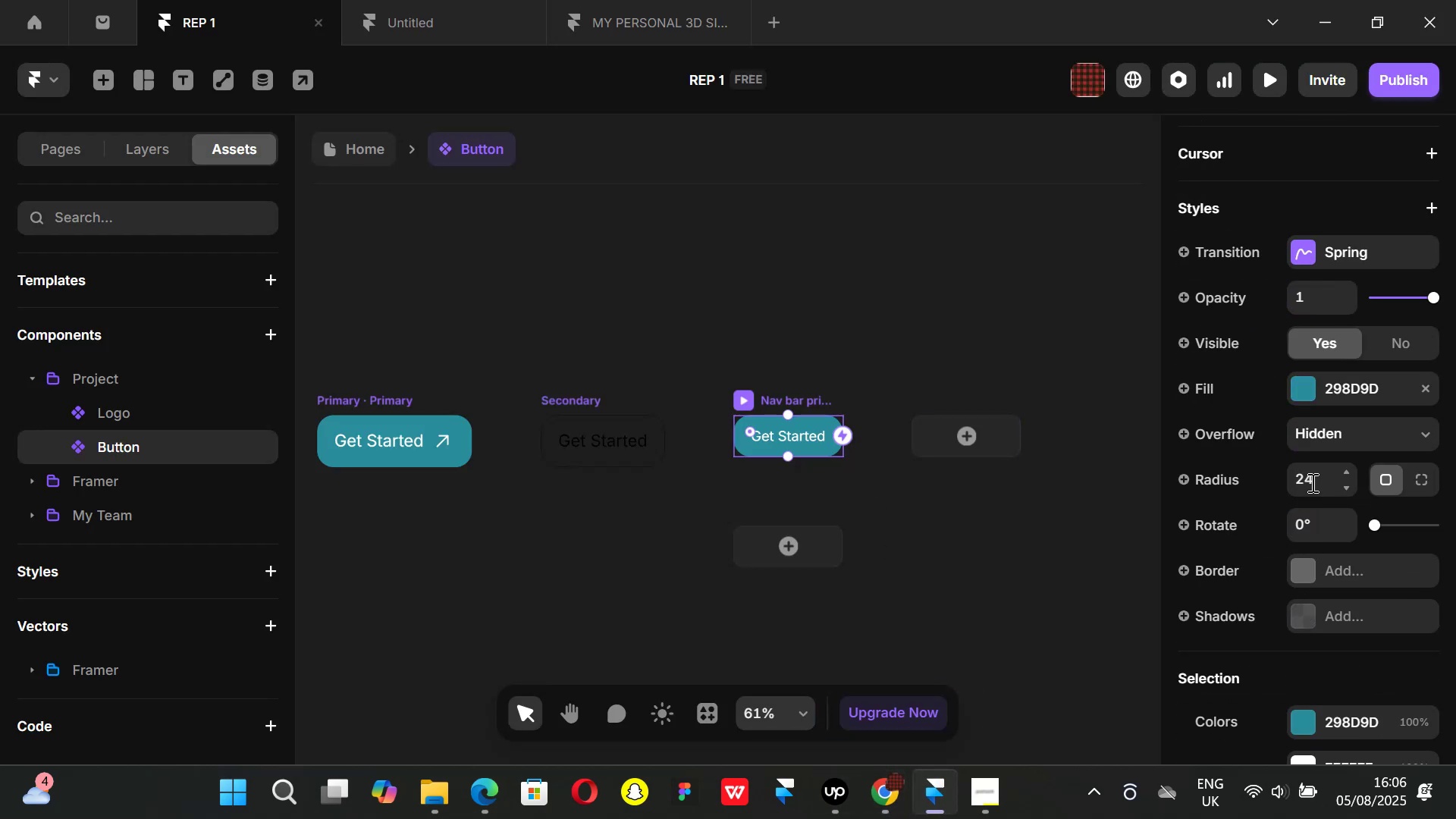 
left_click([1313, 481])
 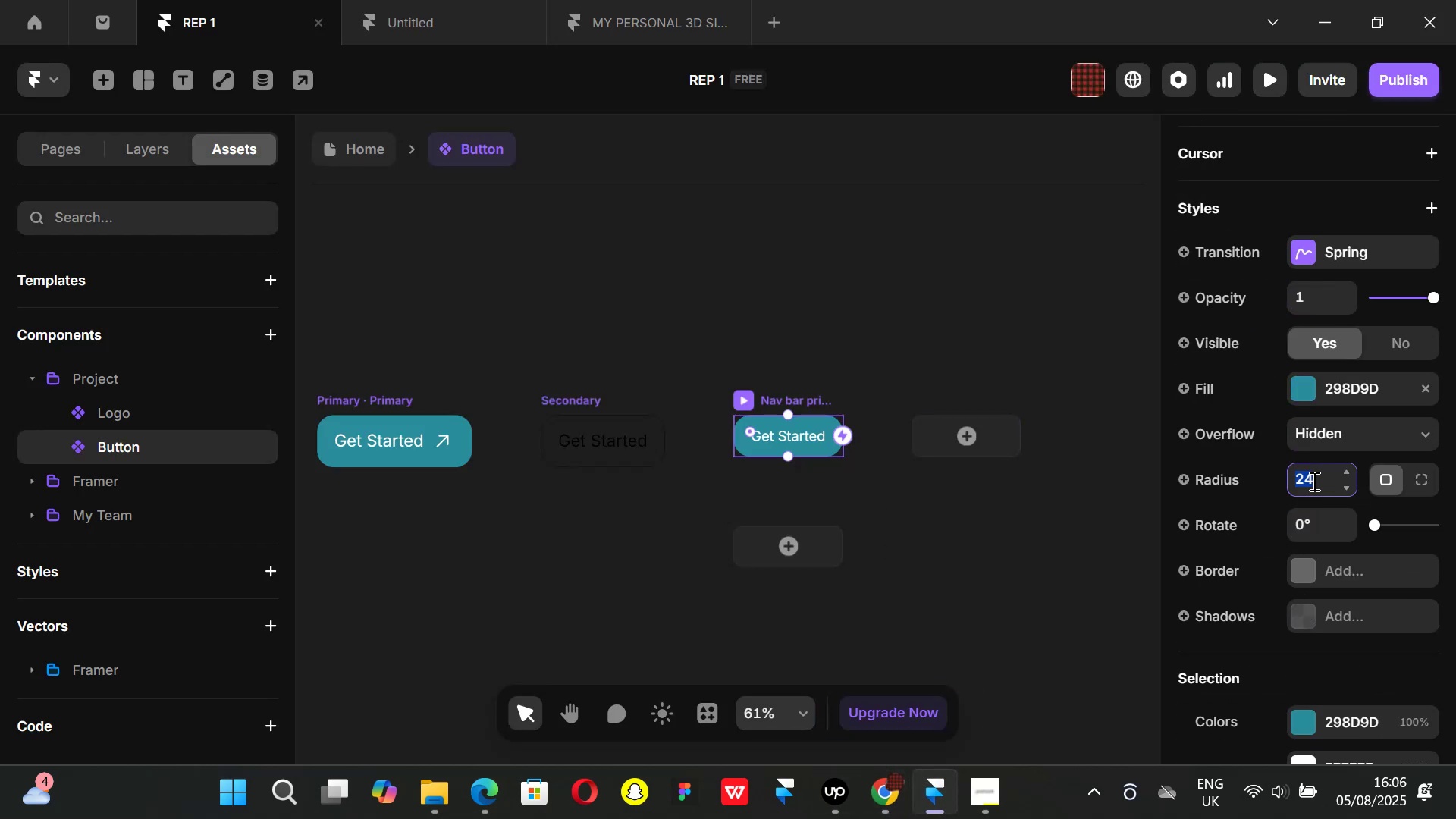 
type(20)
 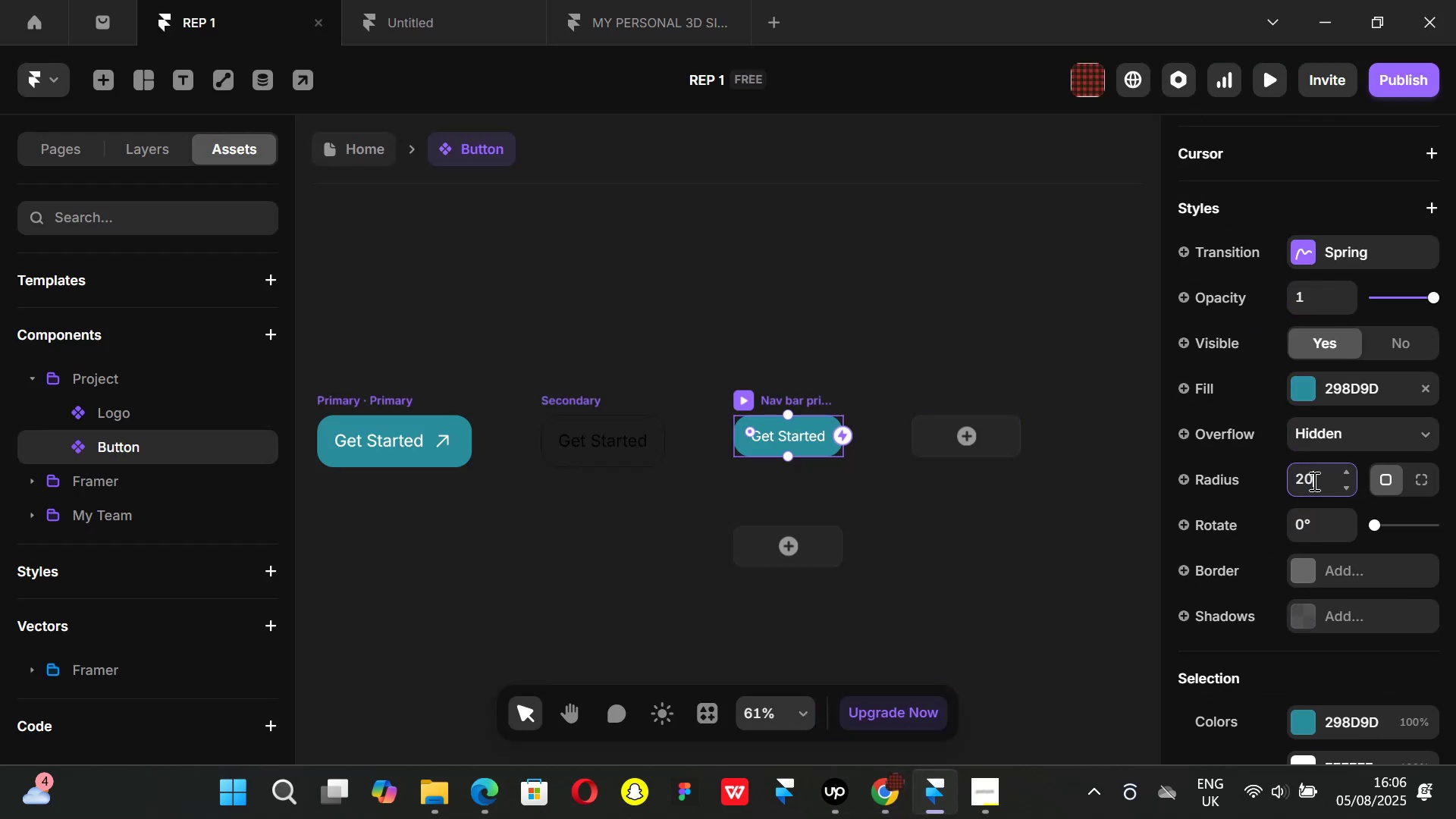 
key(Enter)
 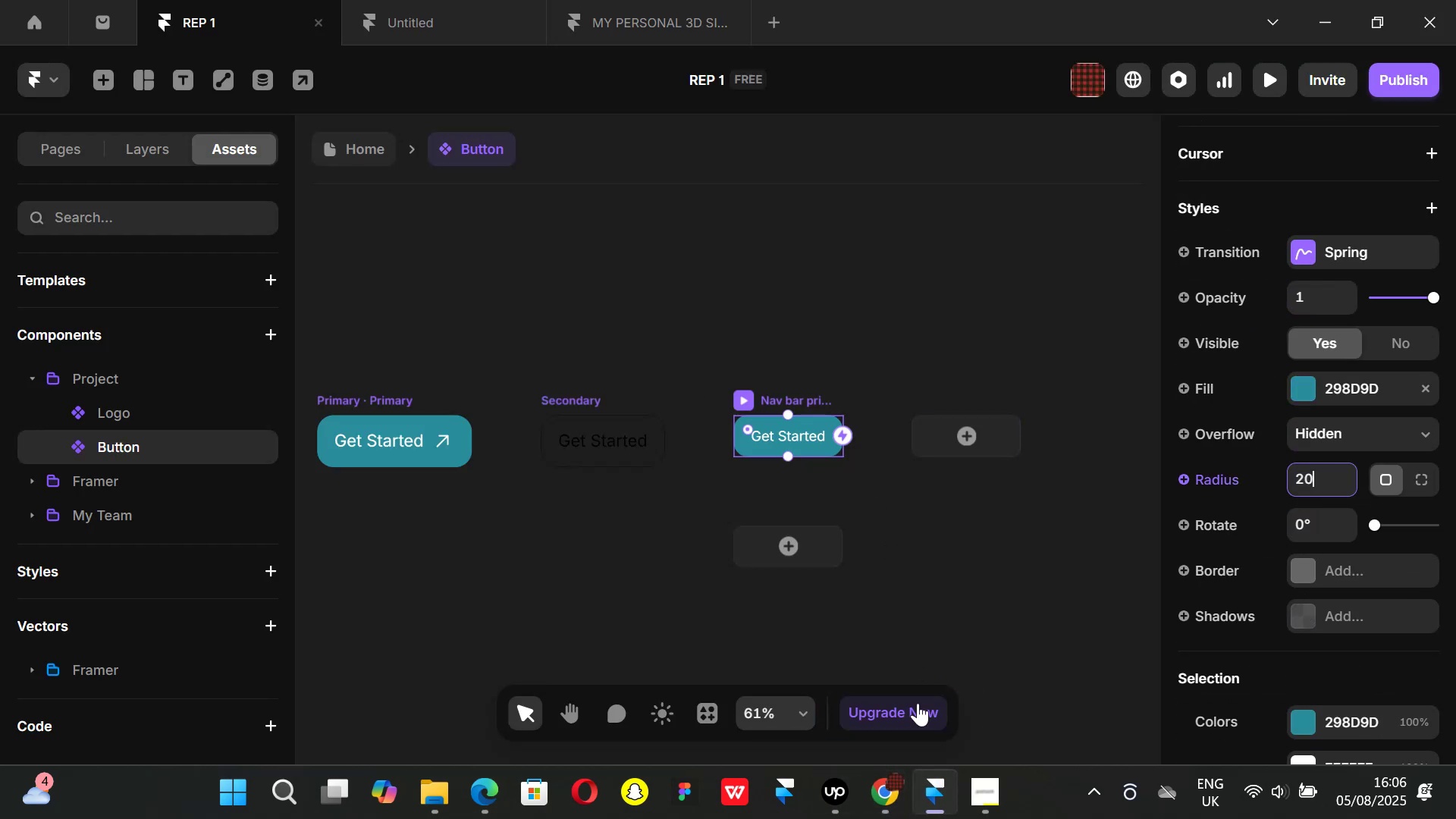 
left_click([884, 792])
 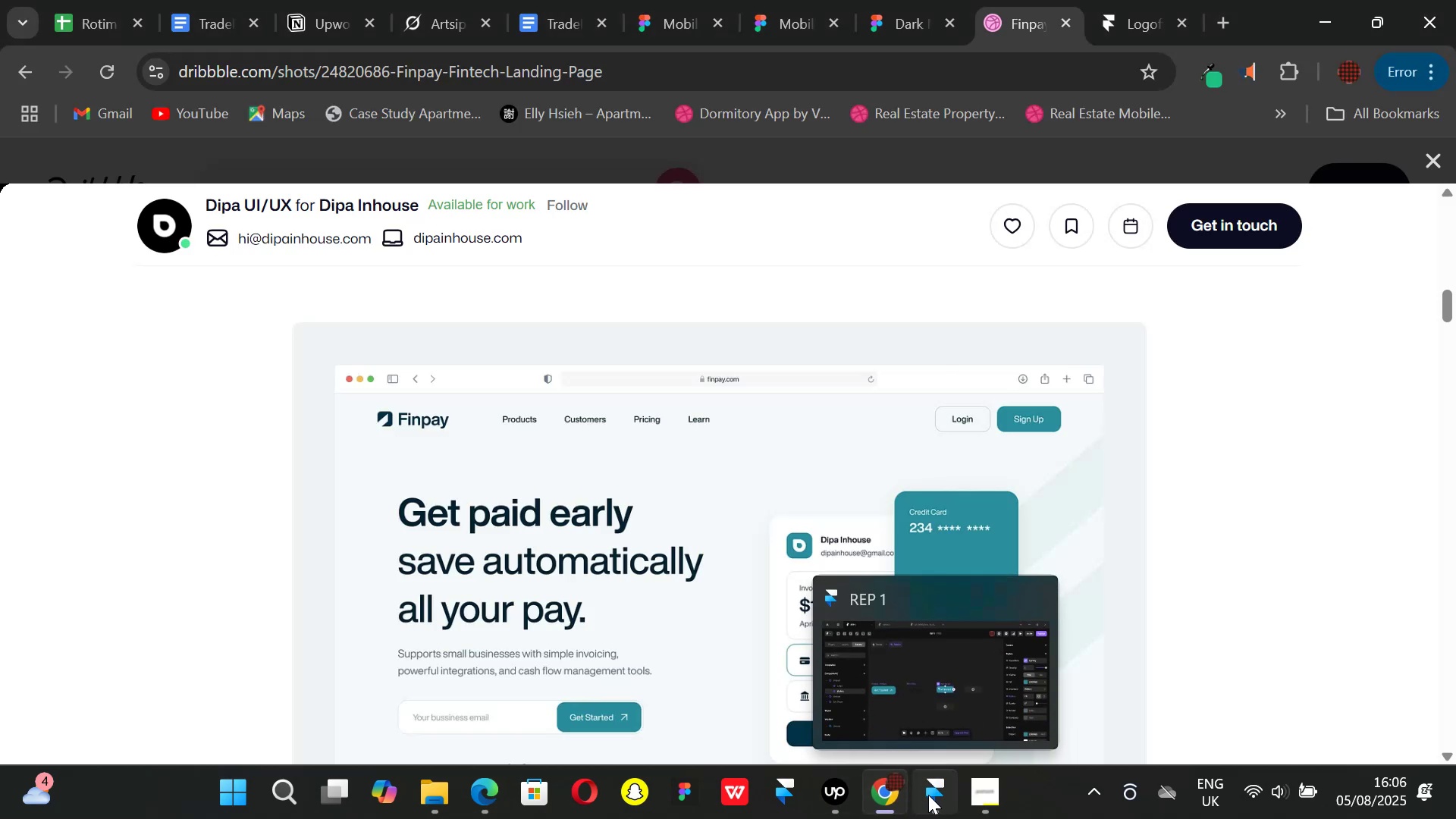 
left_click([928, 795])
 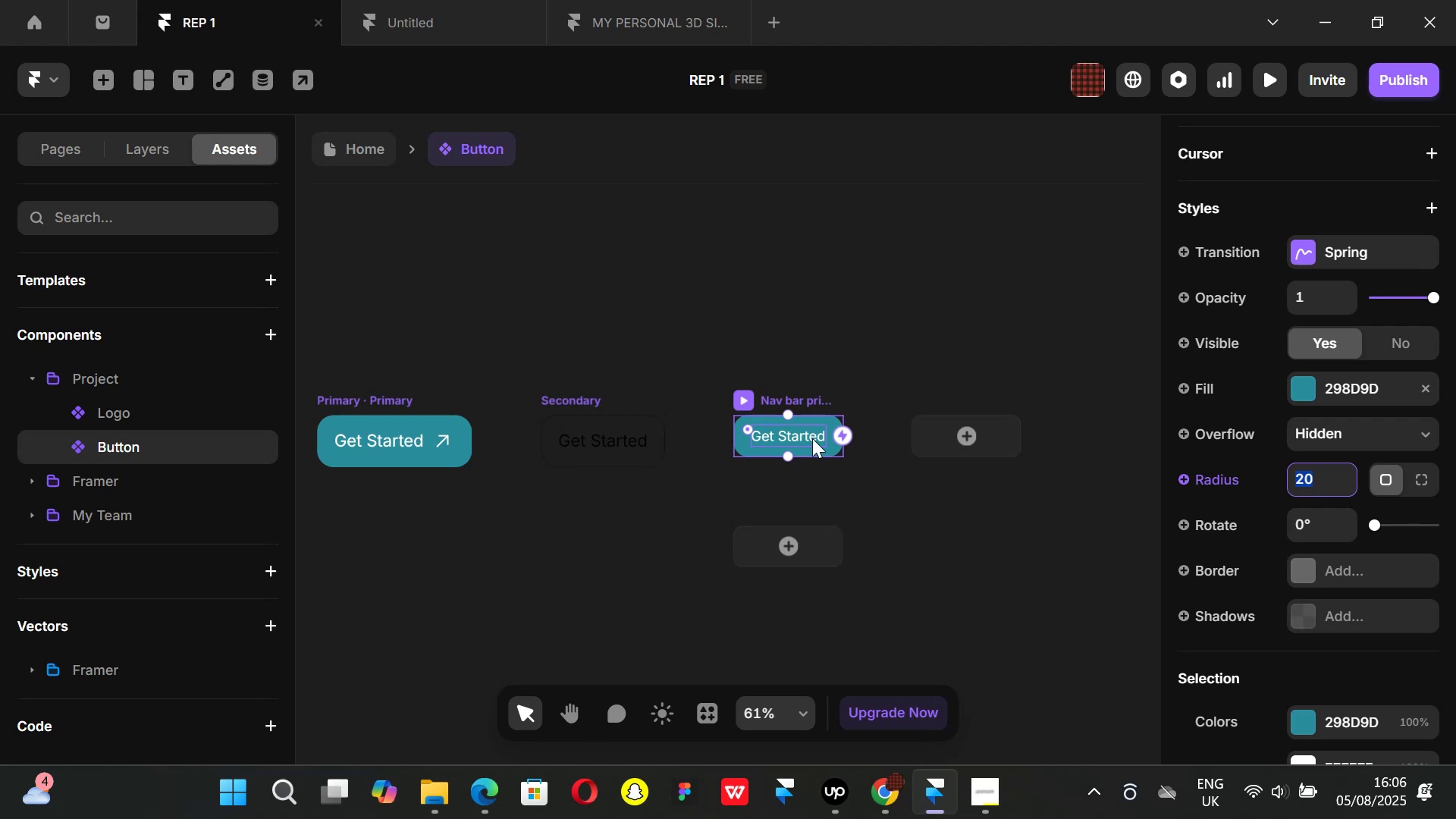 
left_click([786, 428])
 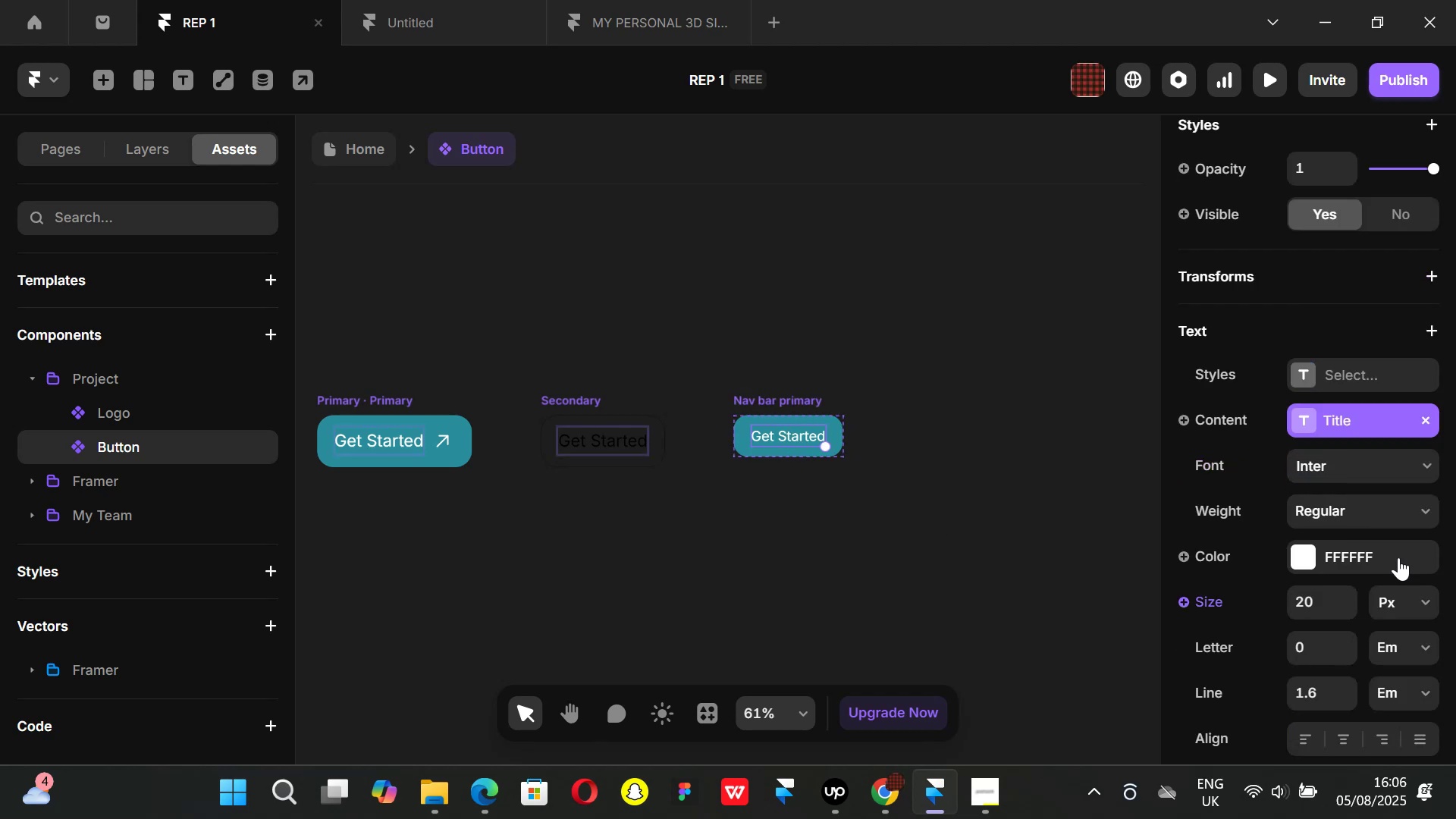 
scroll: coordinate [1320, 568], scroll_direction: down, amount: 1.0
 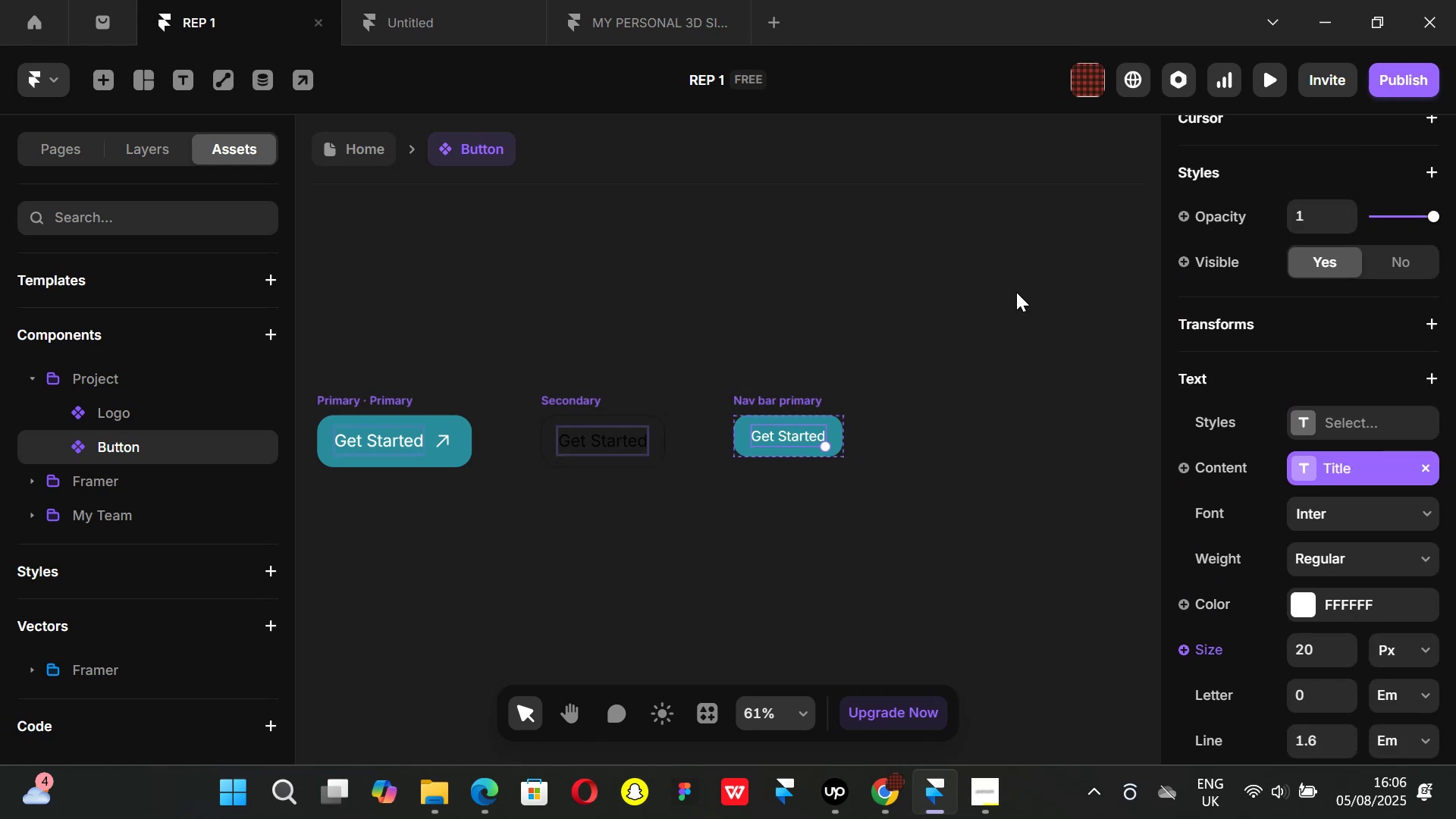 
left_click_drag(start_coordinate=[1016, 292], to_coordinate=[1009, 294])
 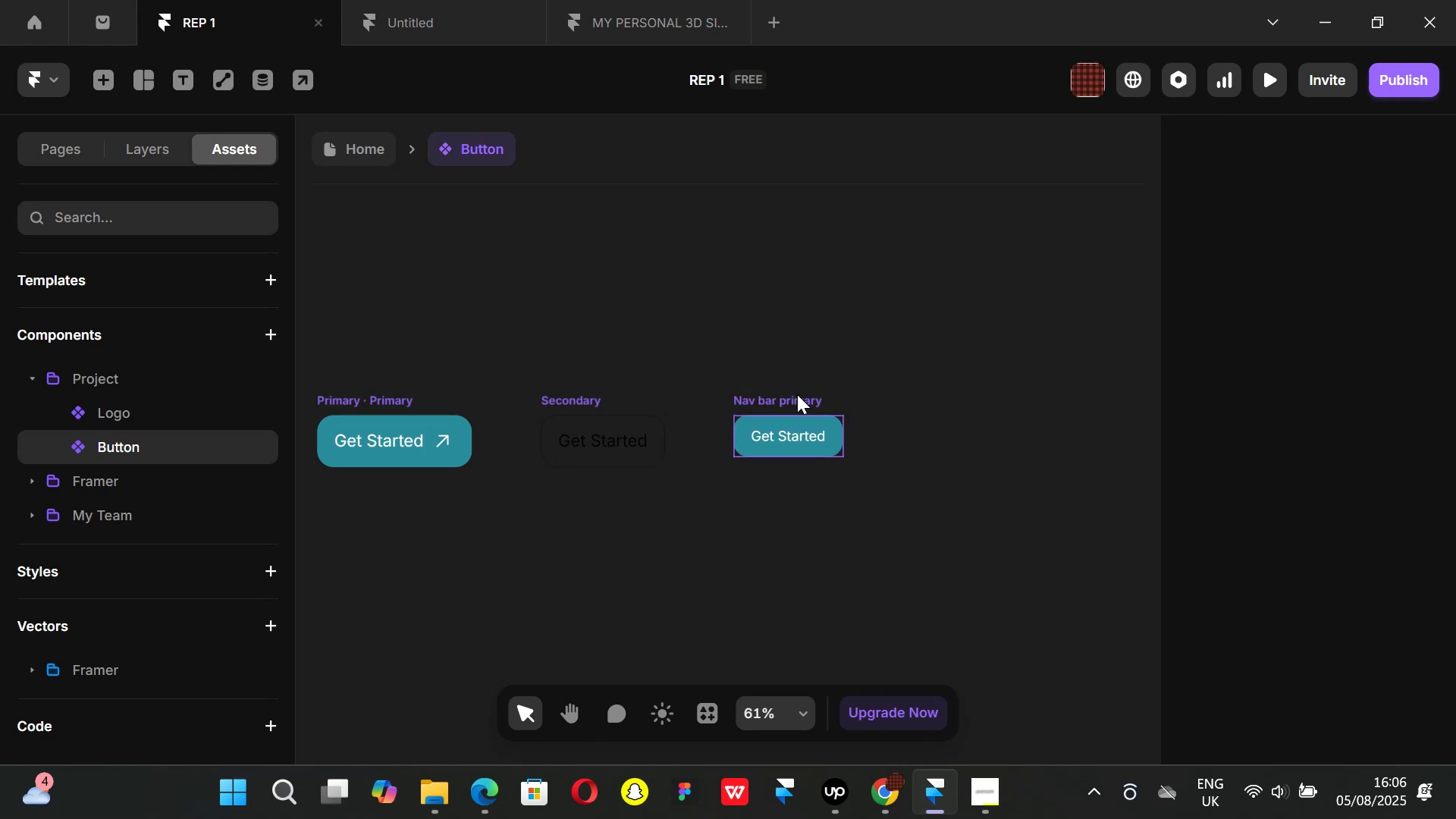 
left_click([797, 394])
 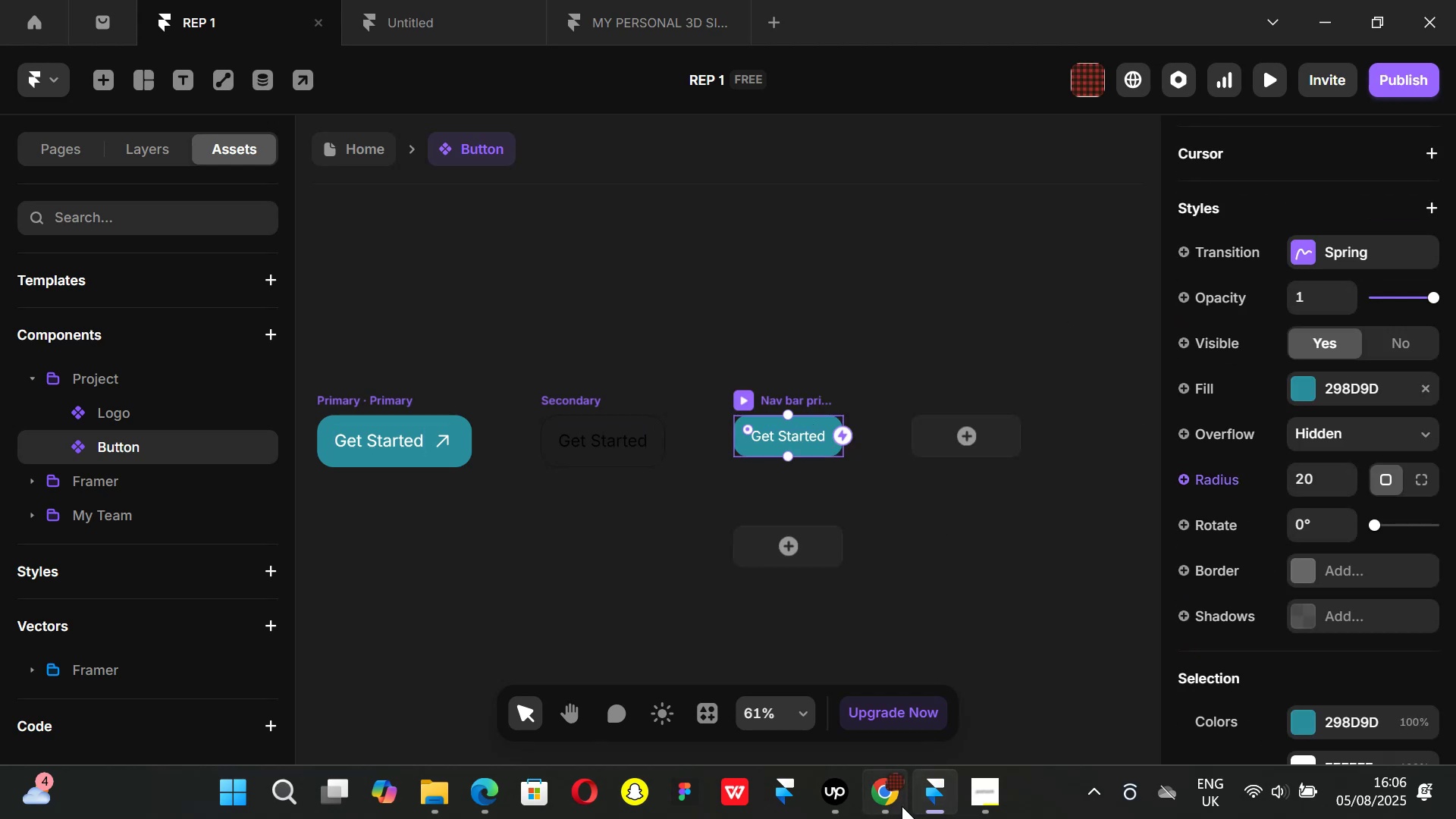 
left_click([892, 805])
 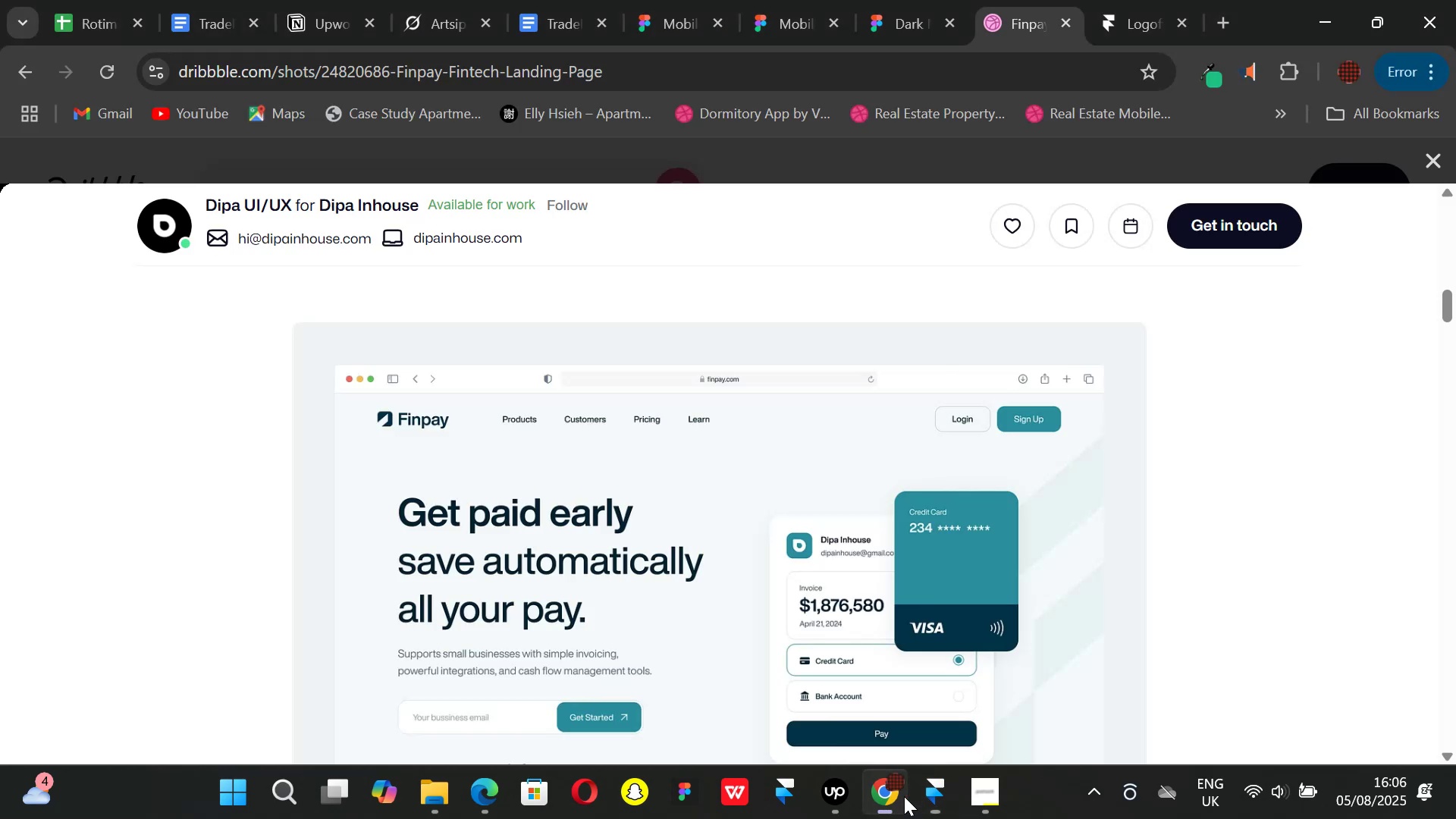 
mouse_move([924, 779])
 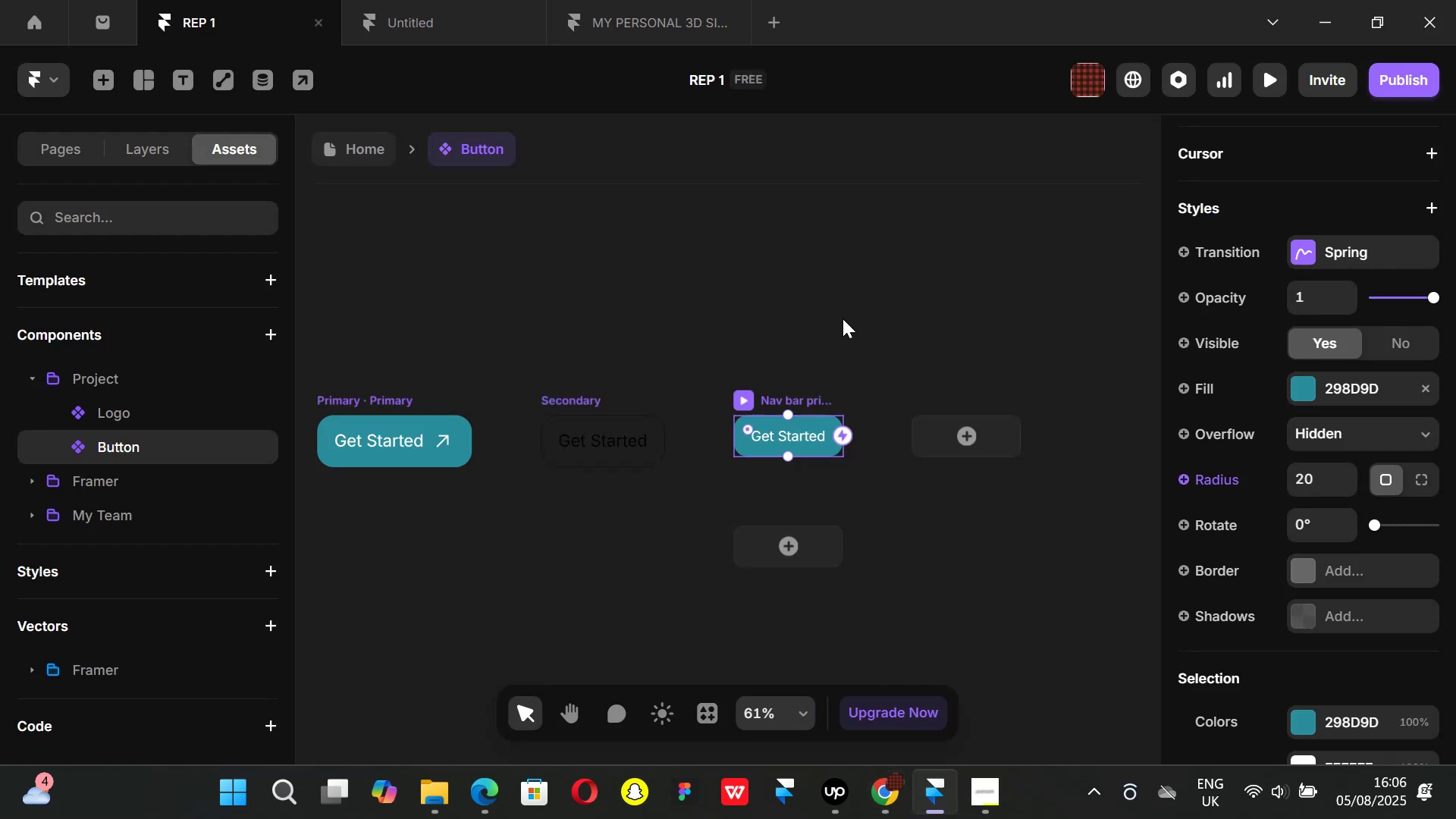 
left_click([840, 317])
 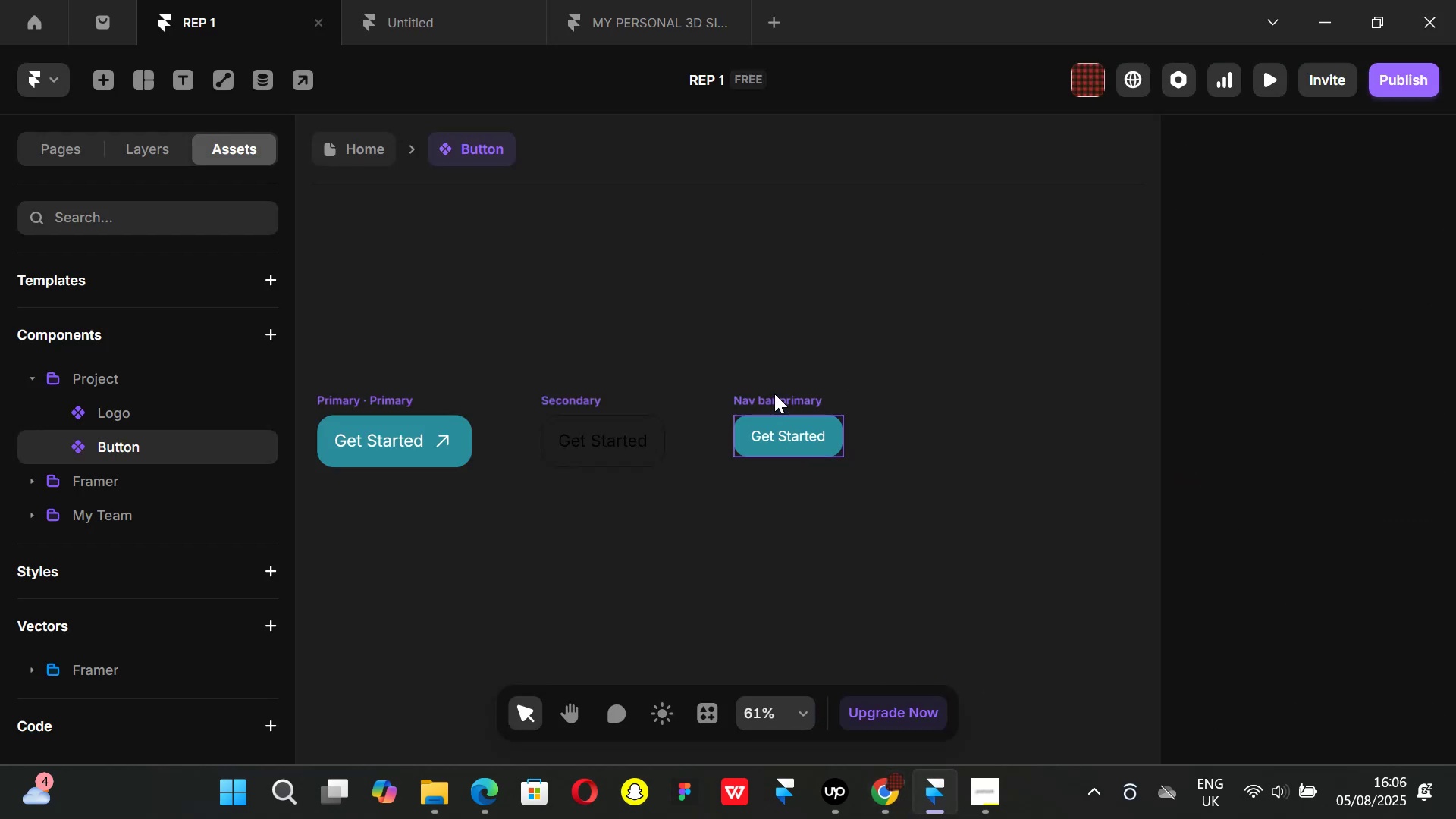 
left_click([774, 394])
 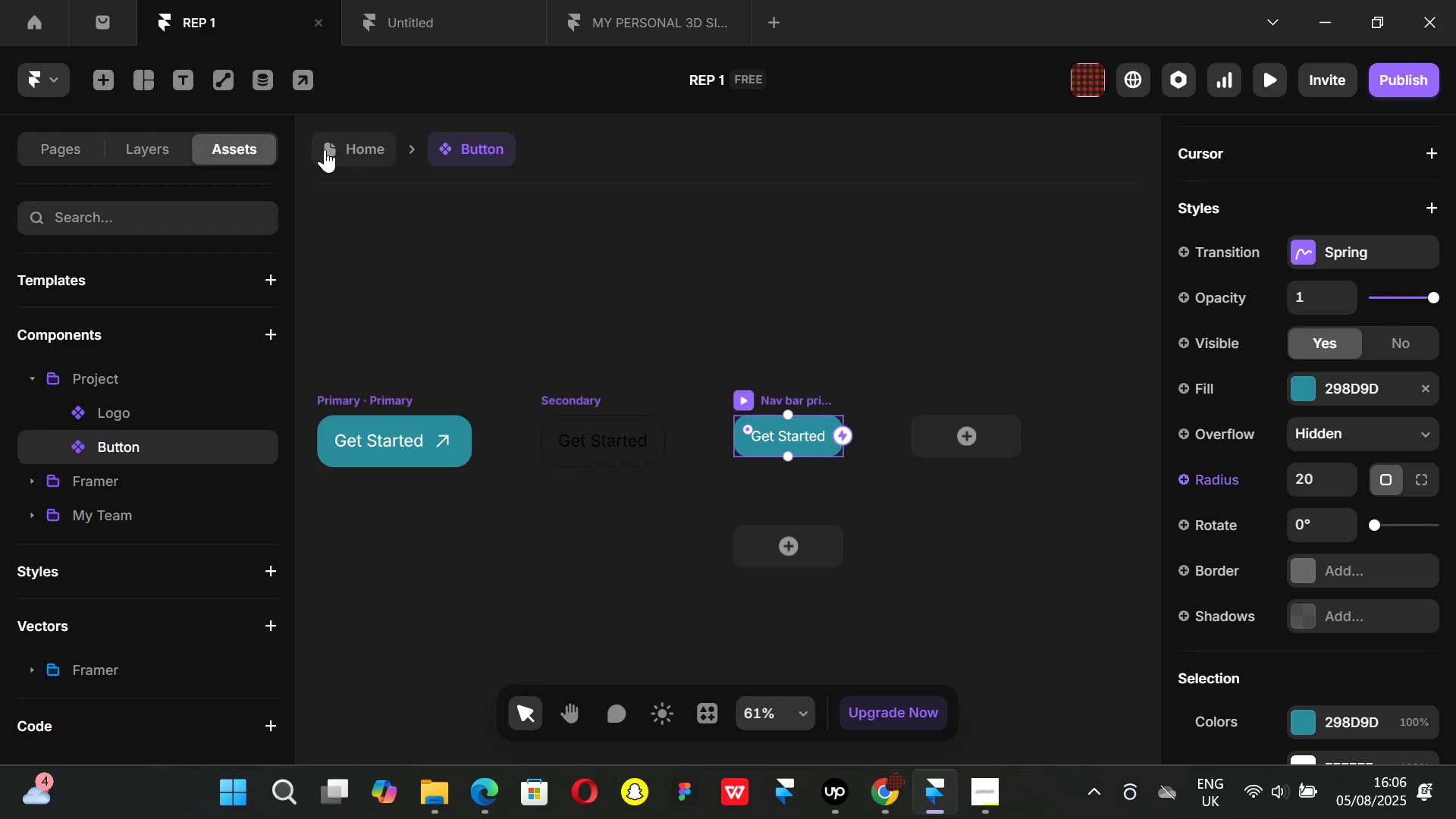 
left_click([337, 140])
 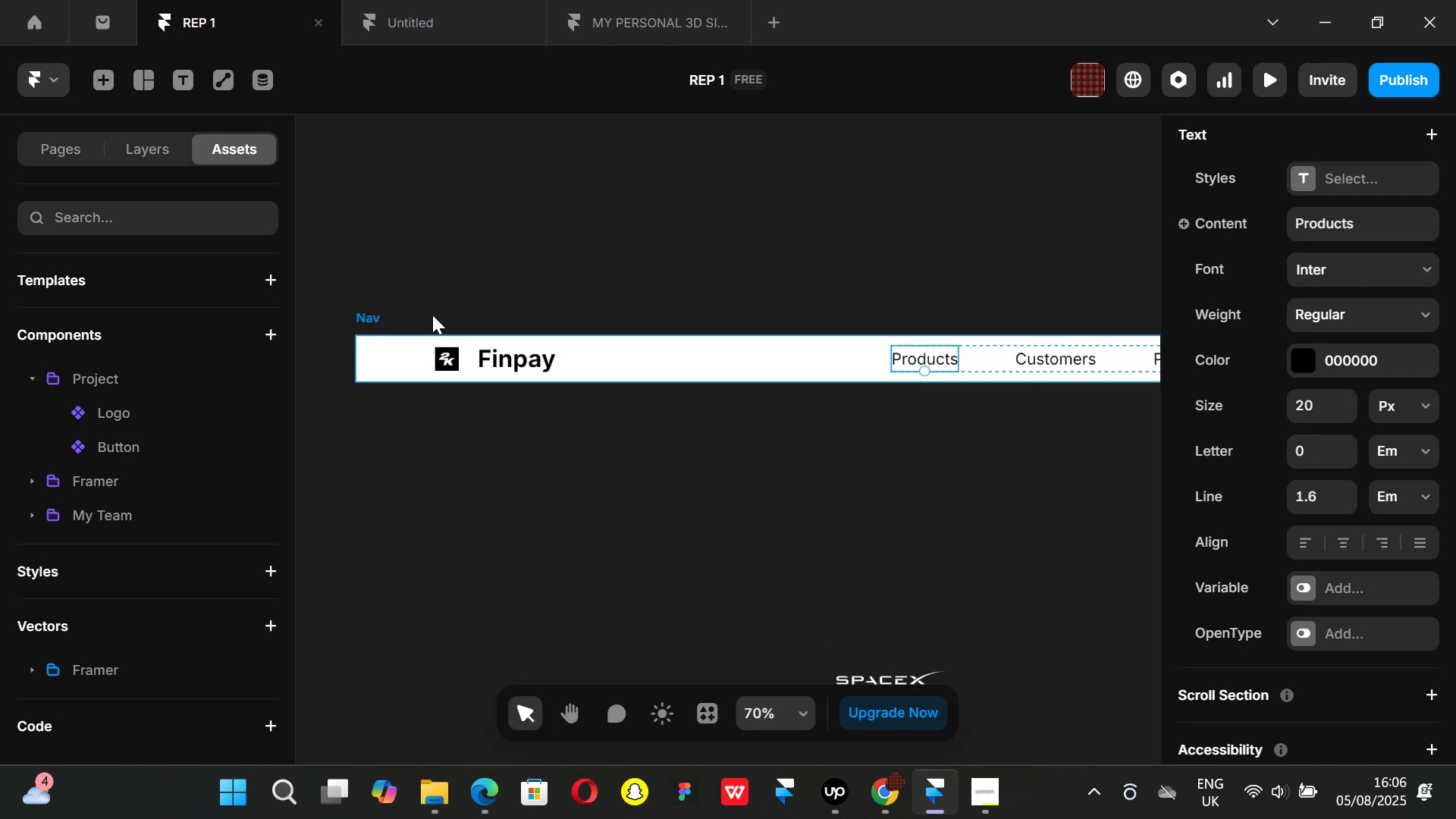 
left_click([406, 318])
 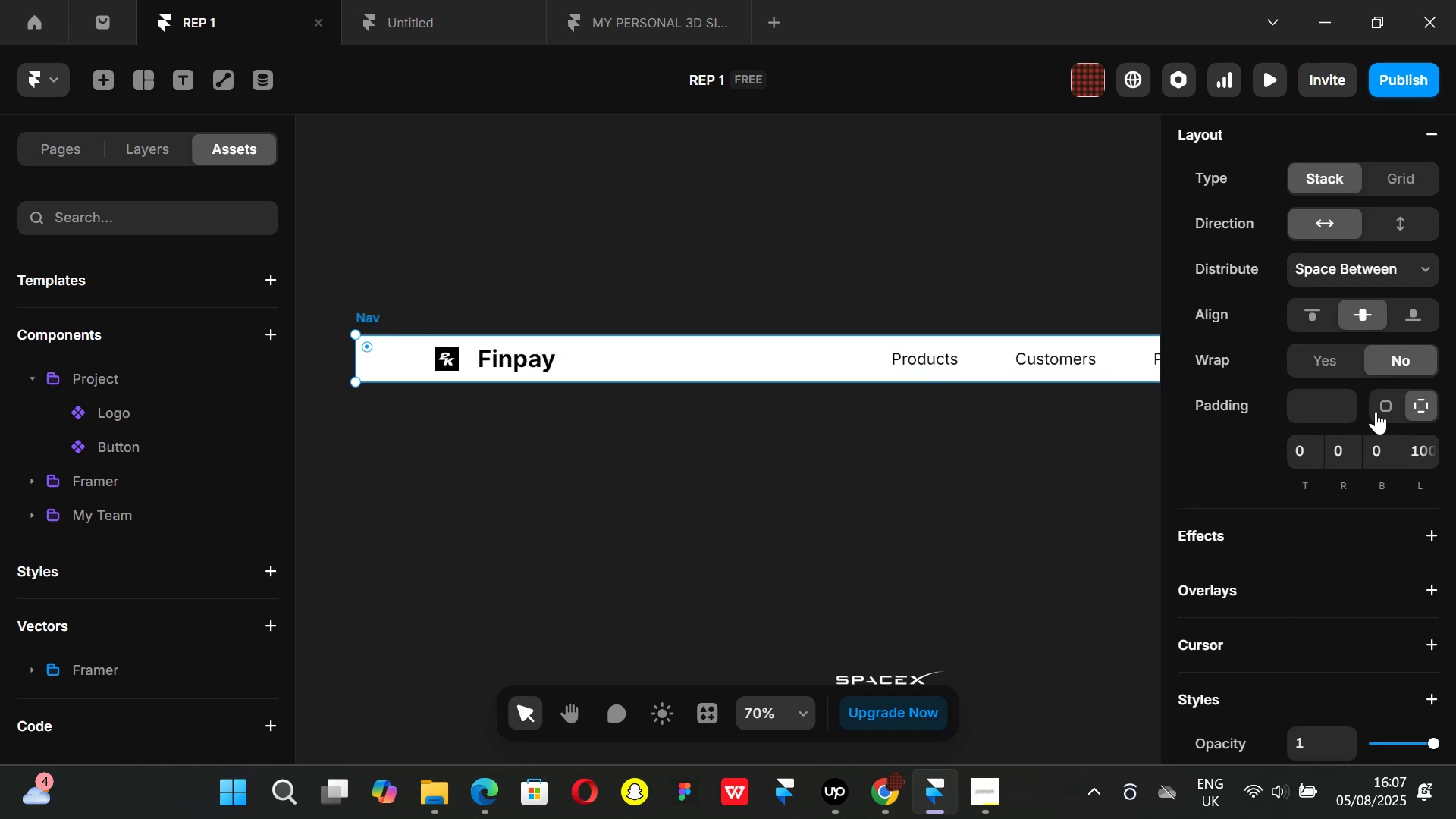 
scroll: coordinate [1276, 406], scroll_direction: up, amount: 5.0
 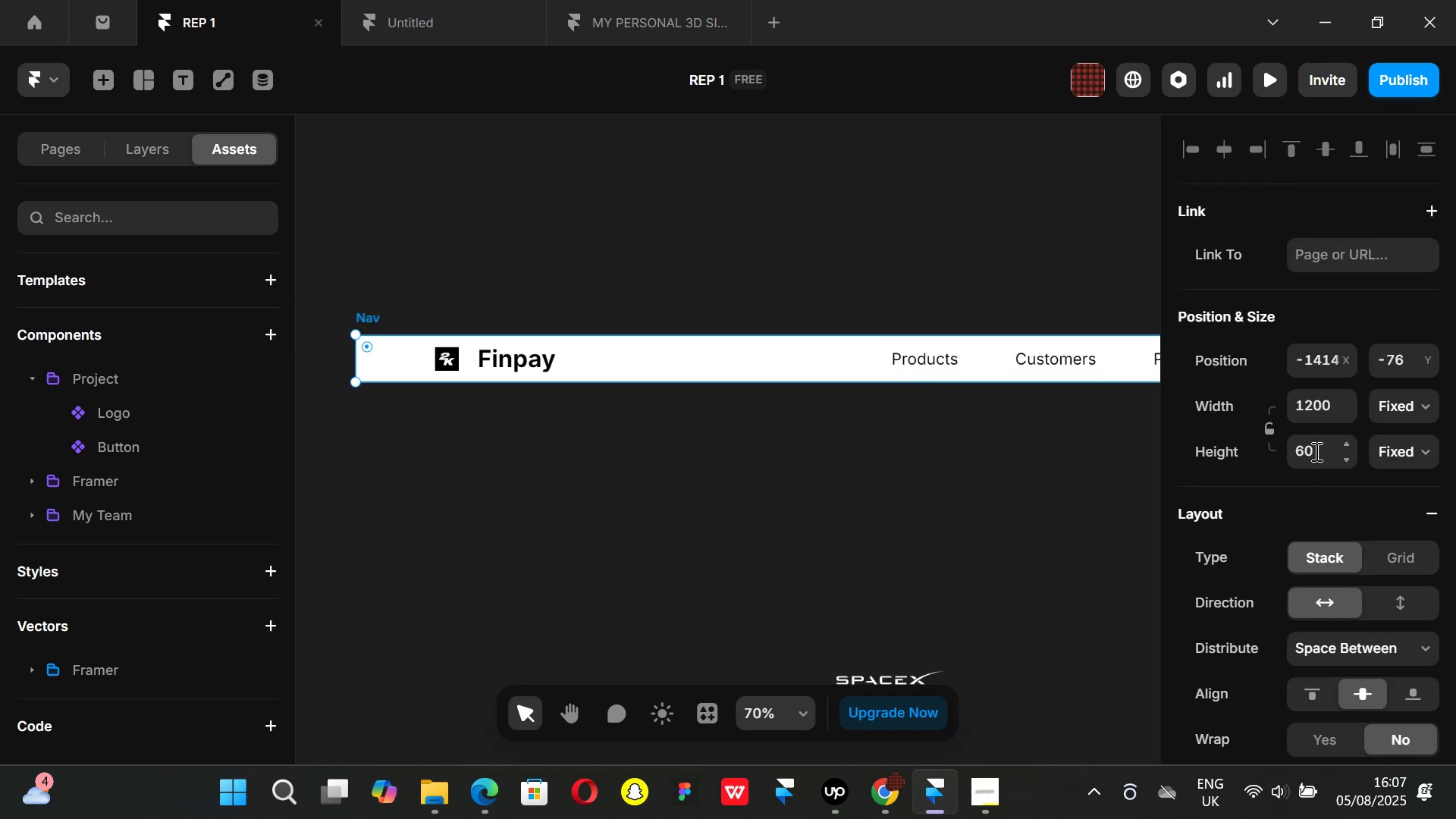 
left_click([1315, 451])
 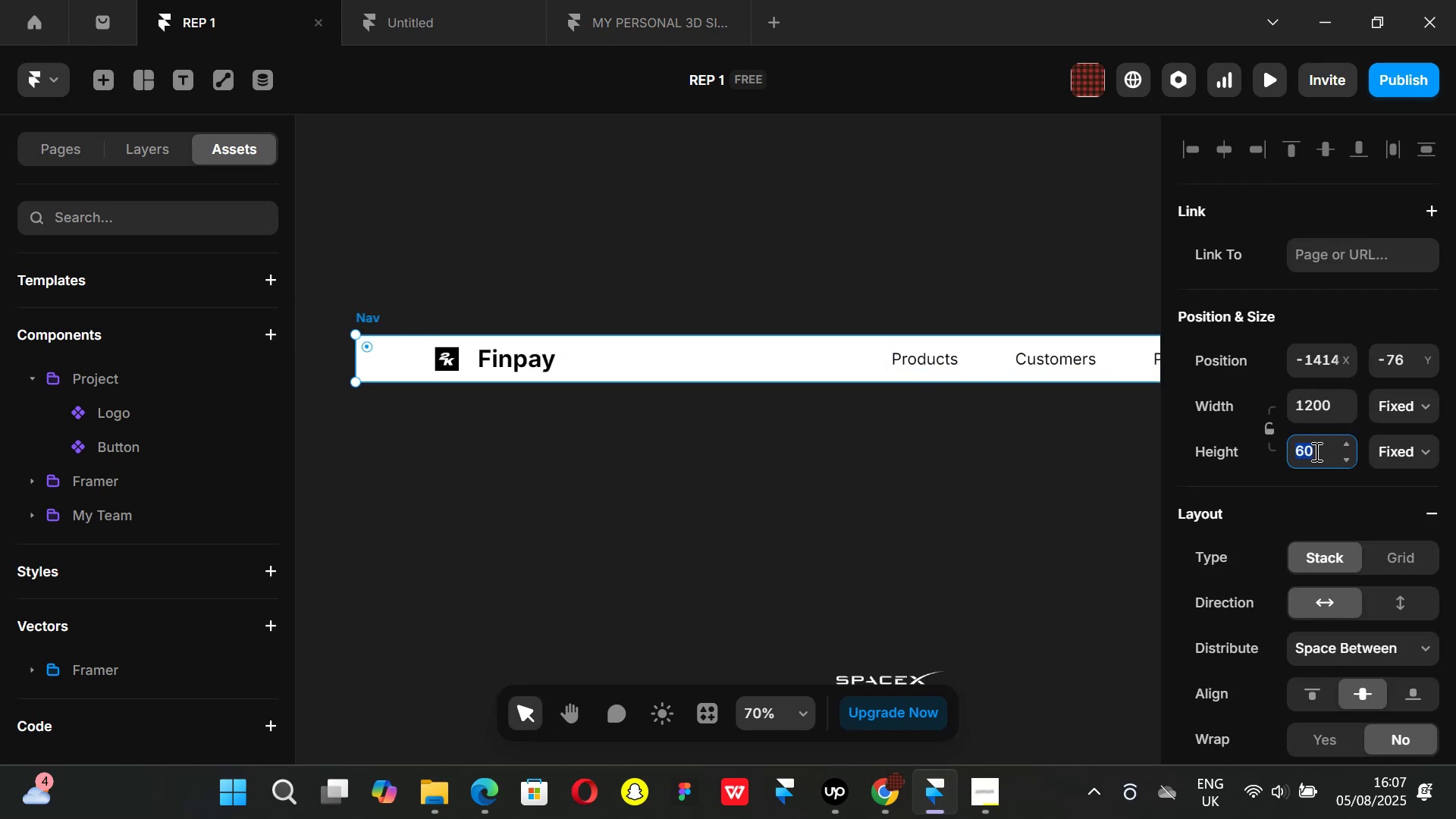 
type(80)
 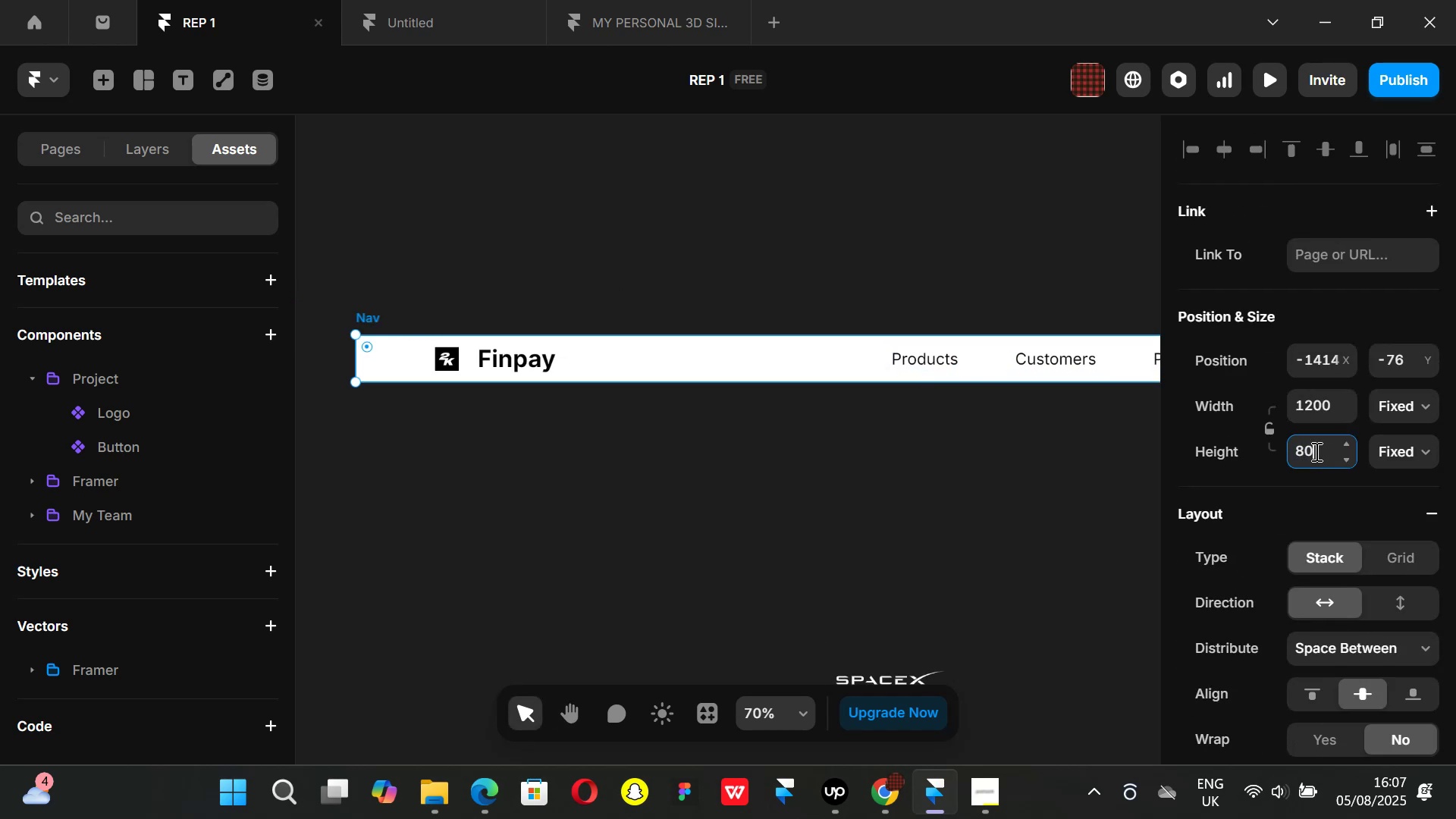 
key(Enter)
 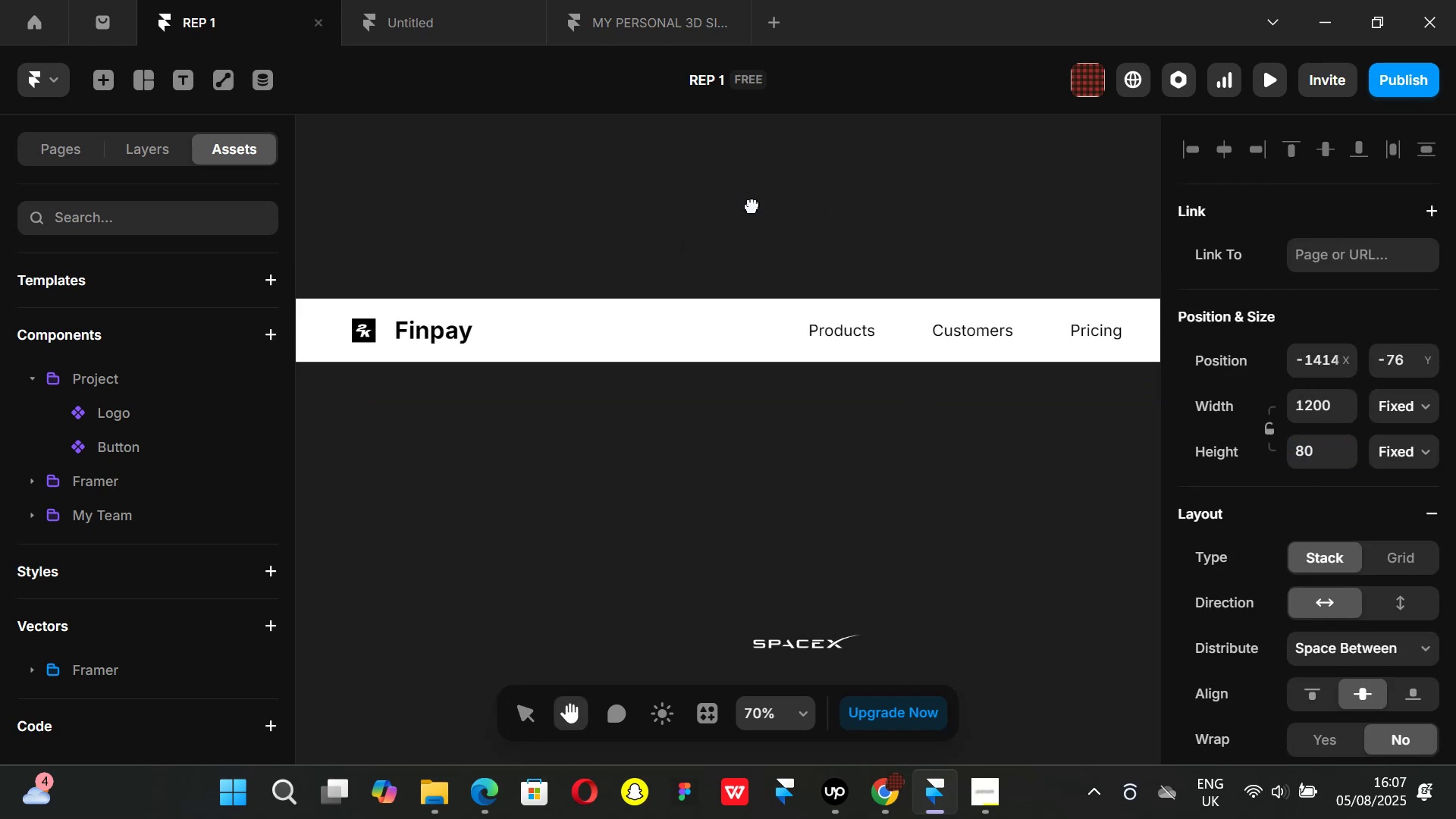 
left_click([1303, 447])
 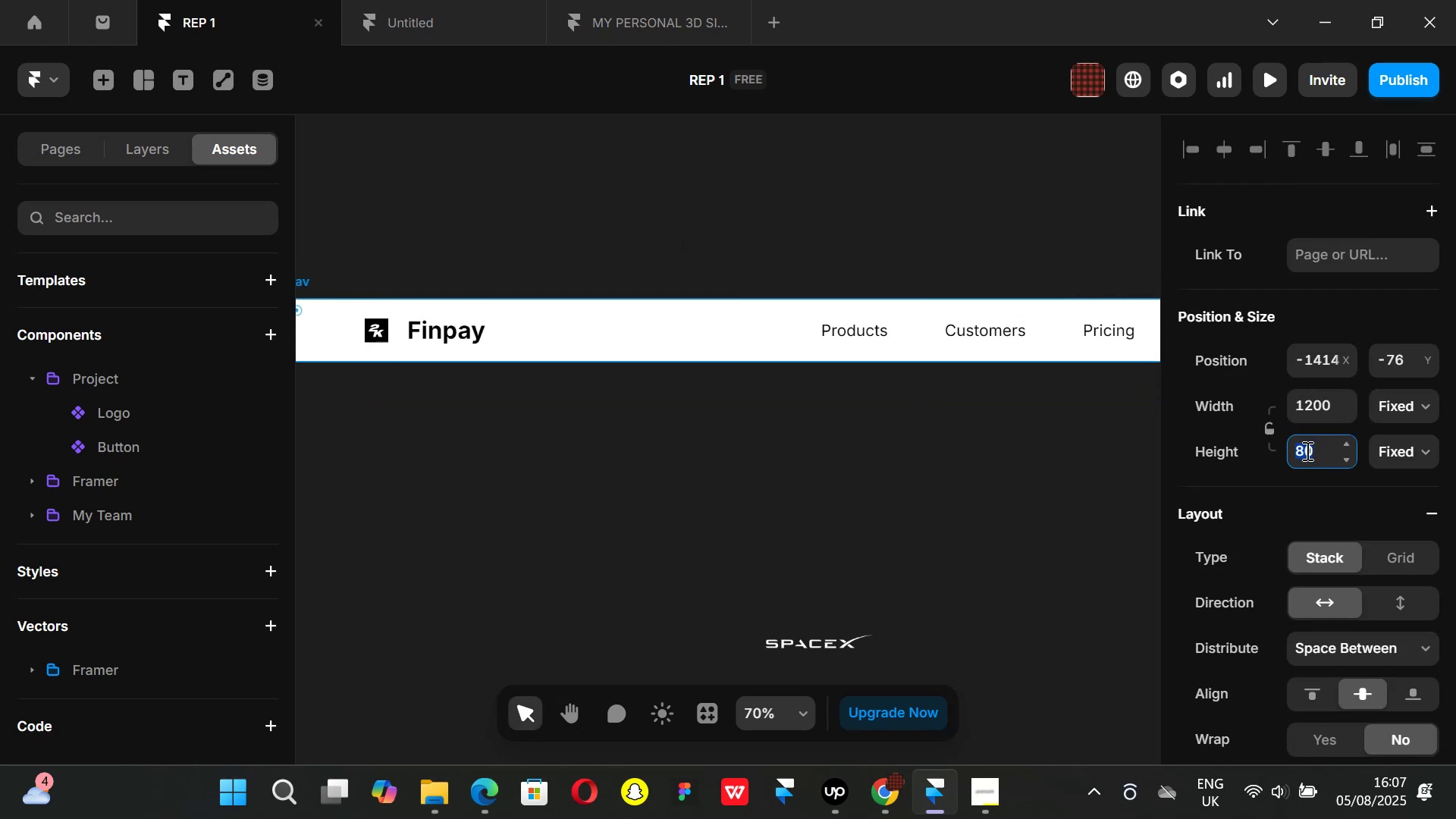 
key(Backspace)
key(Backspace)
type(85)
 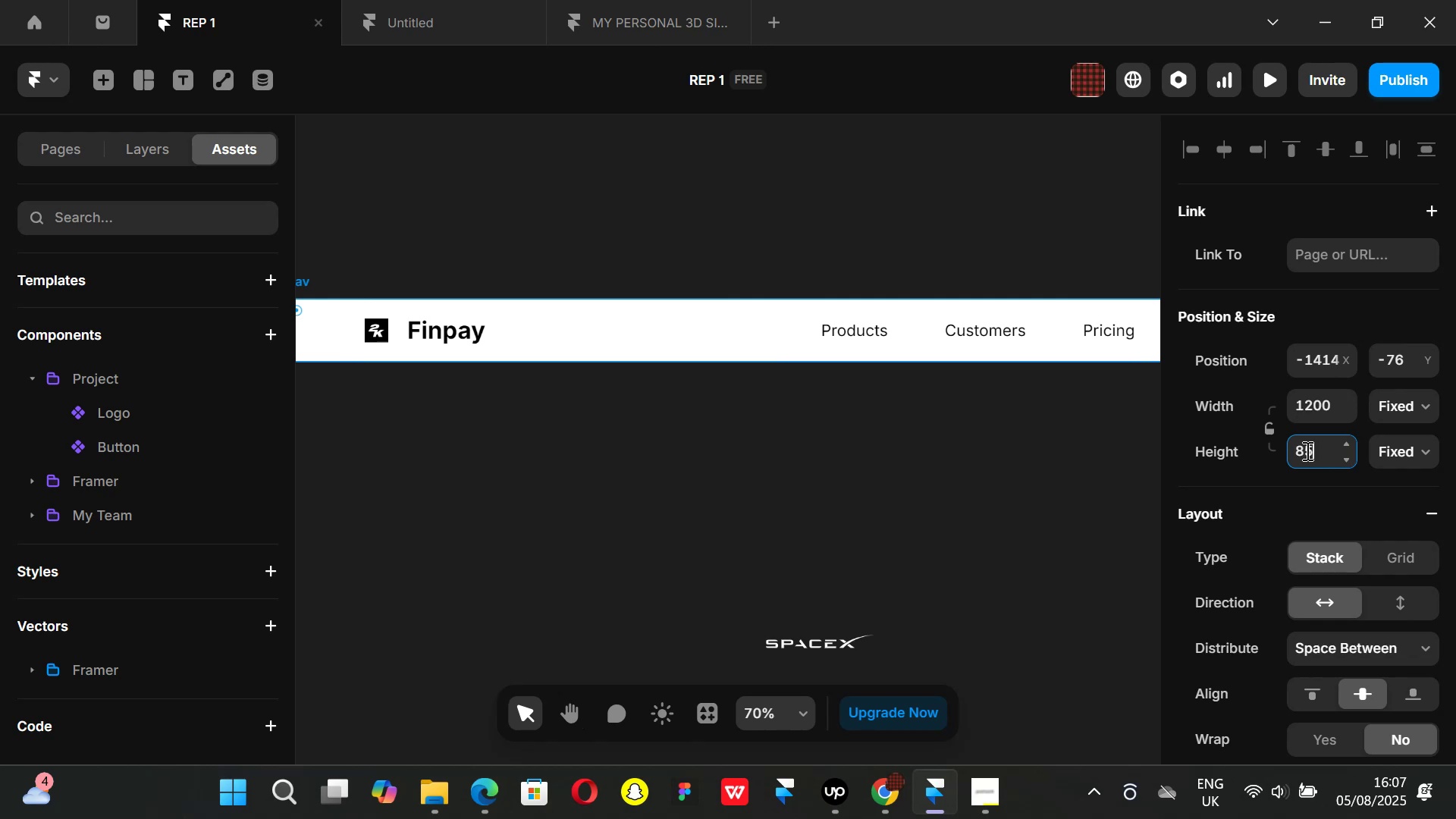 
key(Enter)
 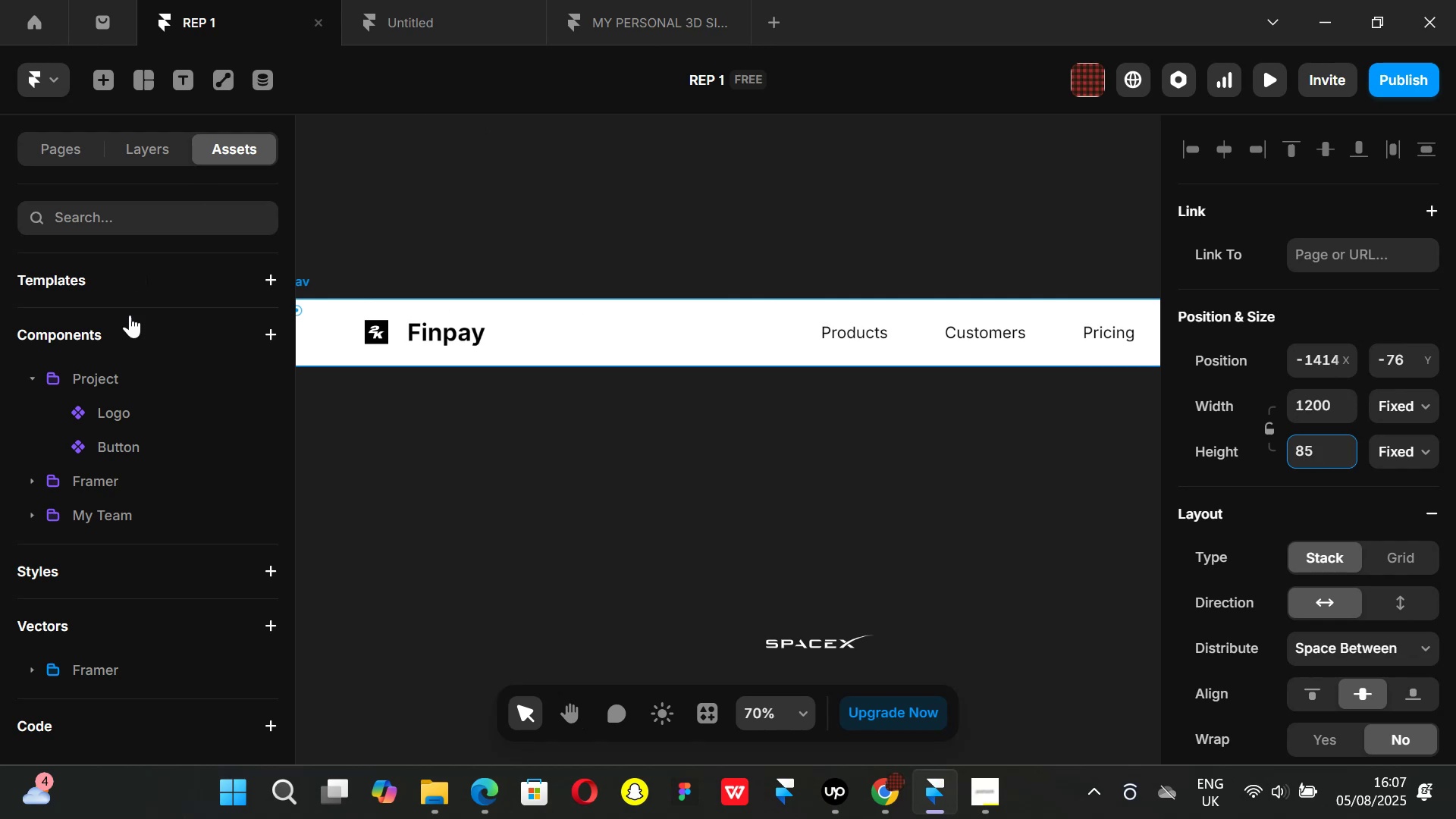 
left_click([99, 441])
 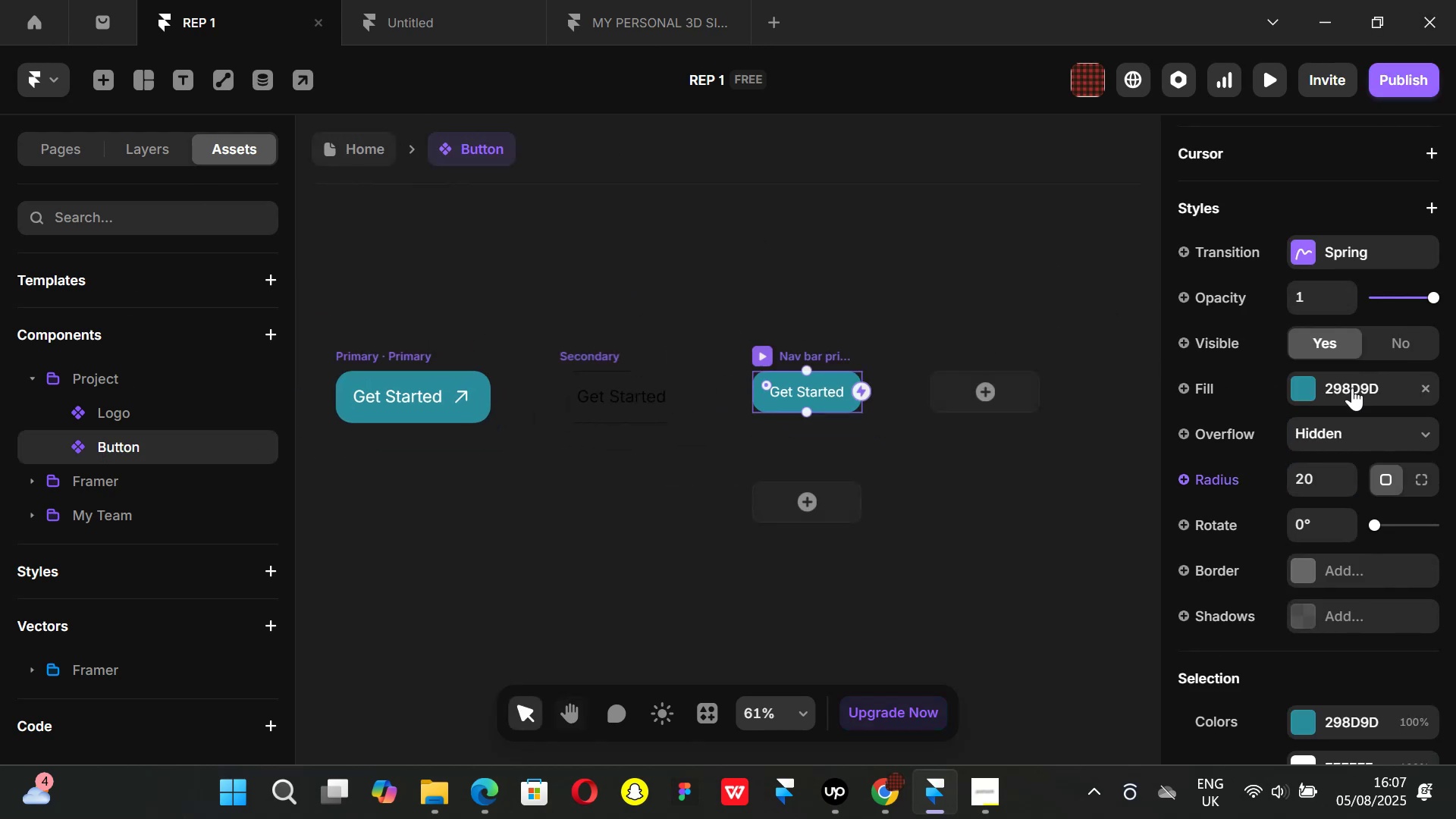 
wait(8.3)
 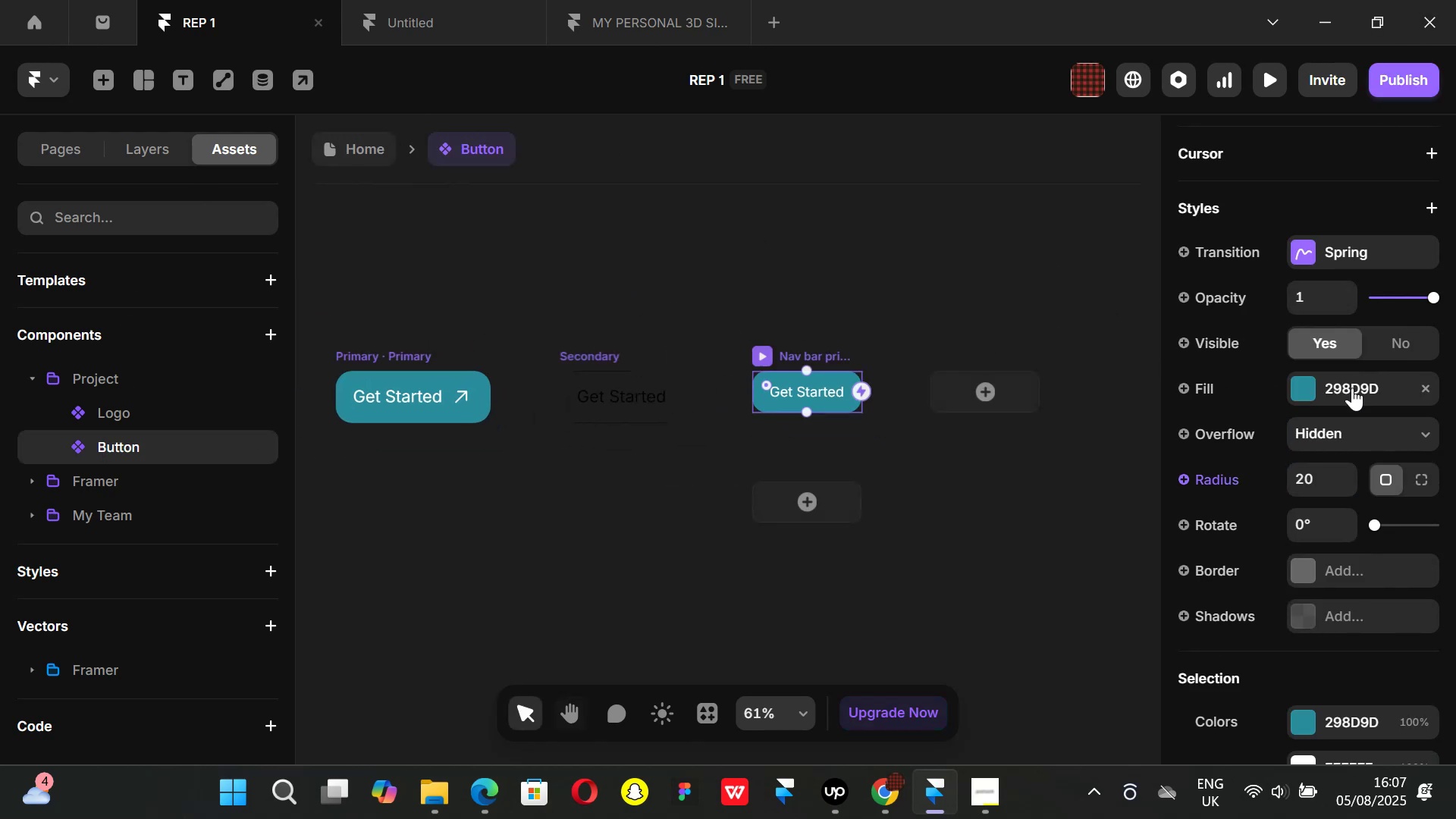 
scroll: coordinate [1309, 510], scroll_direction: up, amount: 5.0
 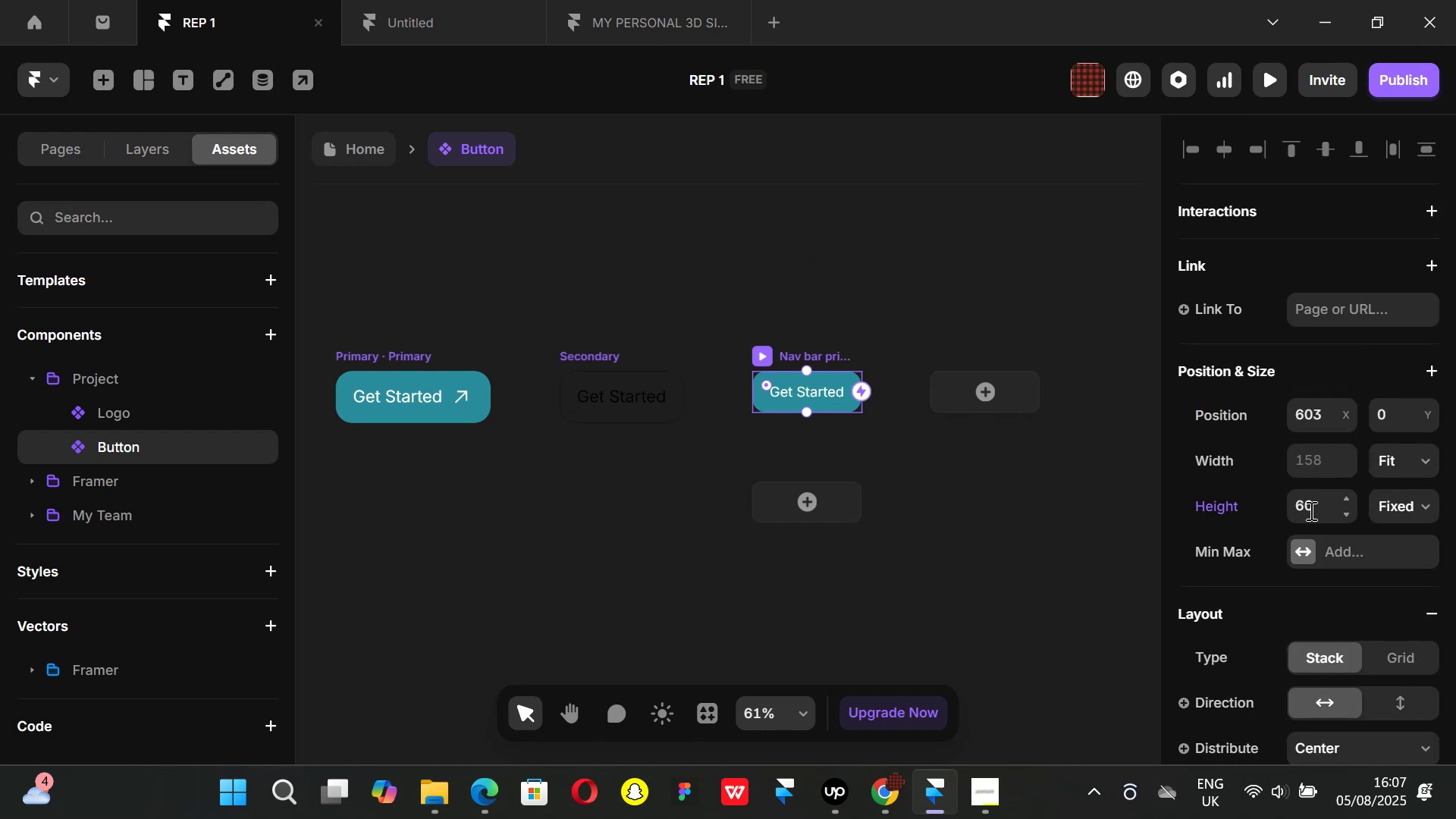 
scroll: coordinate [1301, 500], scroll_direction: down, amount: 5.0
 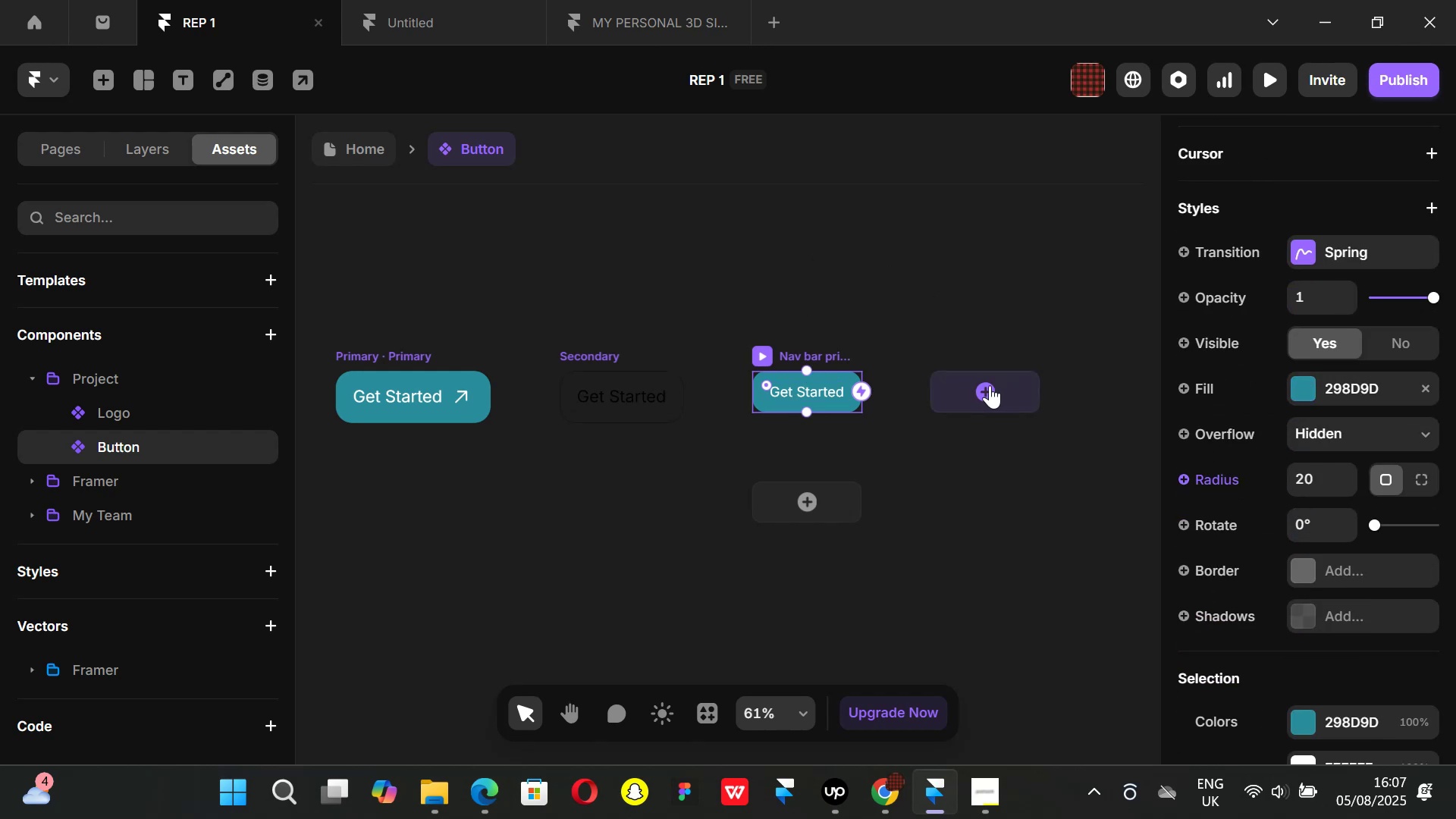 
left_click([990, 385])
 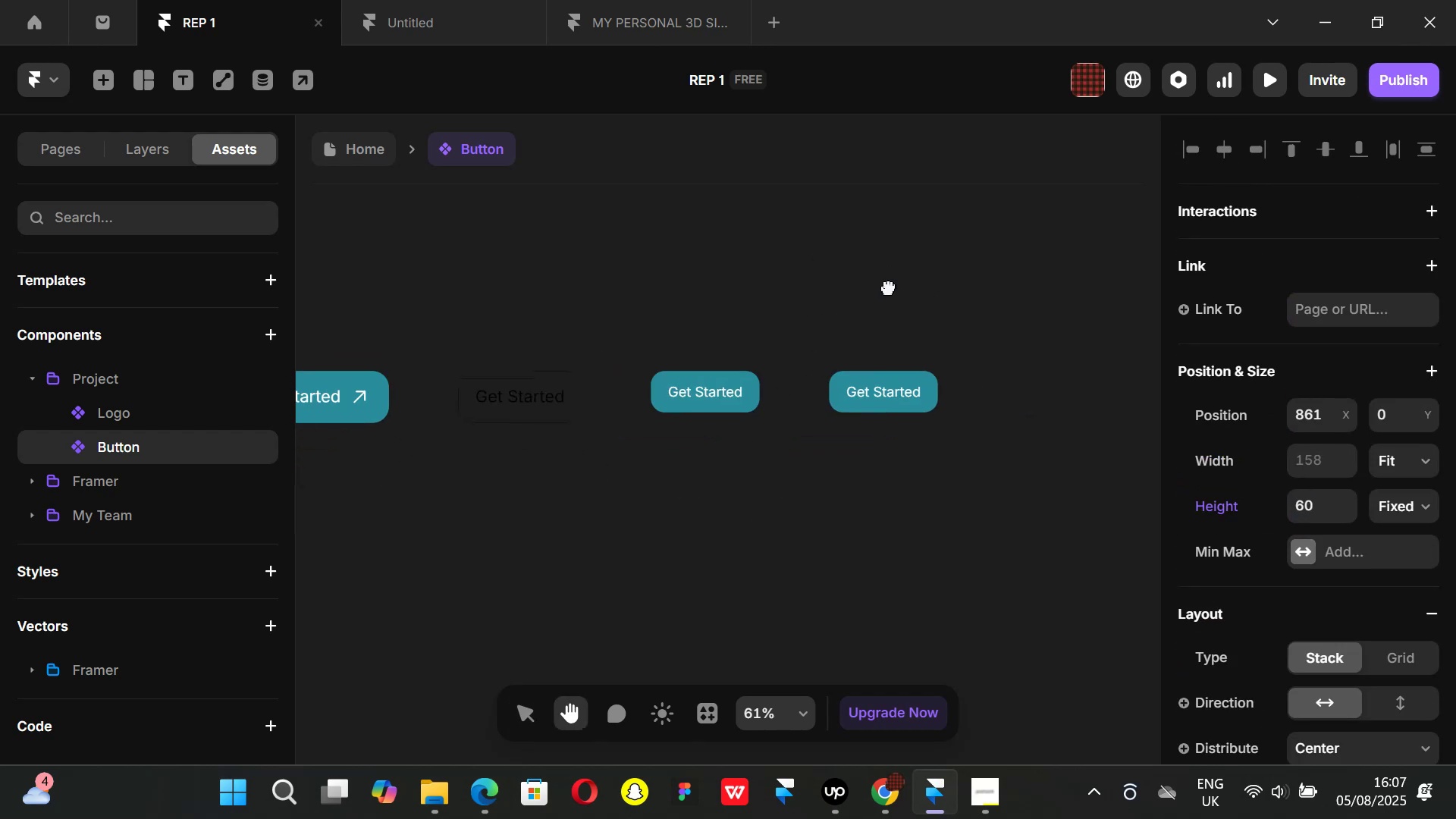 
scroll: coordinate [1362, 557], scroll_direction: down, amount: 4.0
 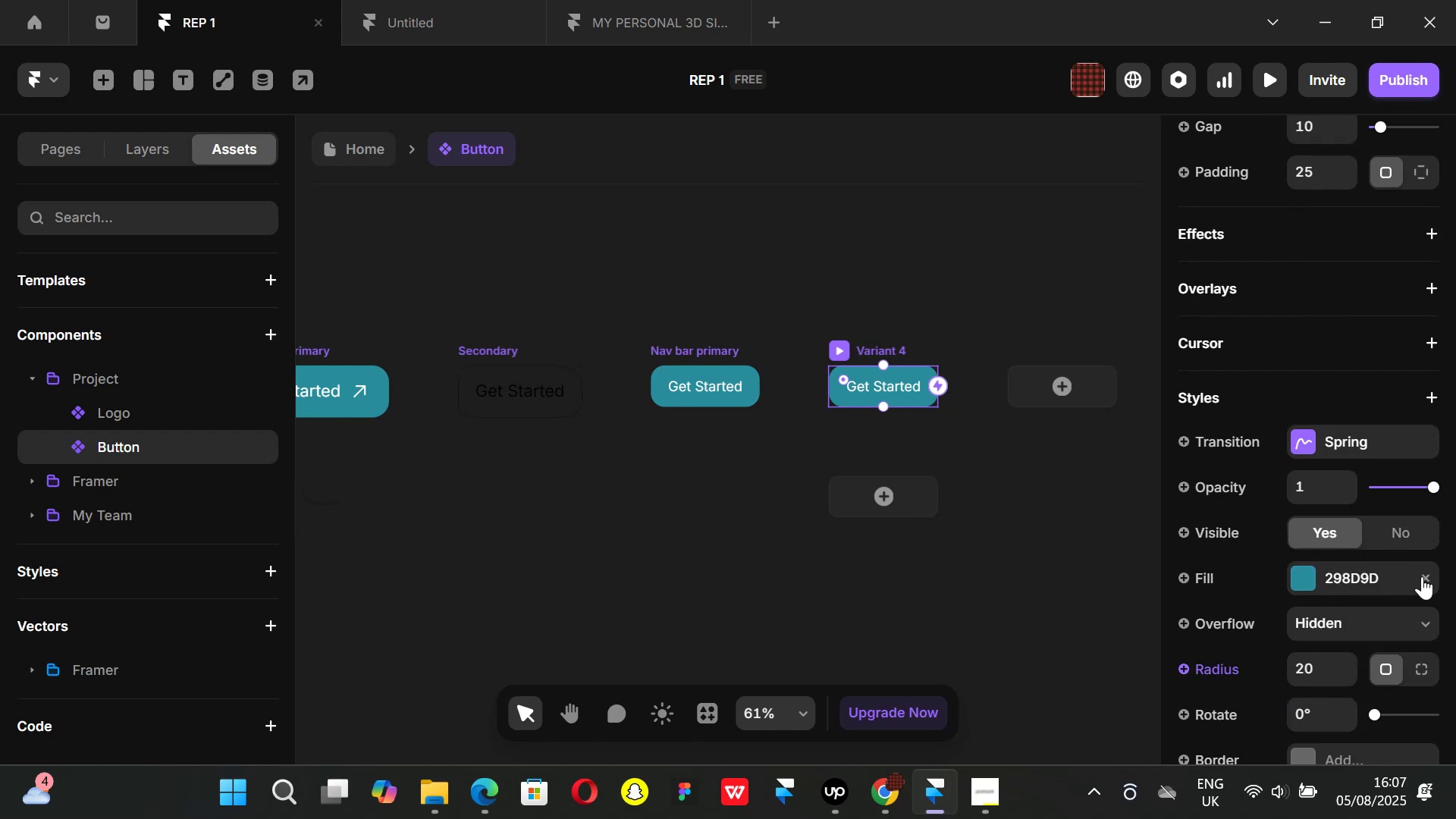 
left_click([1429, 574])
 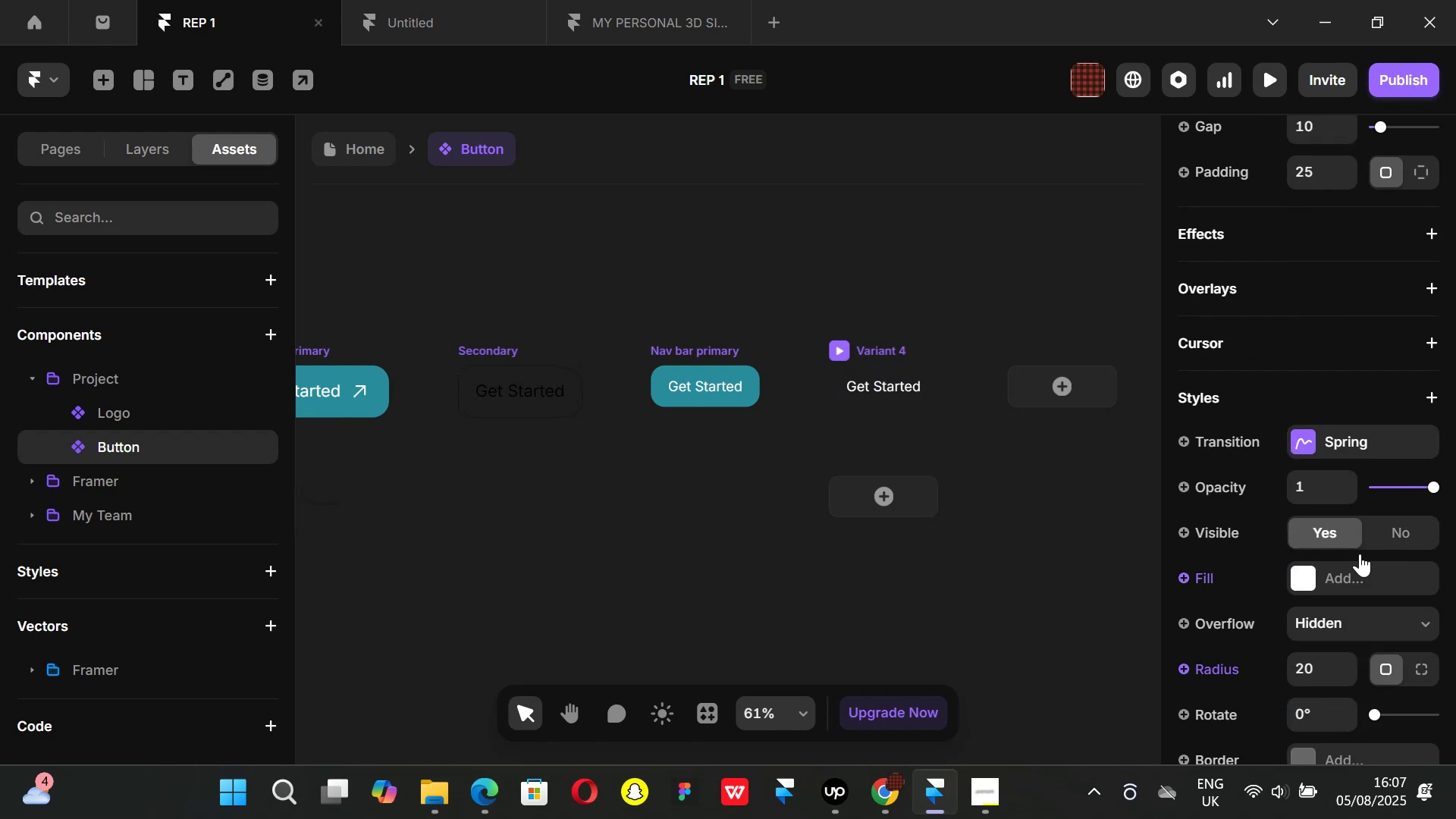 
scroll: coordinate [1360, 554], scroll_direction: down, amount: 2.0
 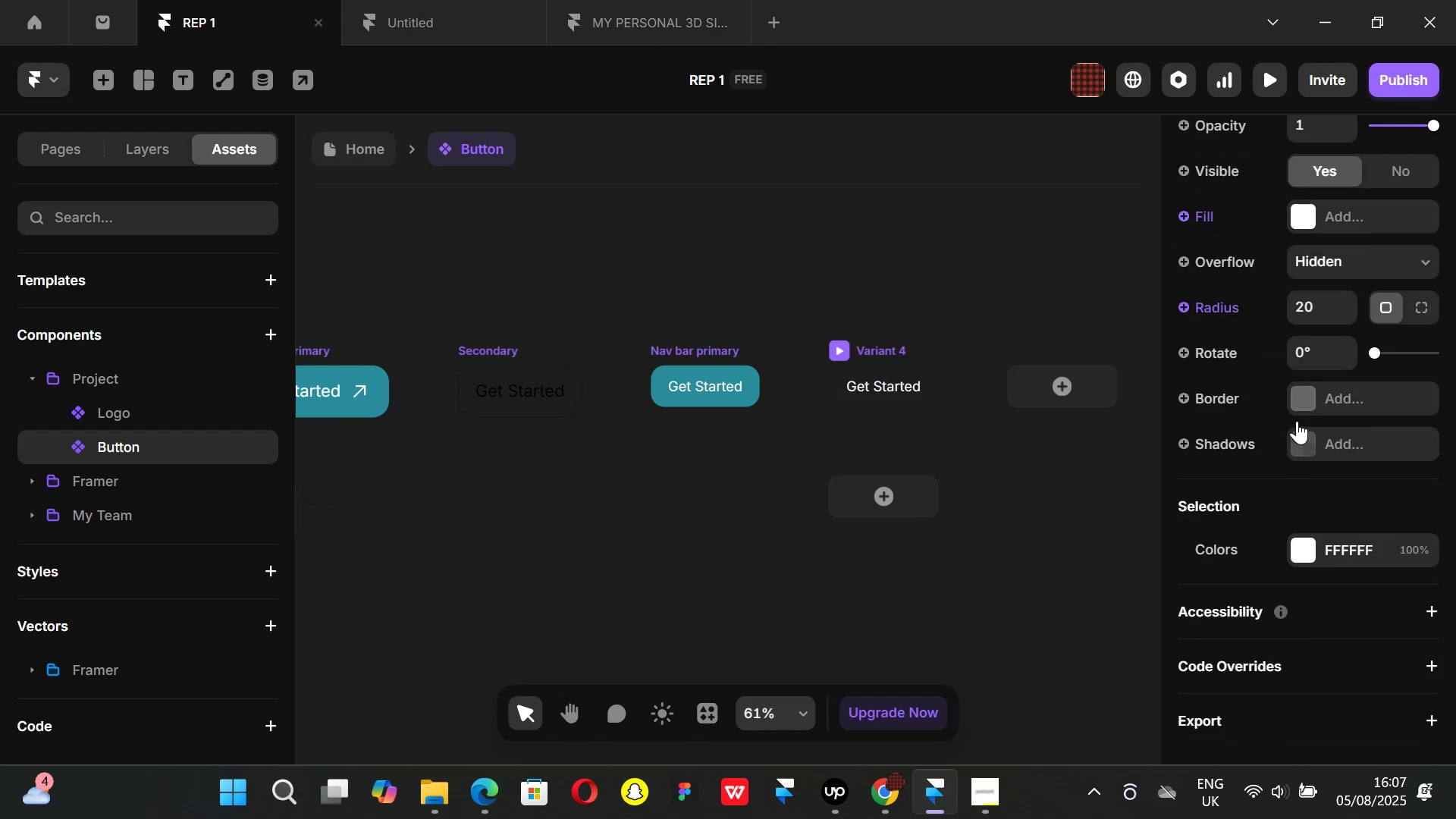 
left_click([1301, 391])
 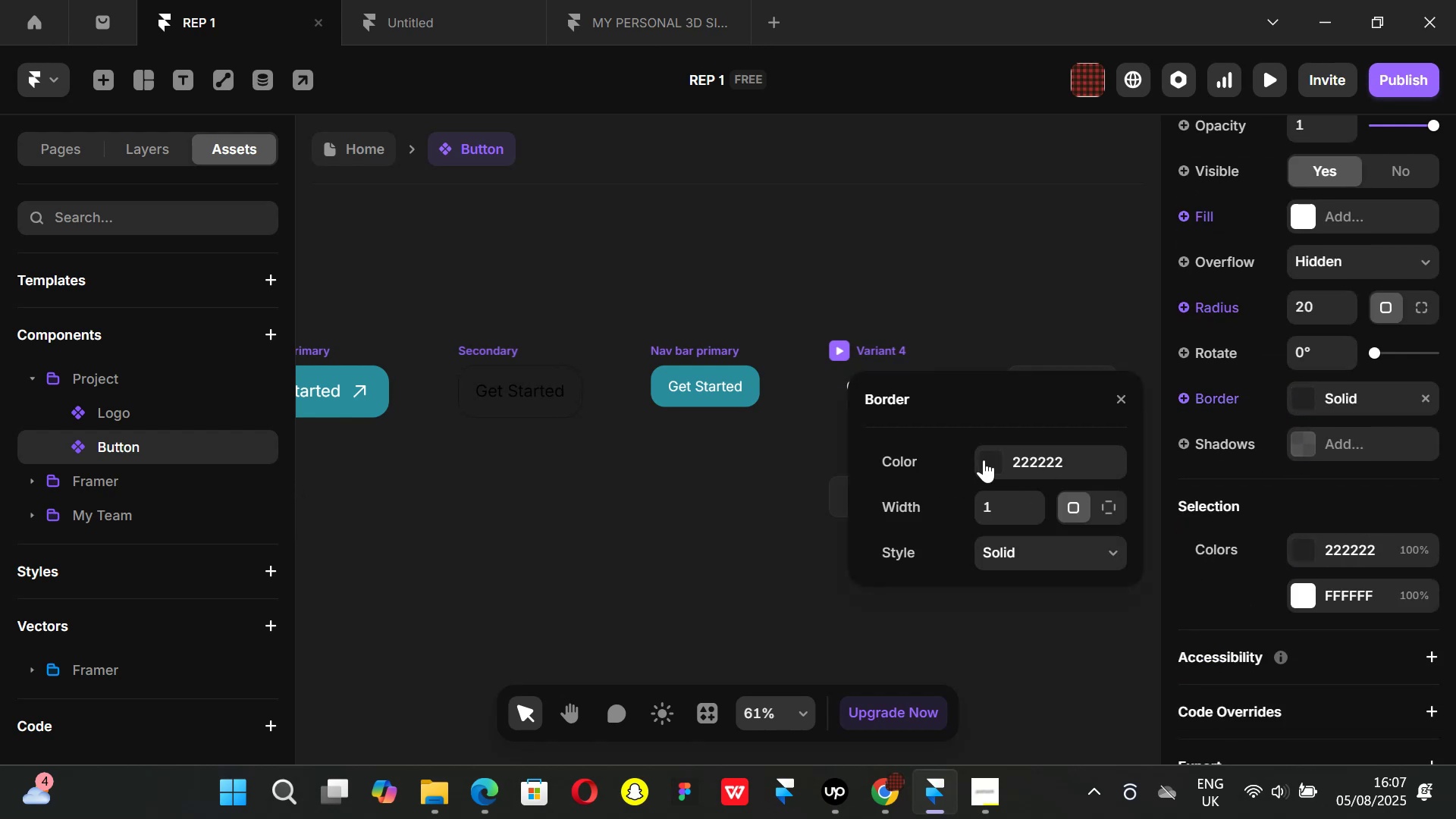 
left_click([987, 457])
 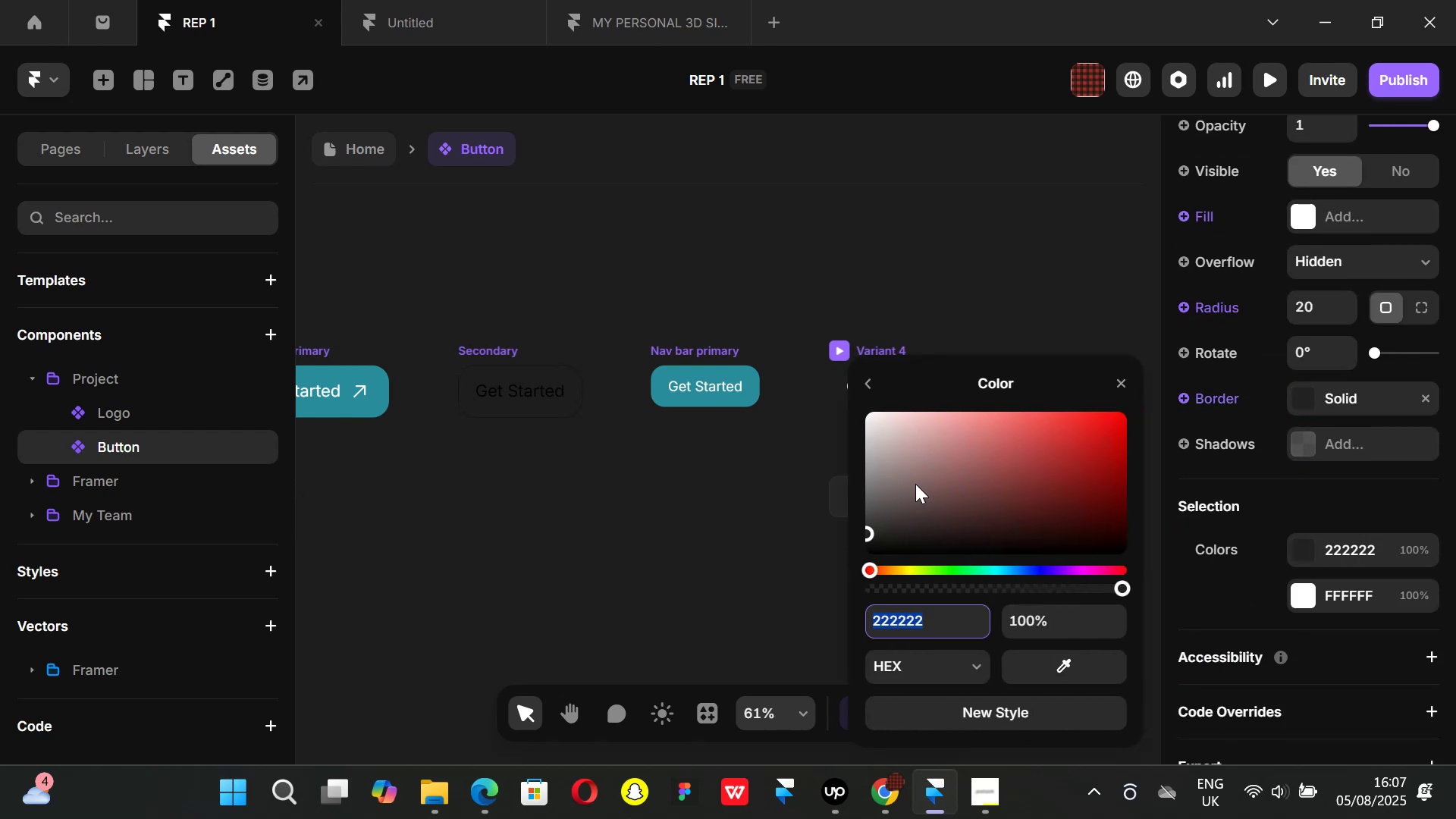 
left_click_drag(start_coordinate=[908, 505], to_coordinate=[803, 616])
 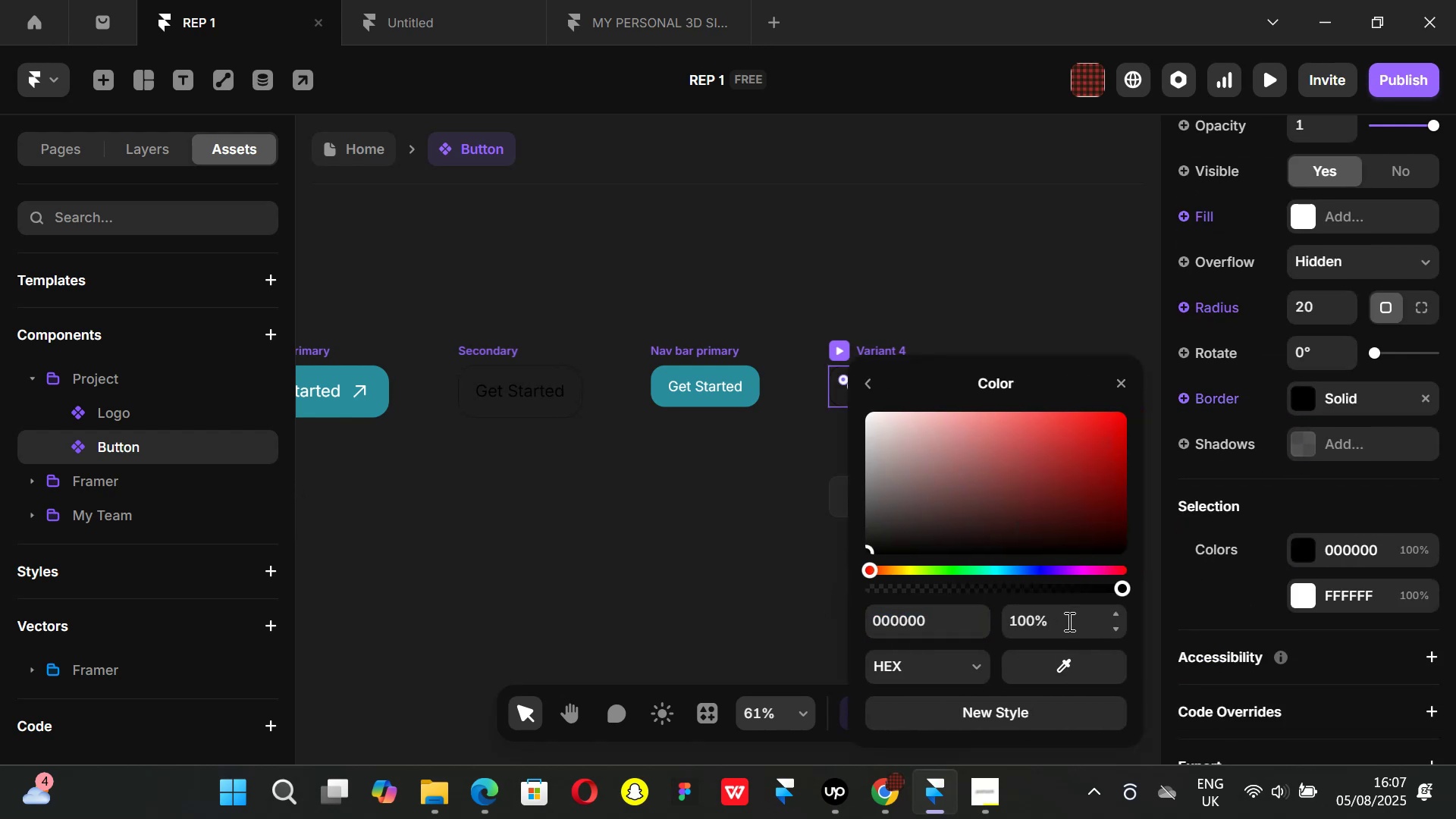 
left_click([1068, 622])
 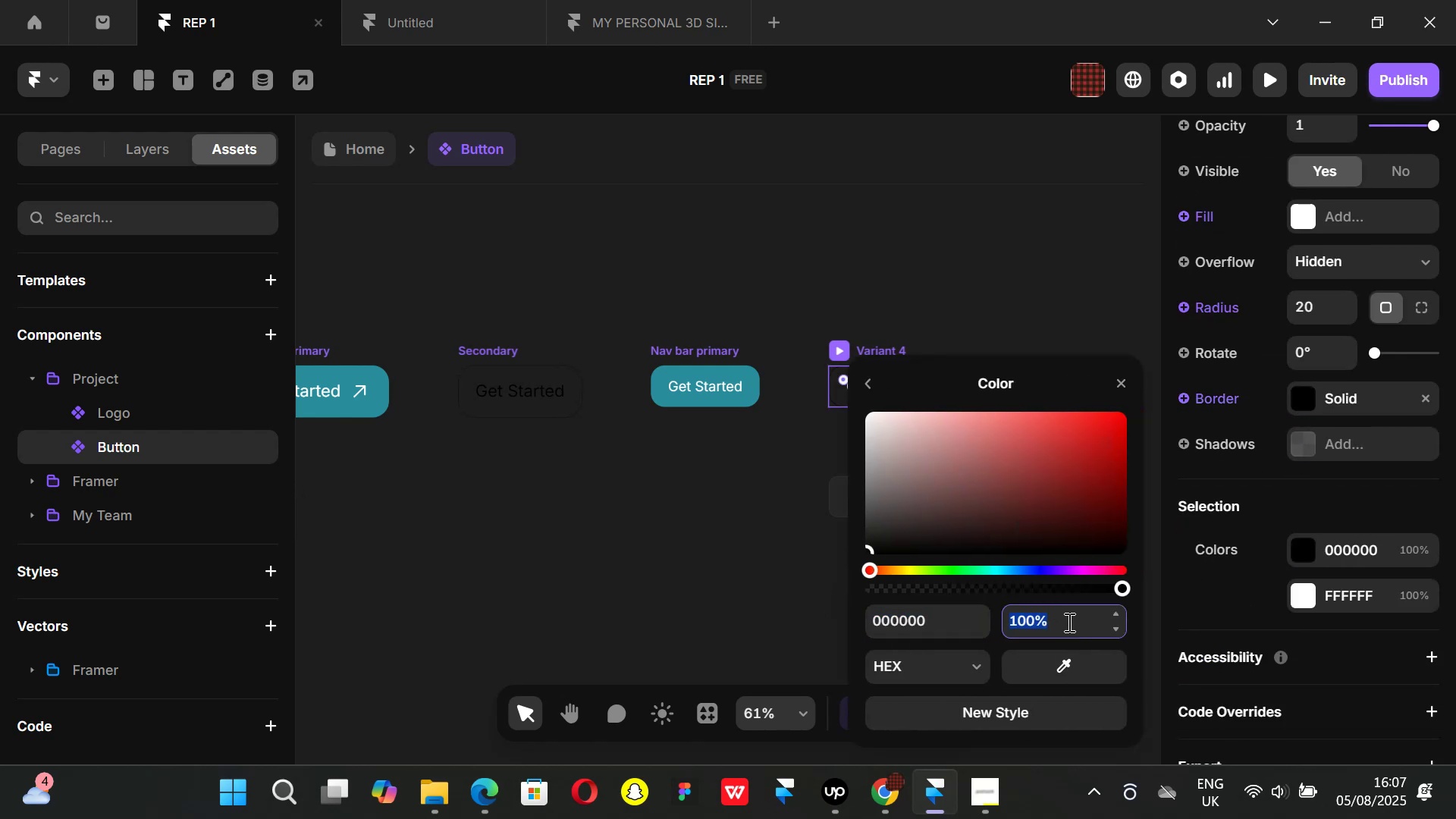 
type(50)
 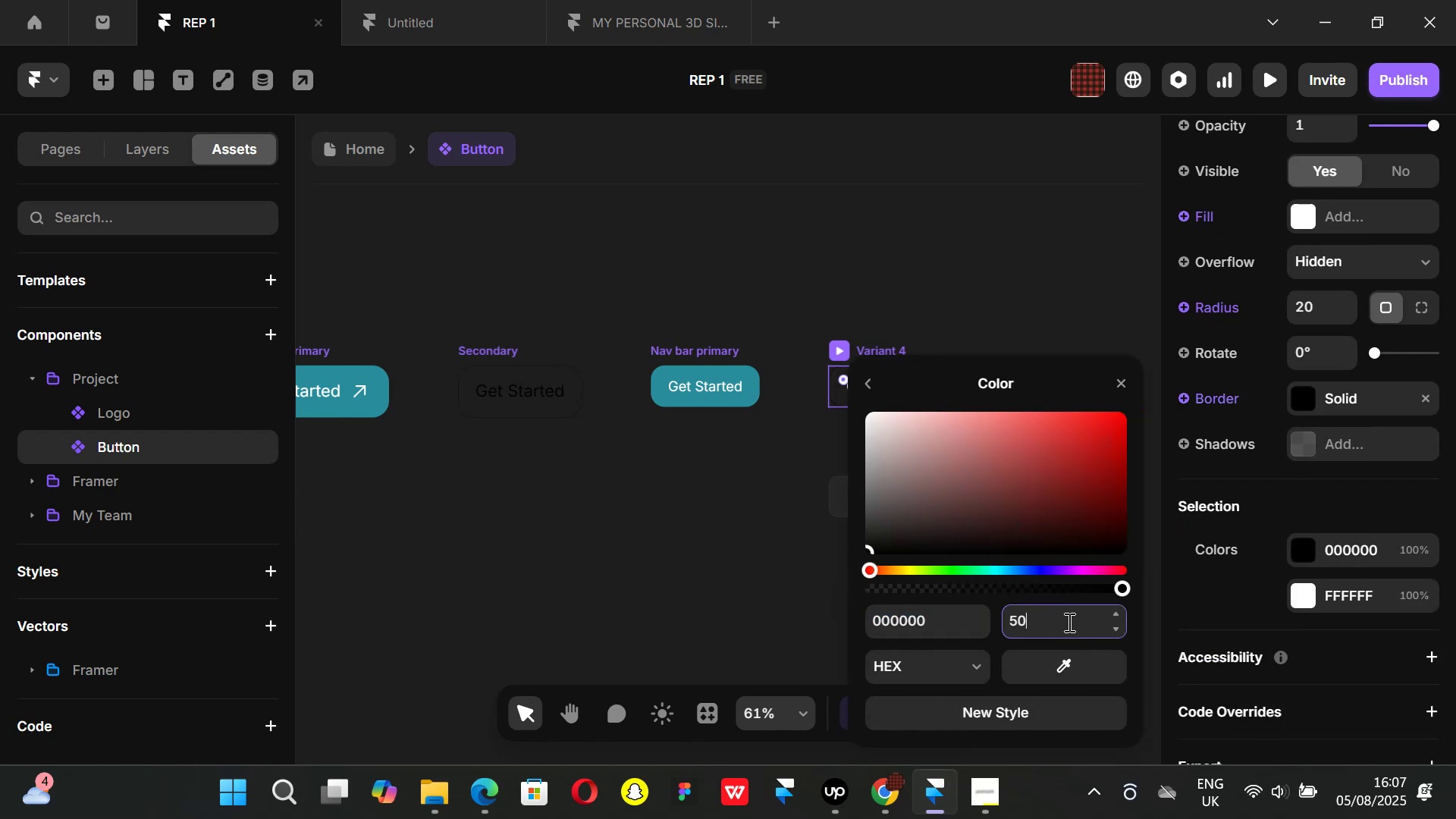 
key(Enter)
 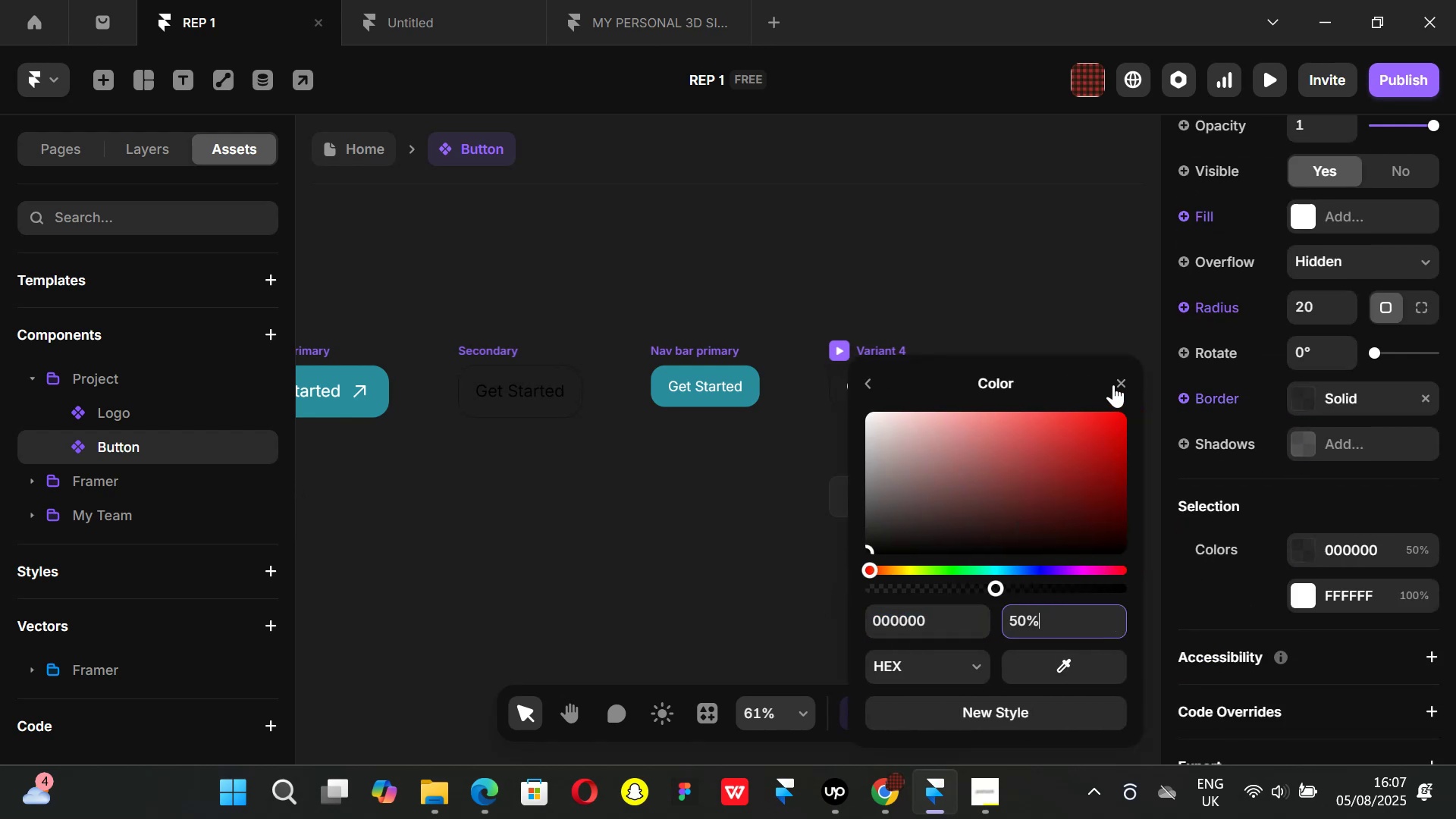 
left_click([1122, 379])
 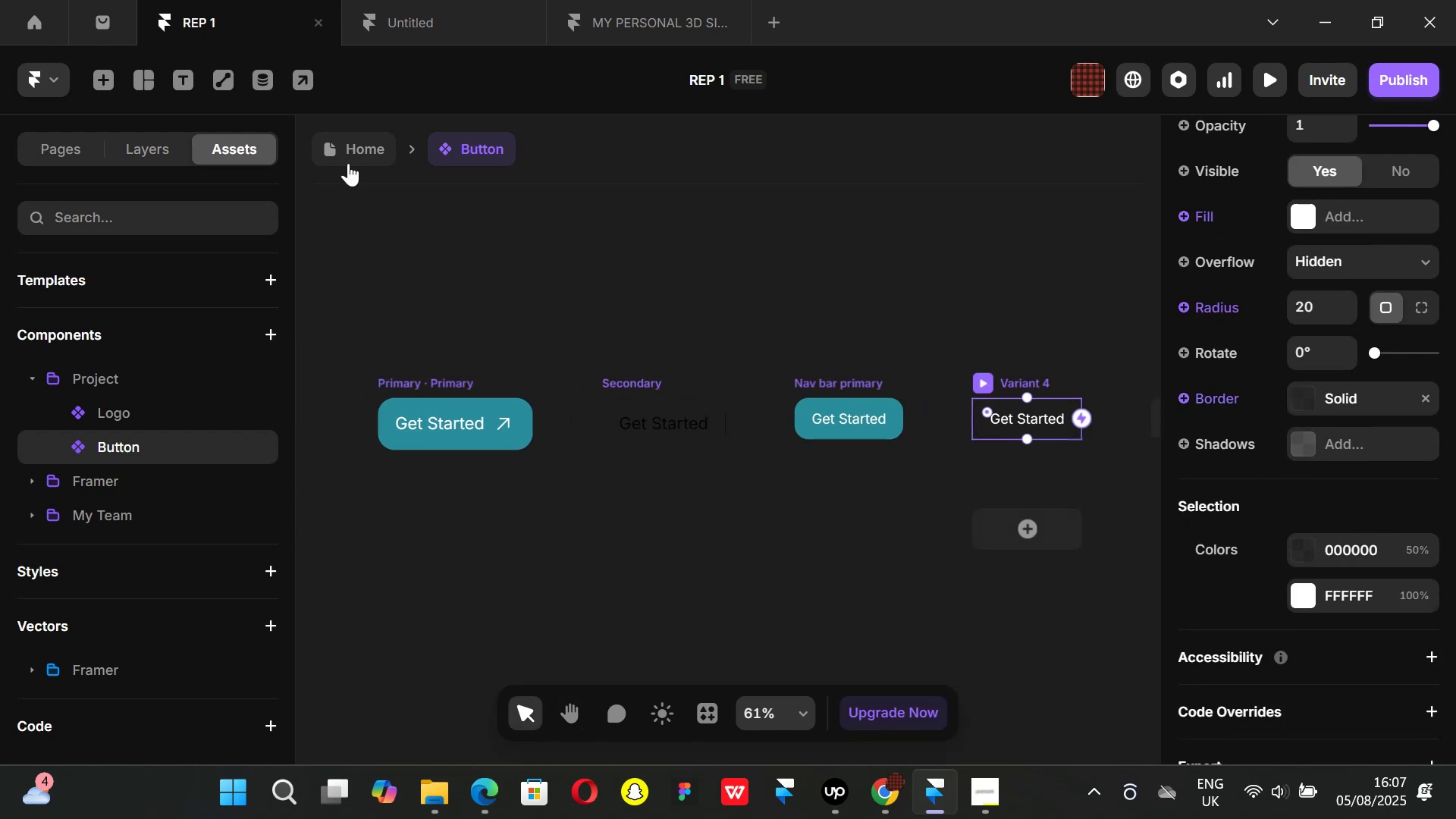 
left_click([348, 151])
 